 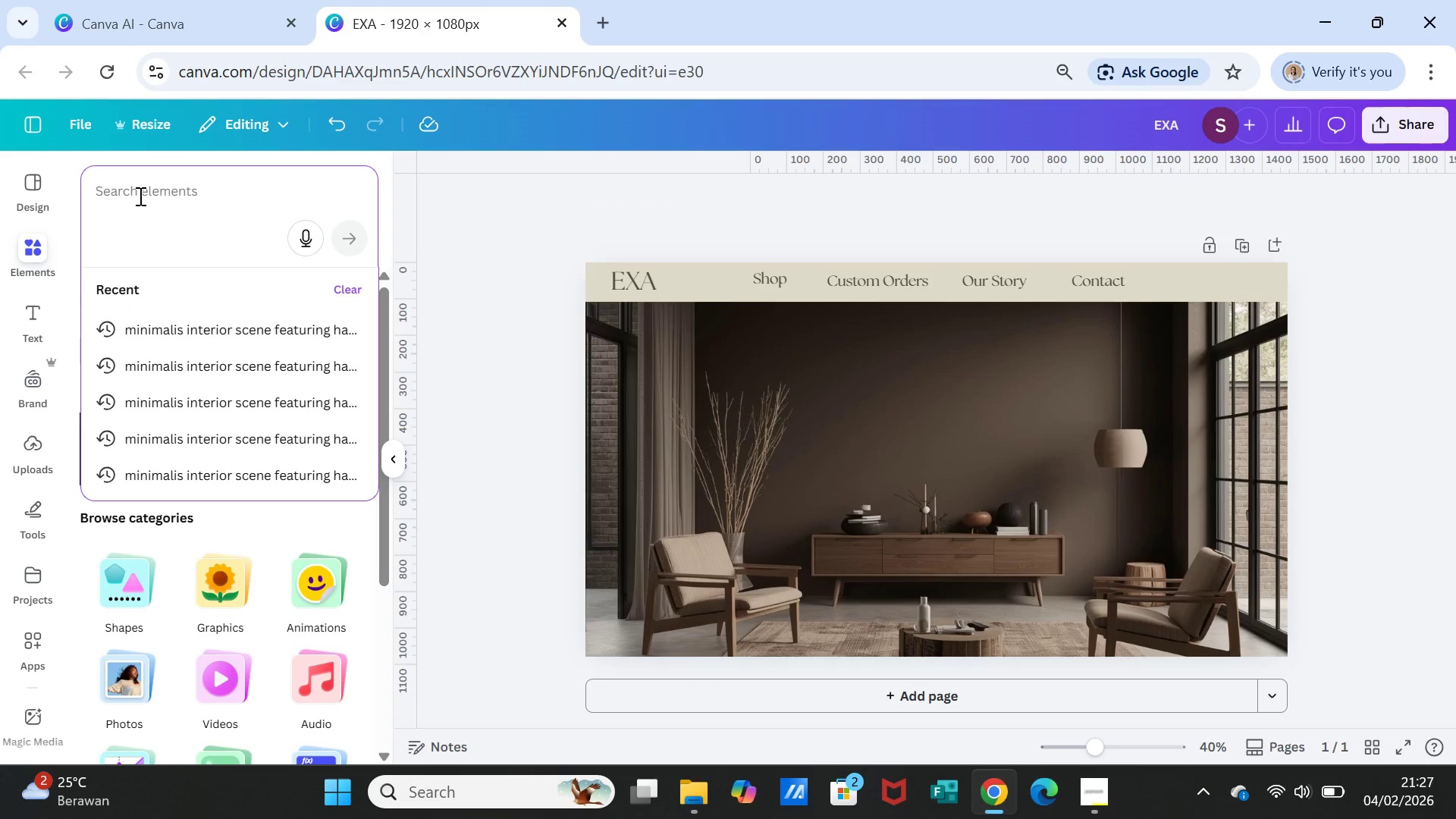 
type(c)
key(Backspace)
type(trollet)
key(Backspace)
type(y)
 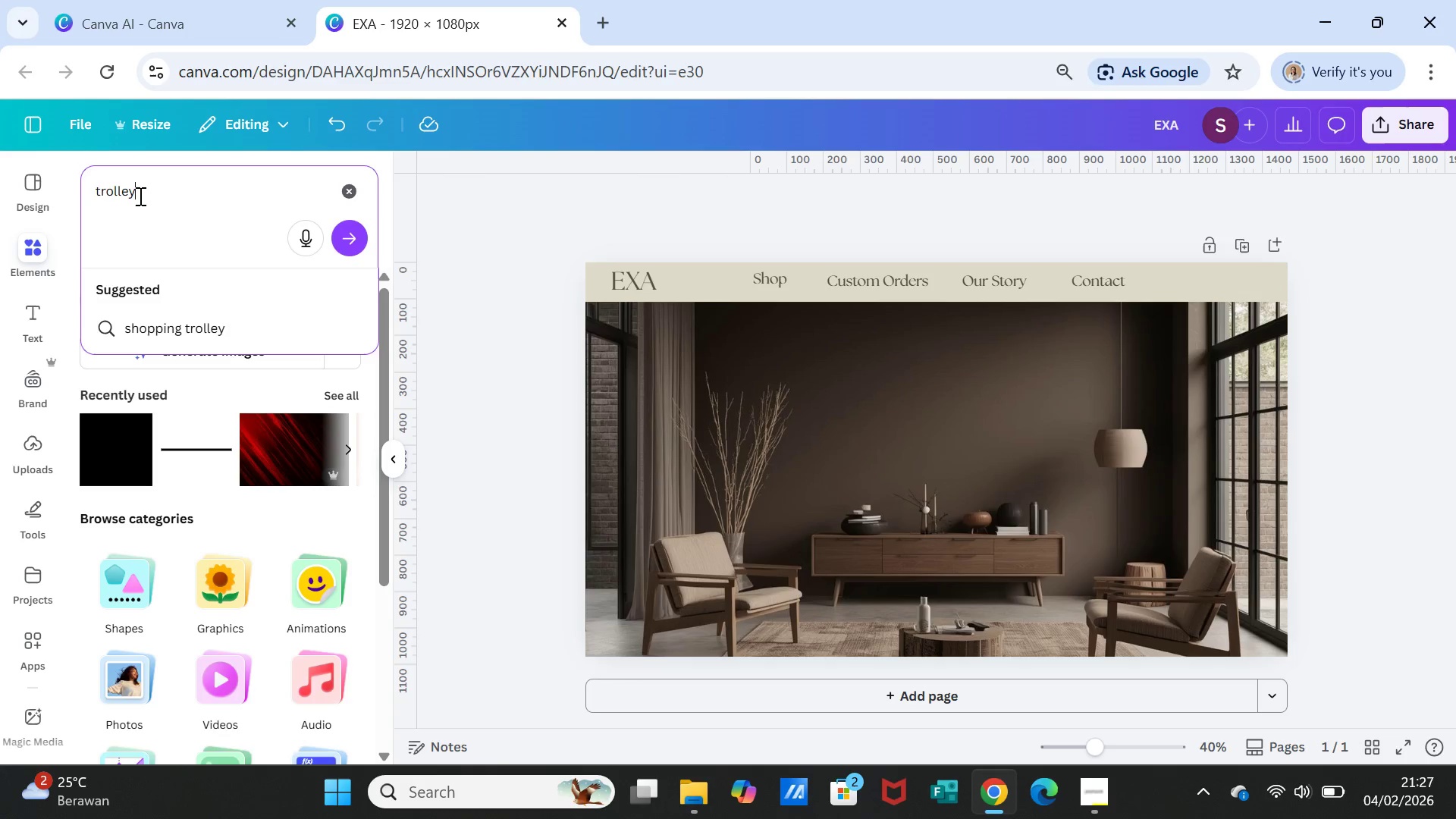 
key(Enter)
 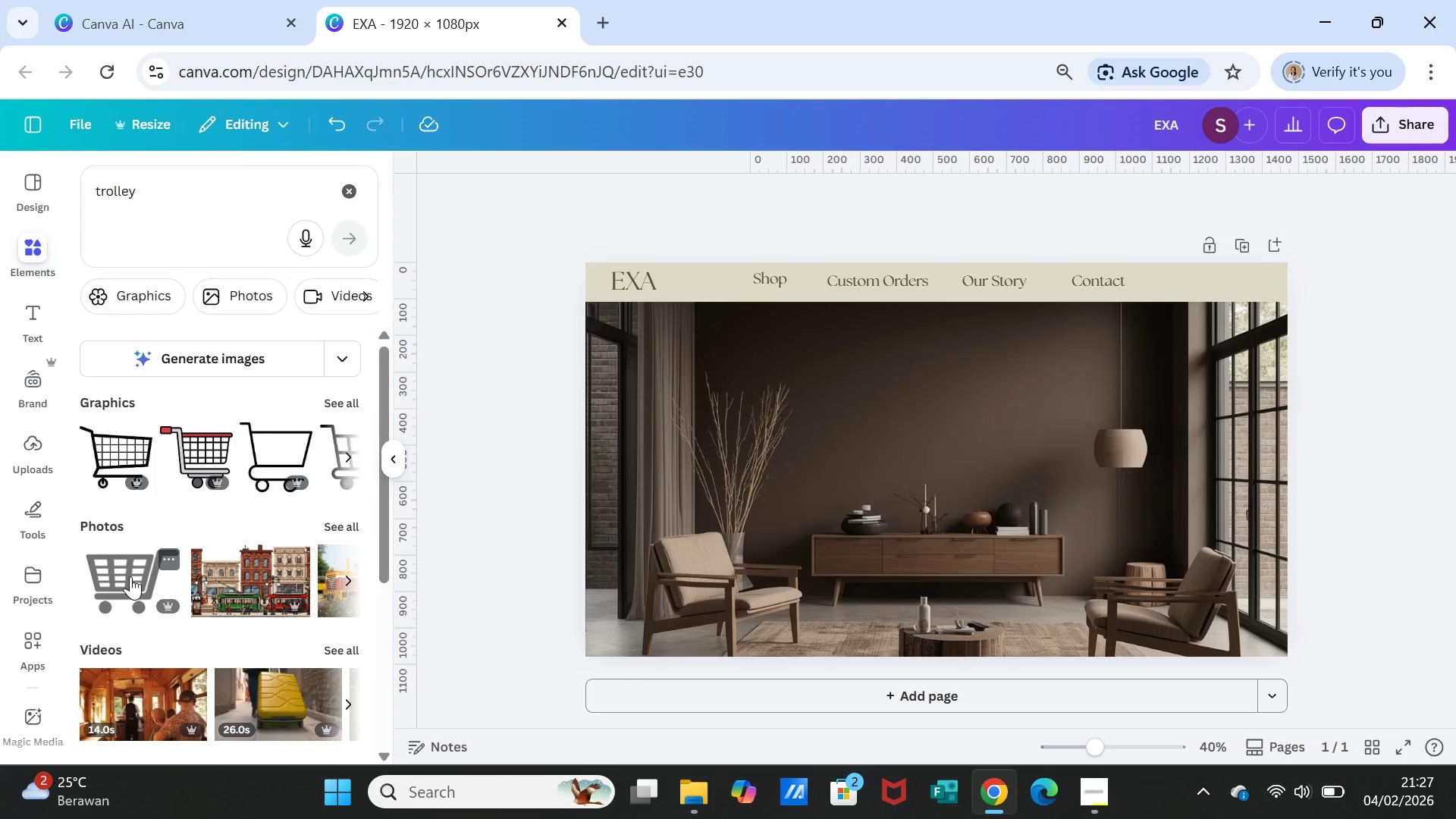 
wait(5.64)
 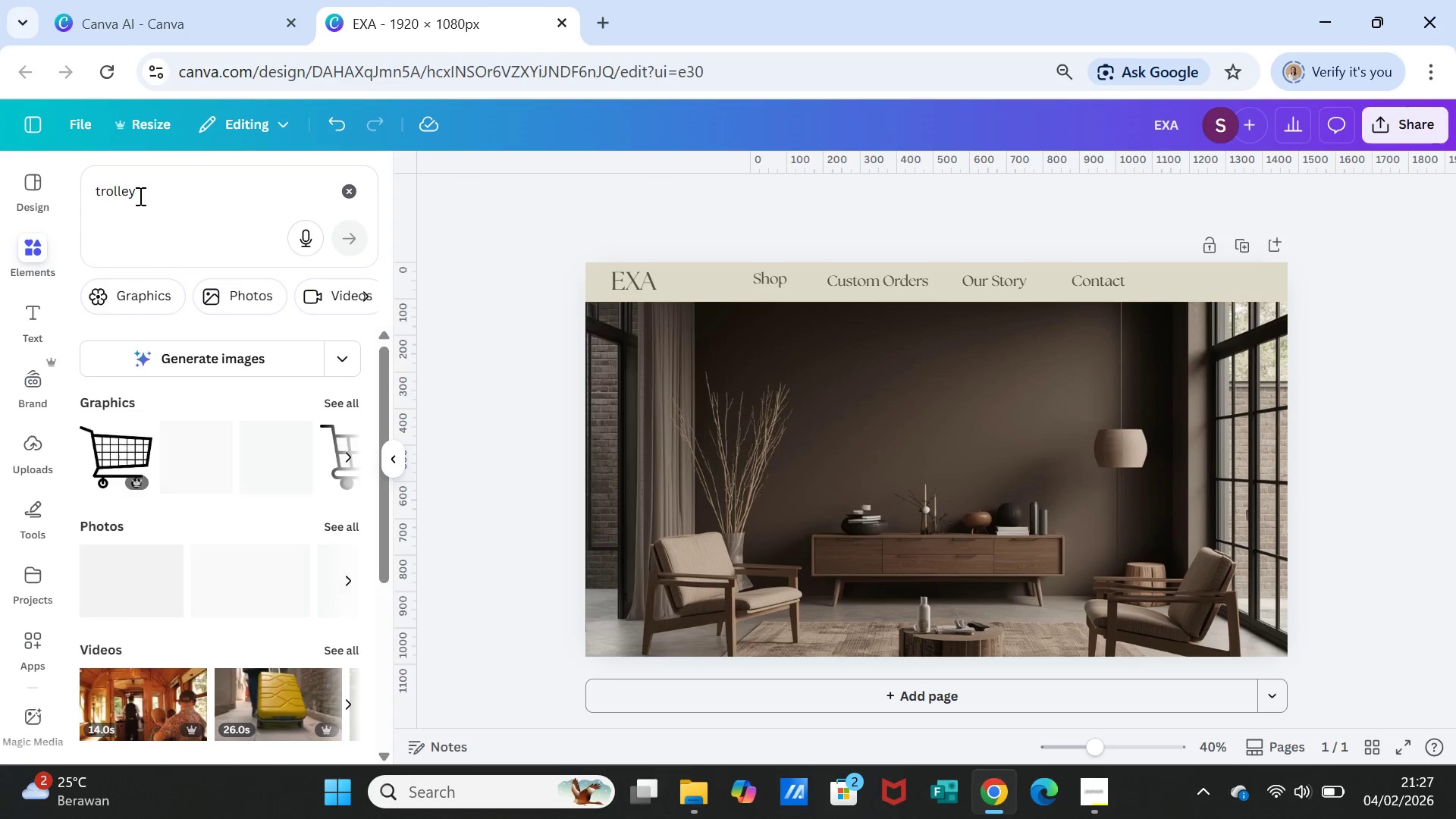 
left_click([130, 576])
 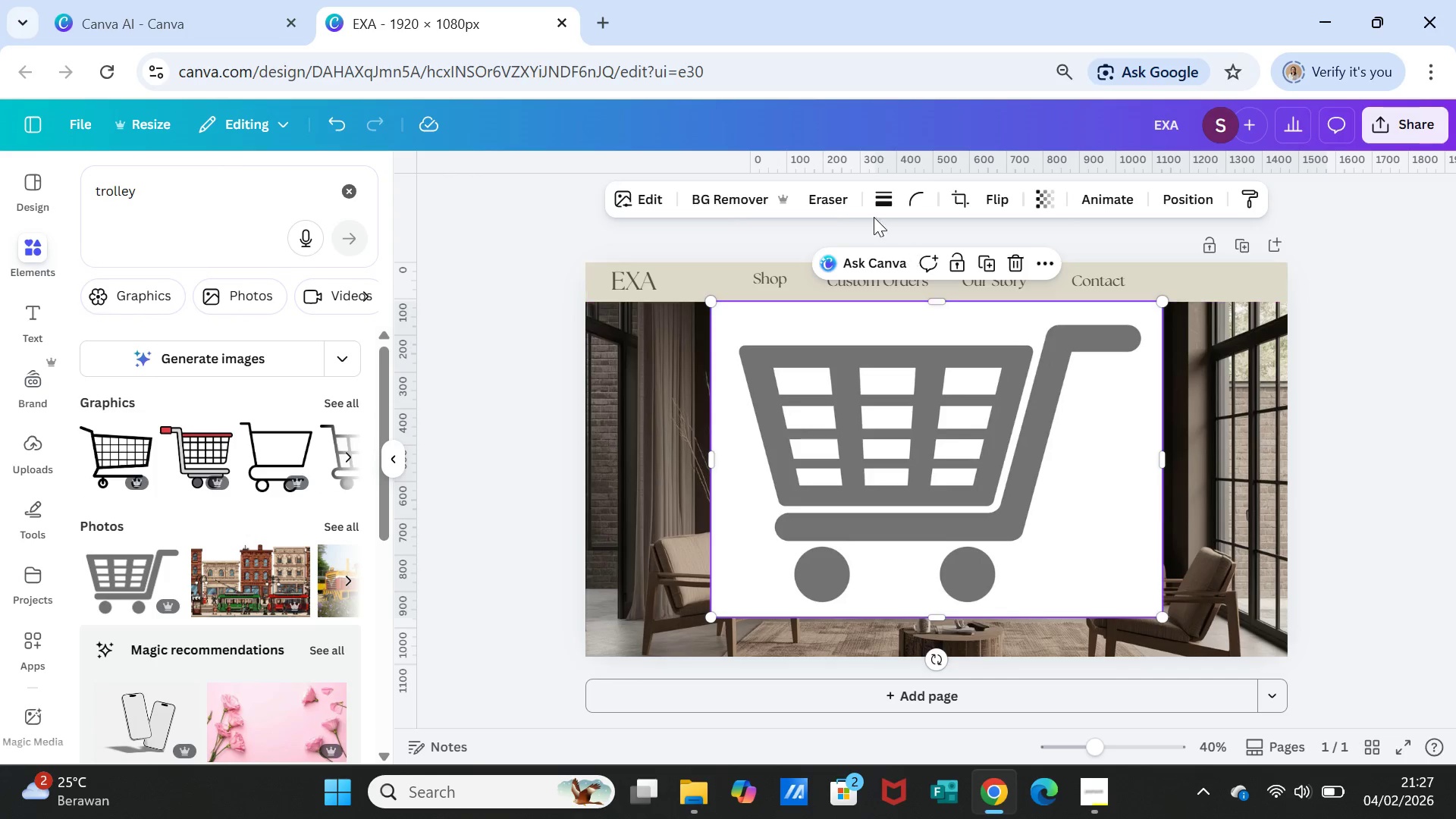 
left_click([732, 188])
 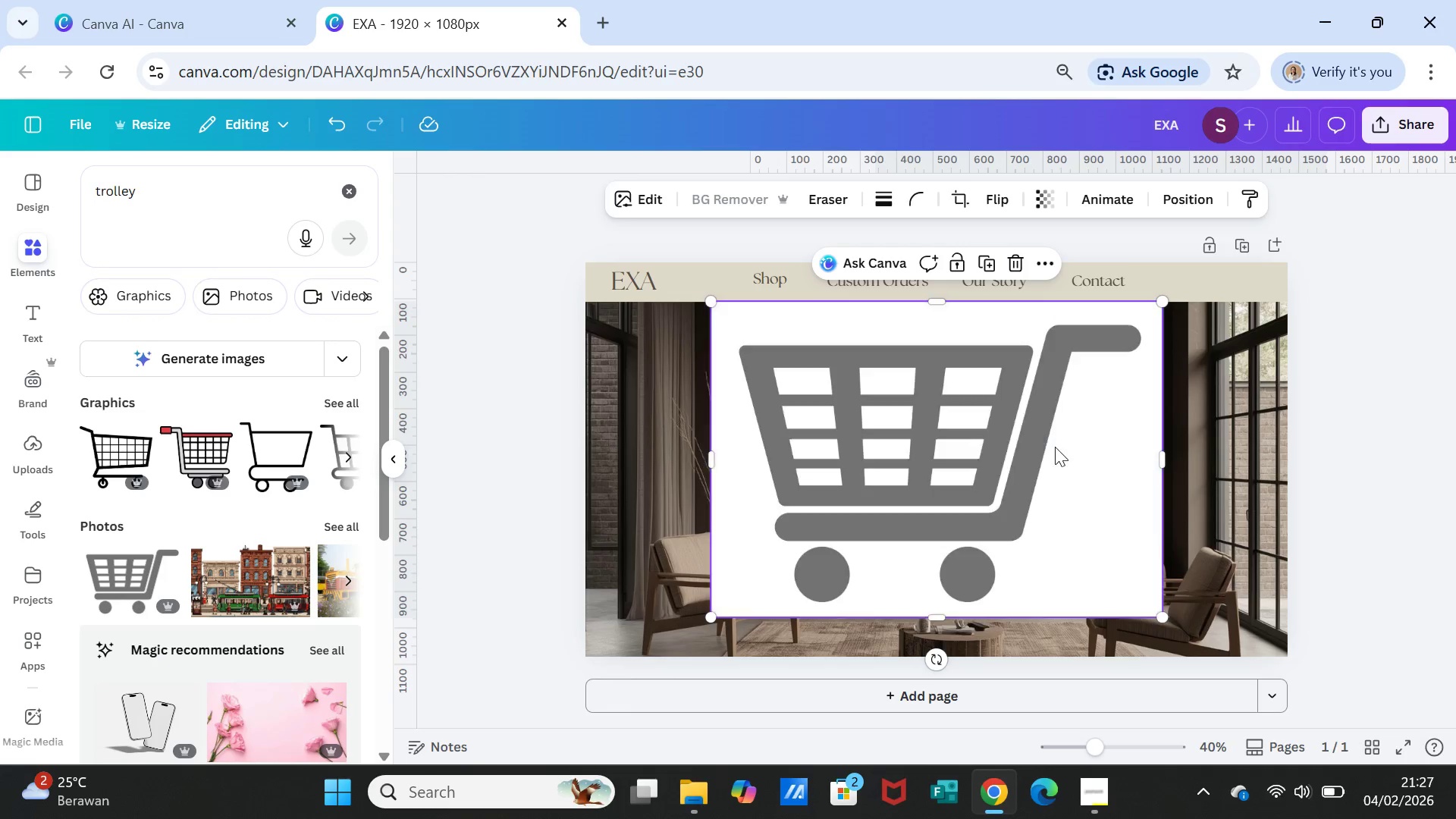 
wait(6.17)
 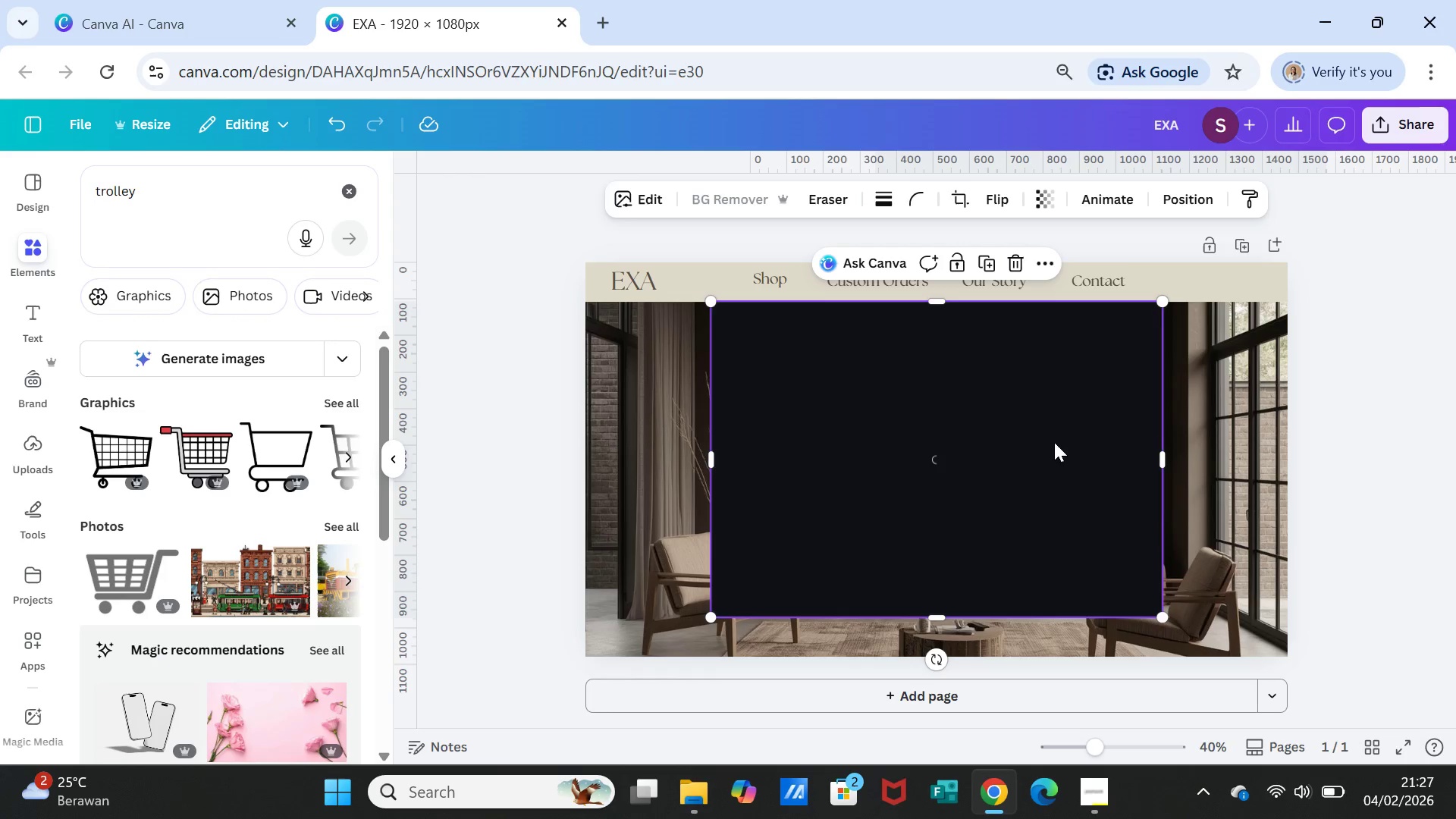 
left_click_drag(start_coordinate=[1162, 301], to_coordinate=[782, 610])
 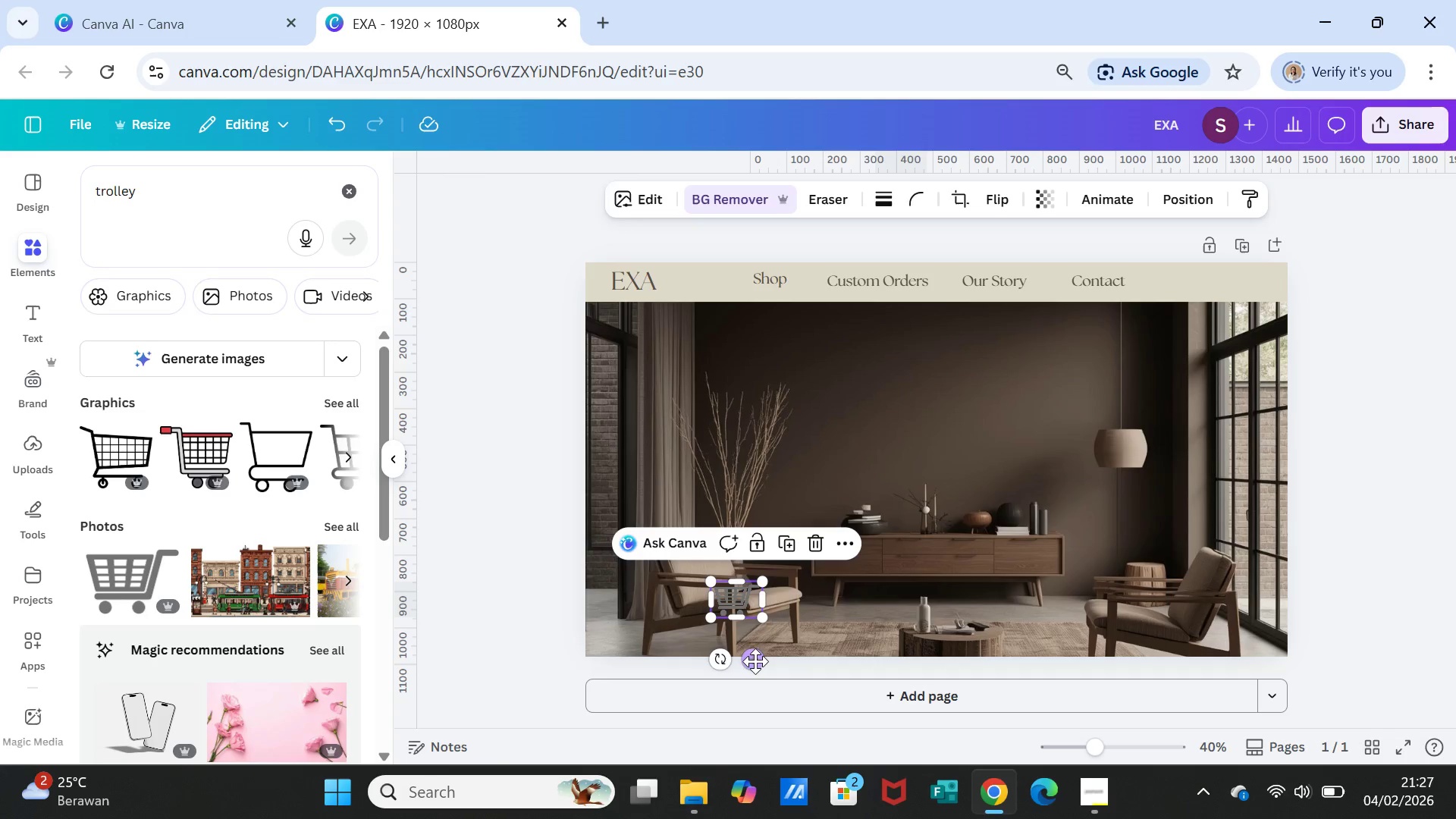 
left_click_drag(start_coordinate=[754, 663], to_coordinate=[1217, 348])
 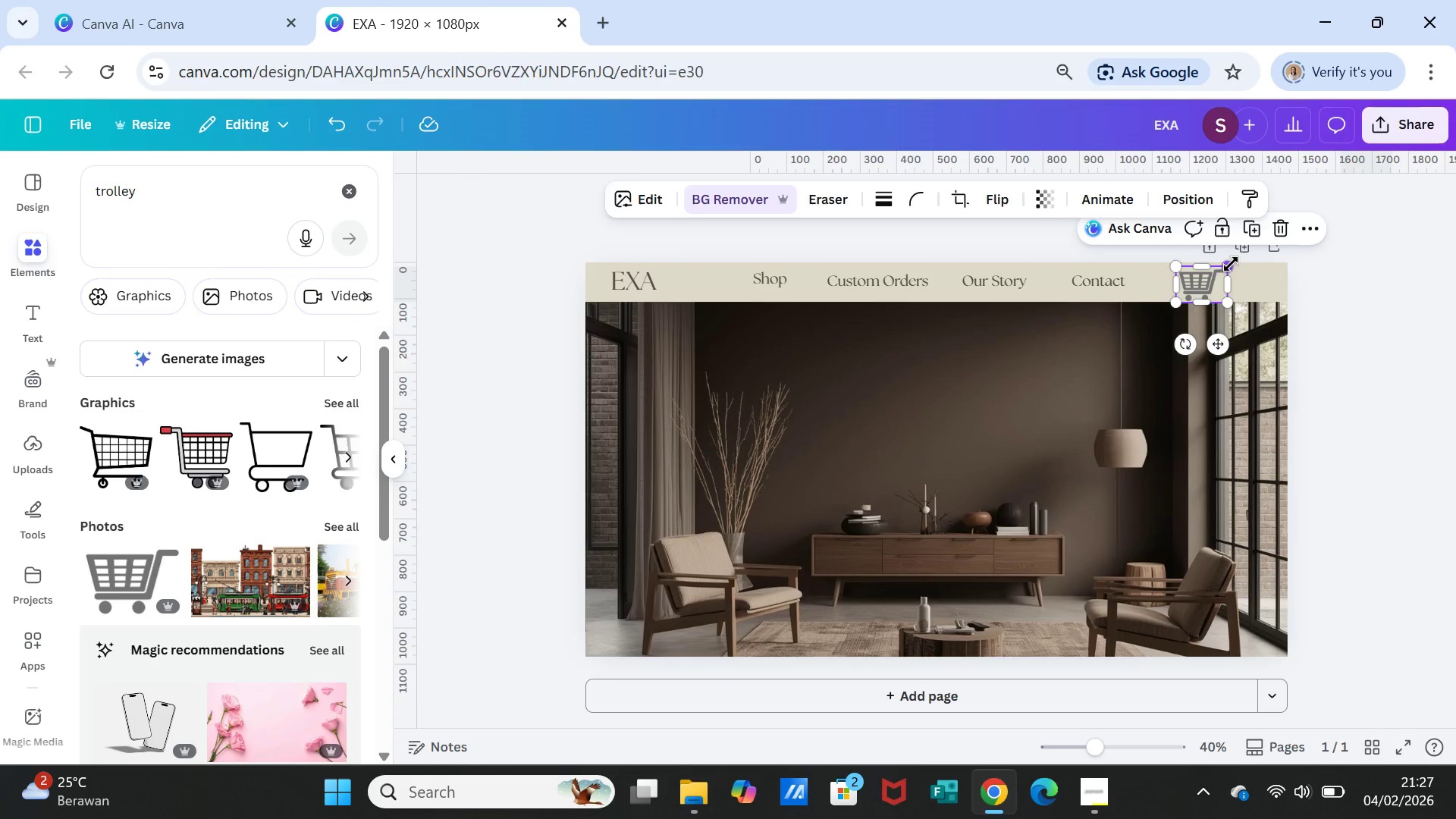 
left_click_drag(start_coordinate=[1231, 264], to_coordinate=[1219, 282])
 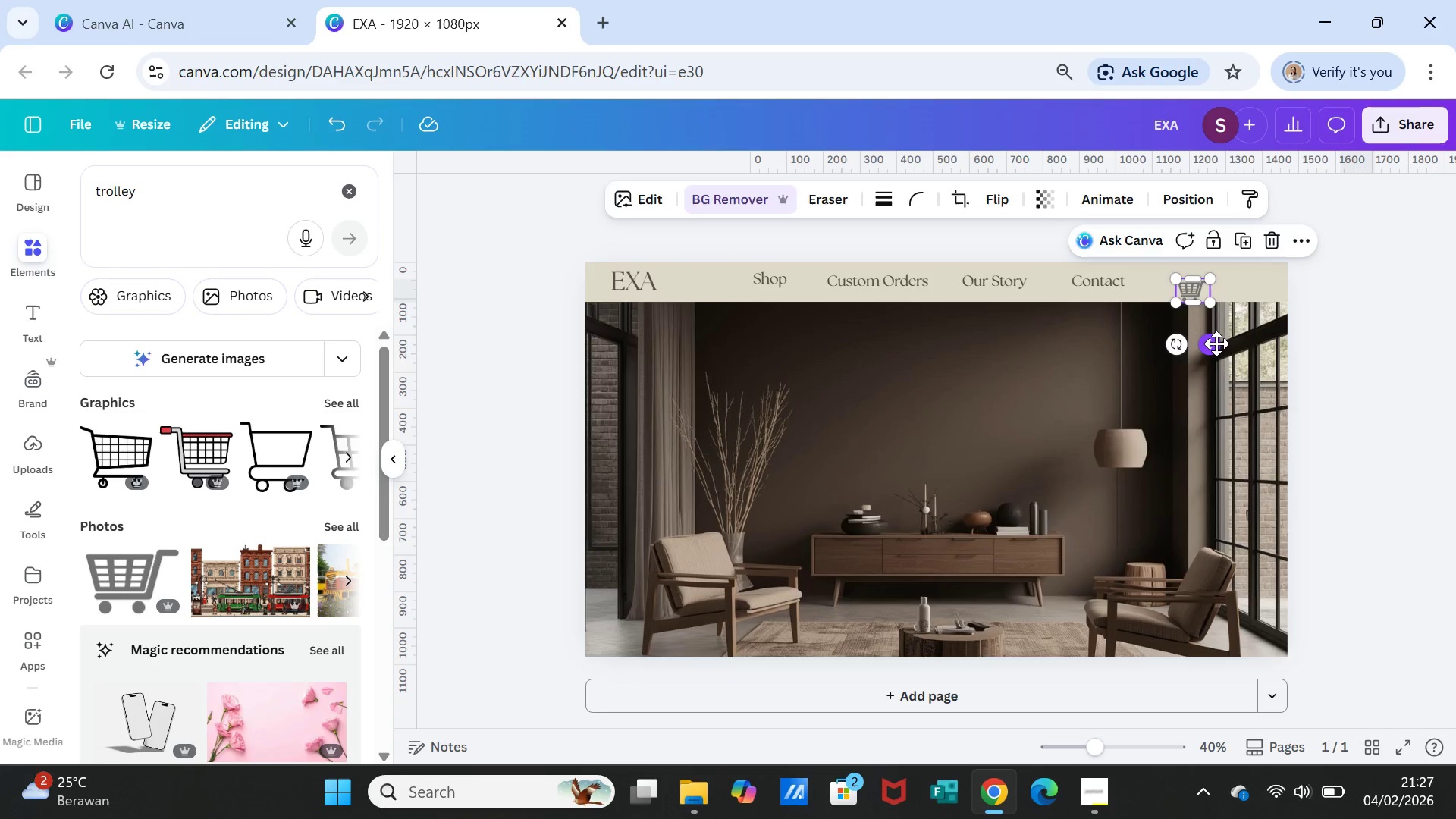 
left_click_drag(start_coordinate=[1216, 344], to_coordinate=[1217, 334])
 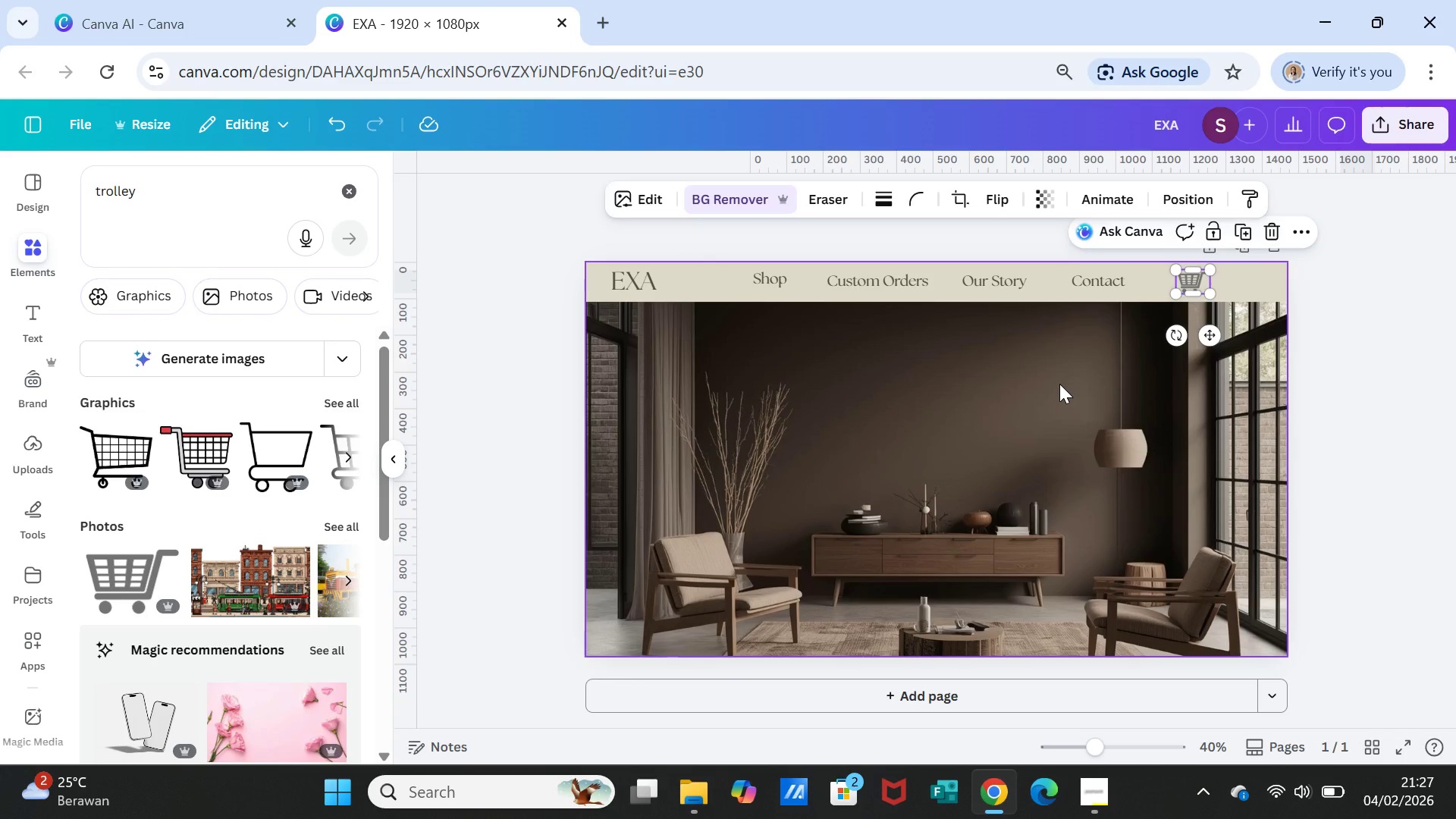 
left_click([1059, 384])
 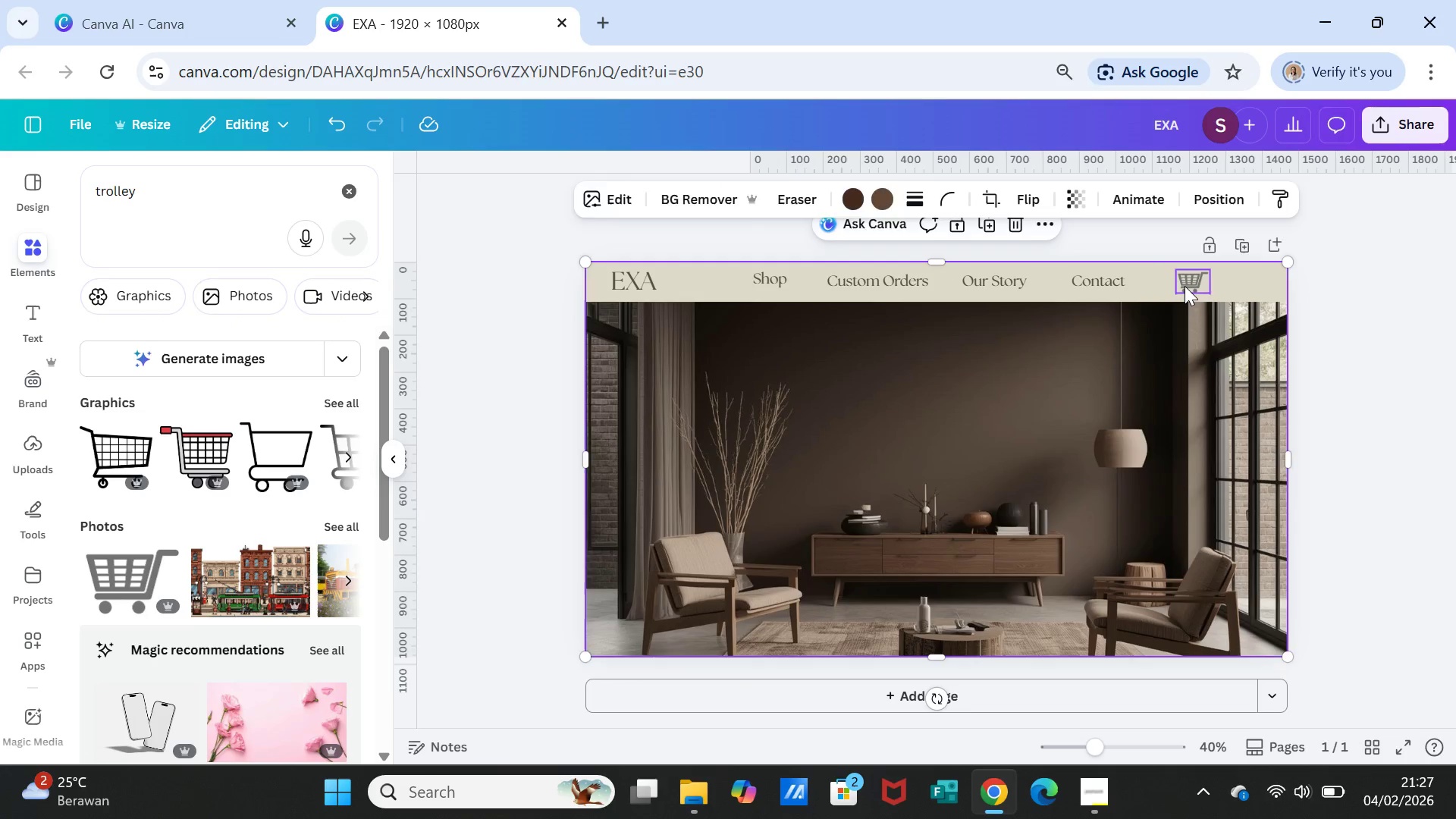 
left_click([1185, 286])
 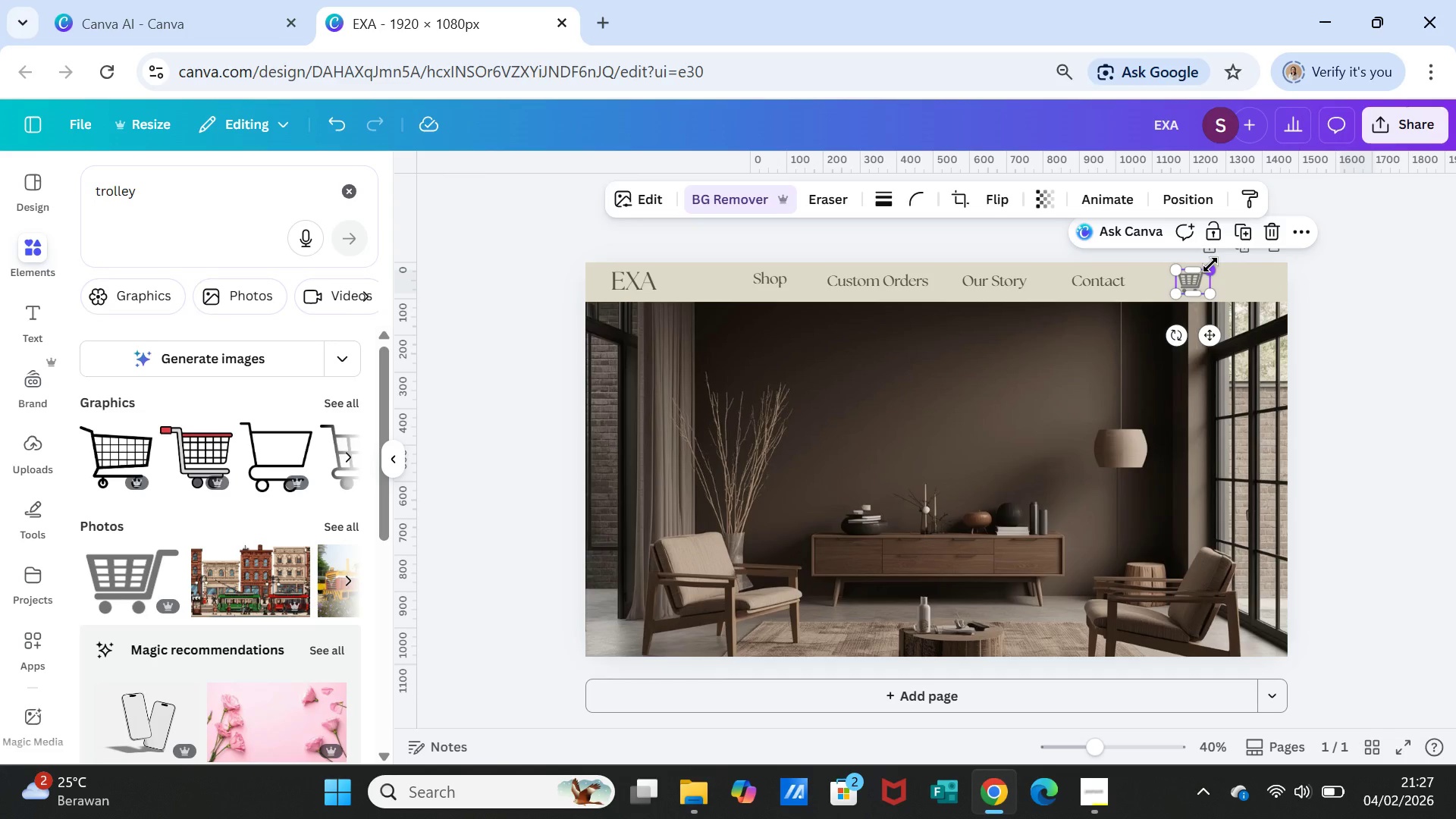 
left_click_drag(start_coordinate=[1210, 265], to_coordinate=[1204, 271])
 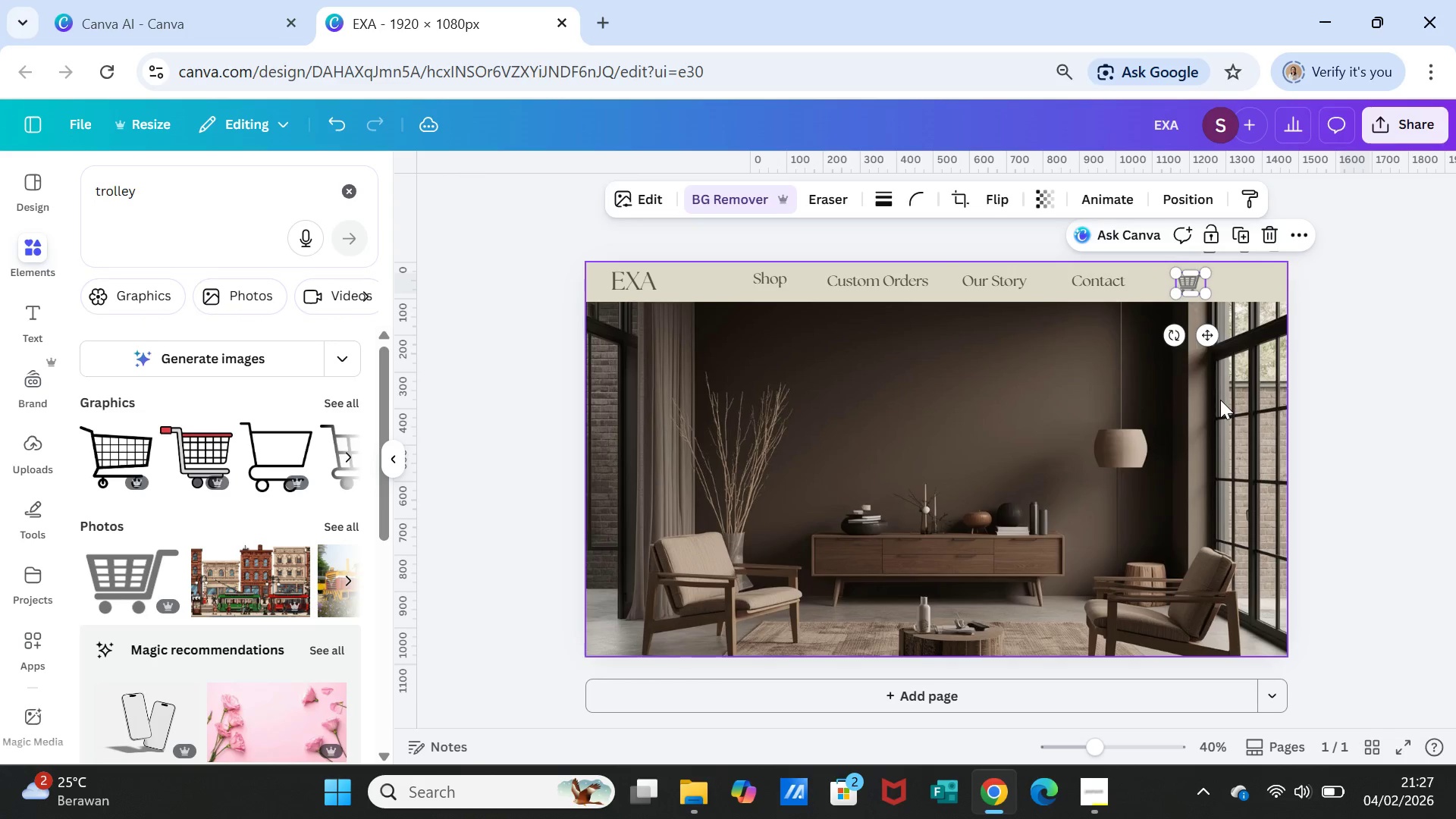 
left_click([1220, 400])
 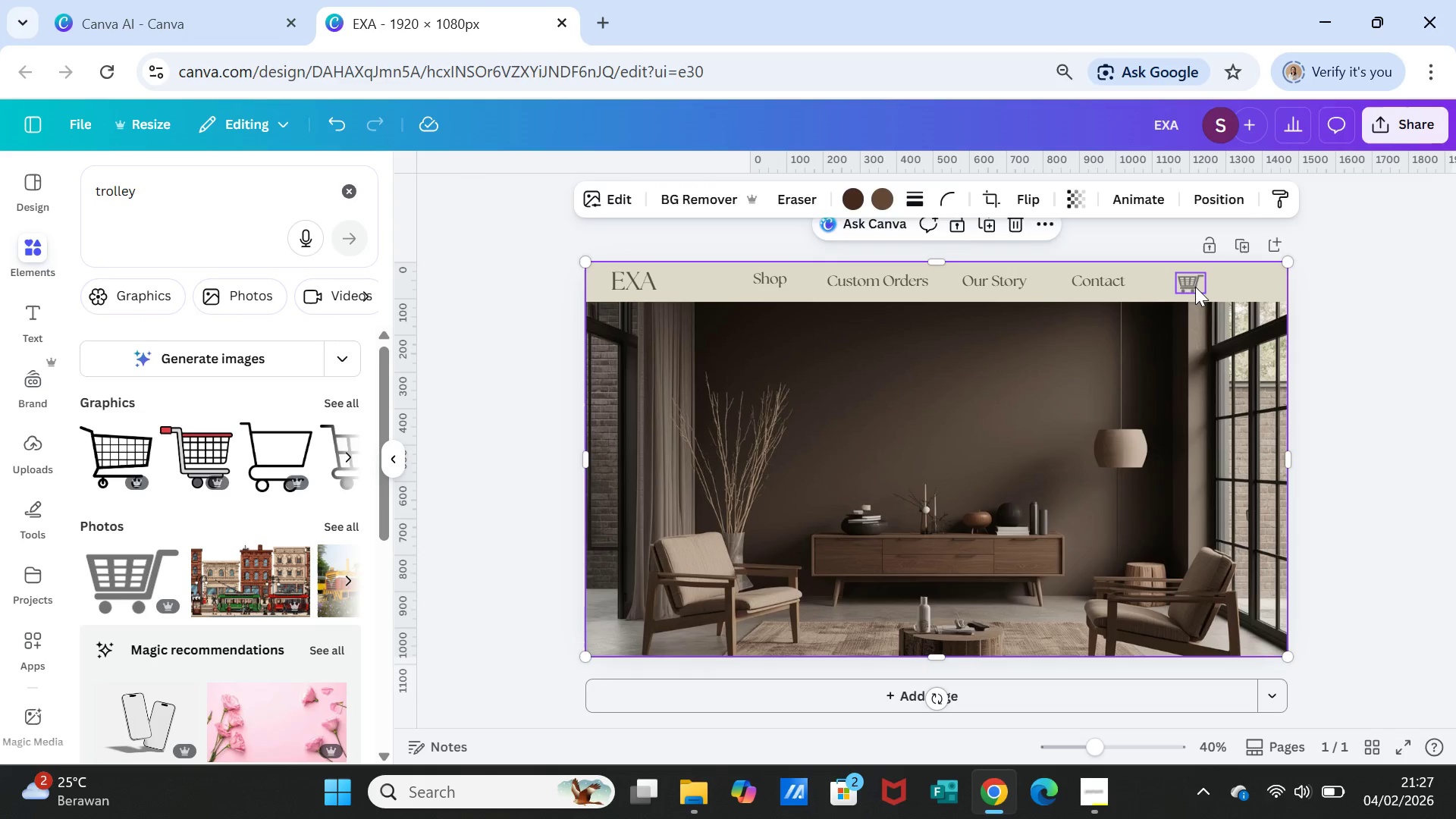 
left_click([1194, 286])
 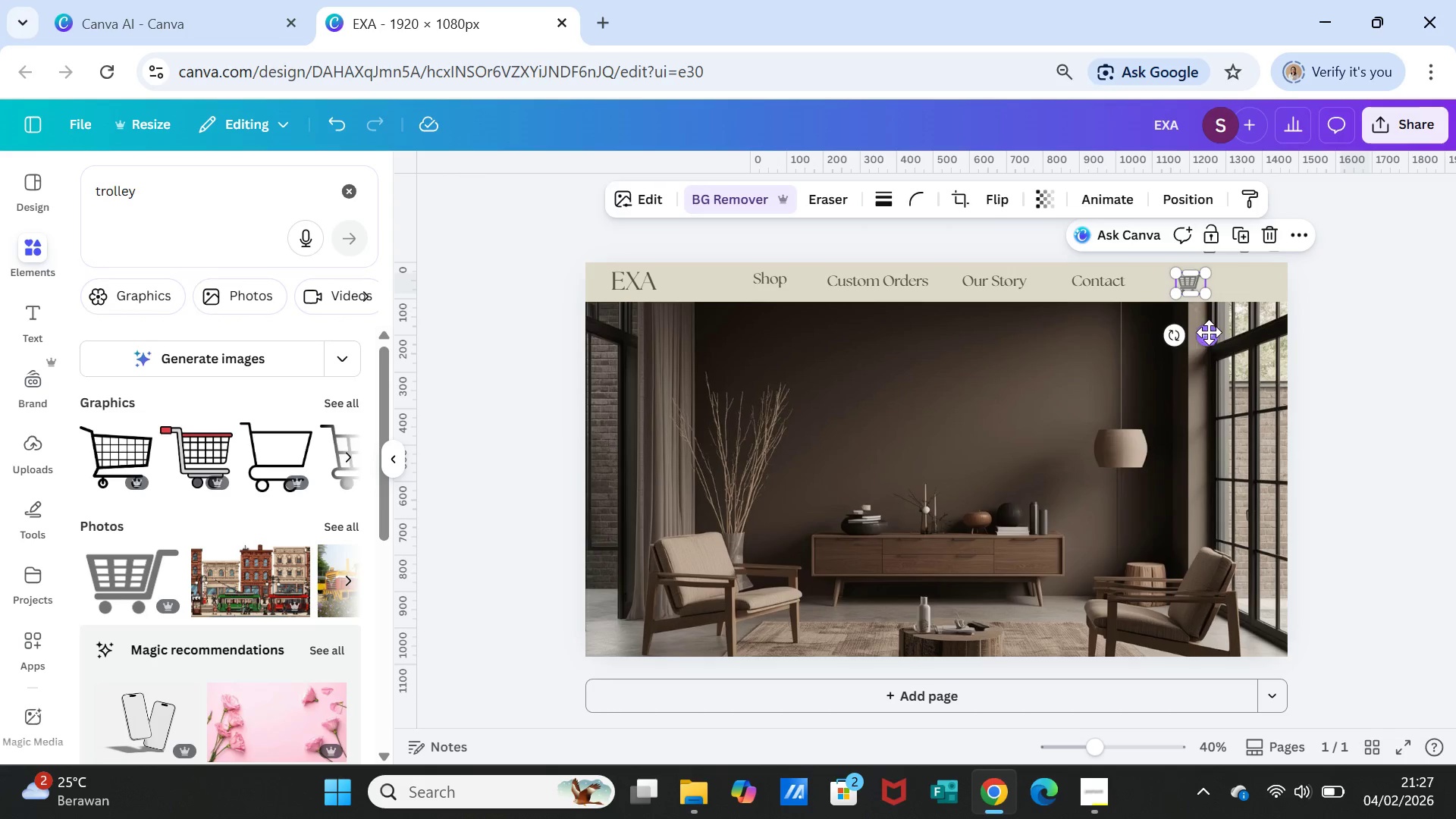 
left_click_drag(start_coordinate=[1210, 332], to_coordinate=[1202, 331])
 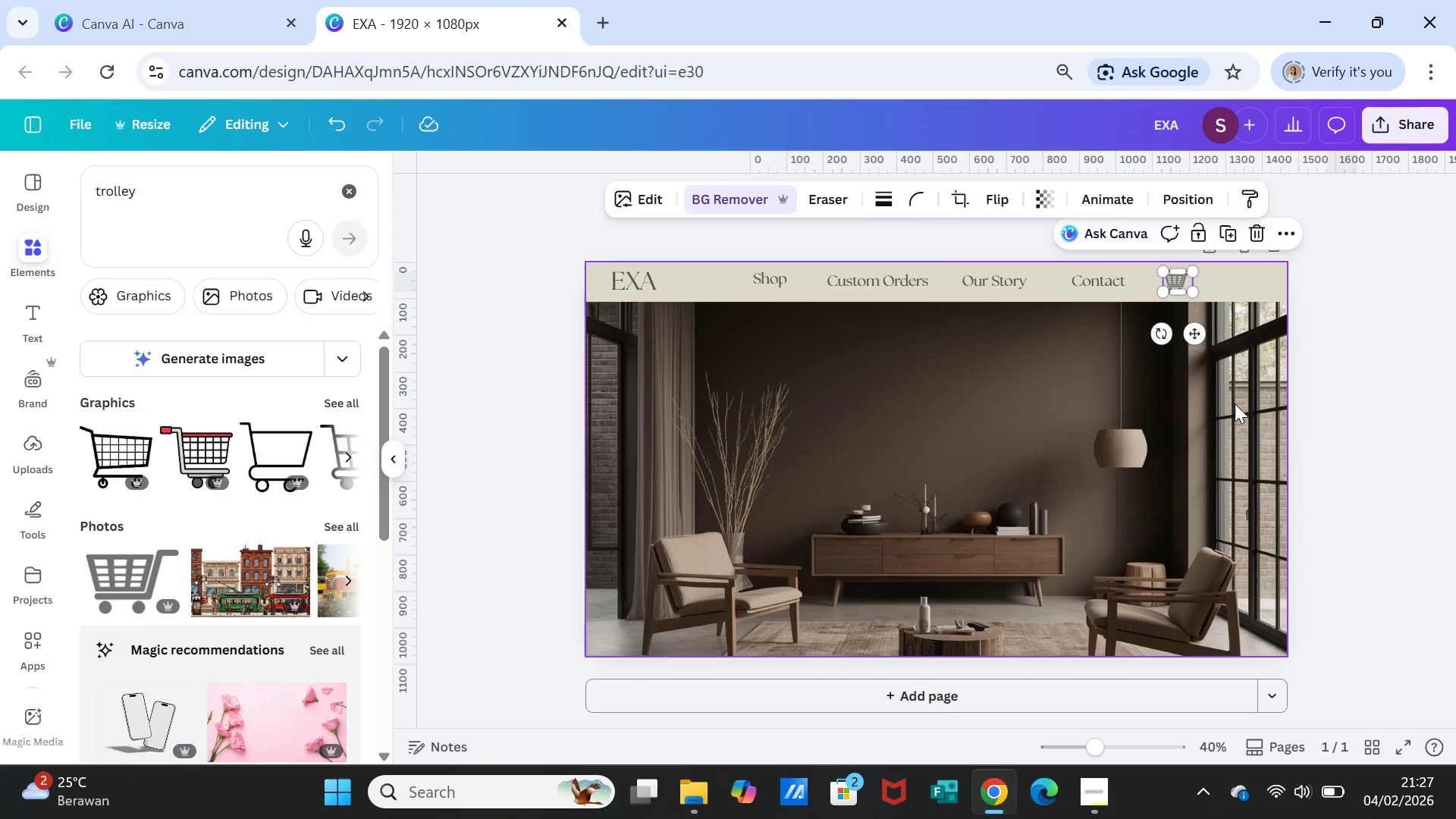 
left_click([1235, 403])
 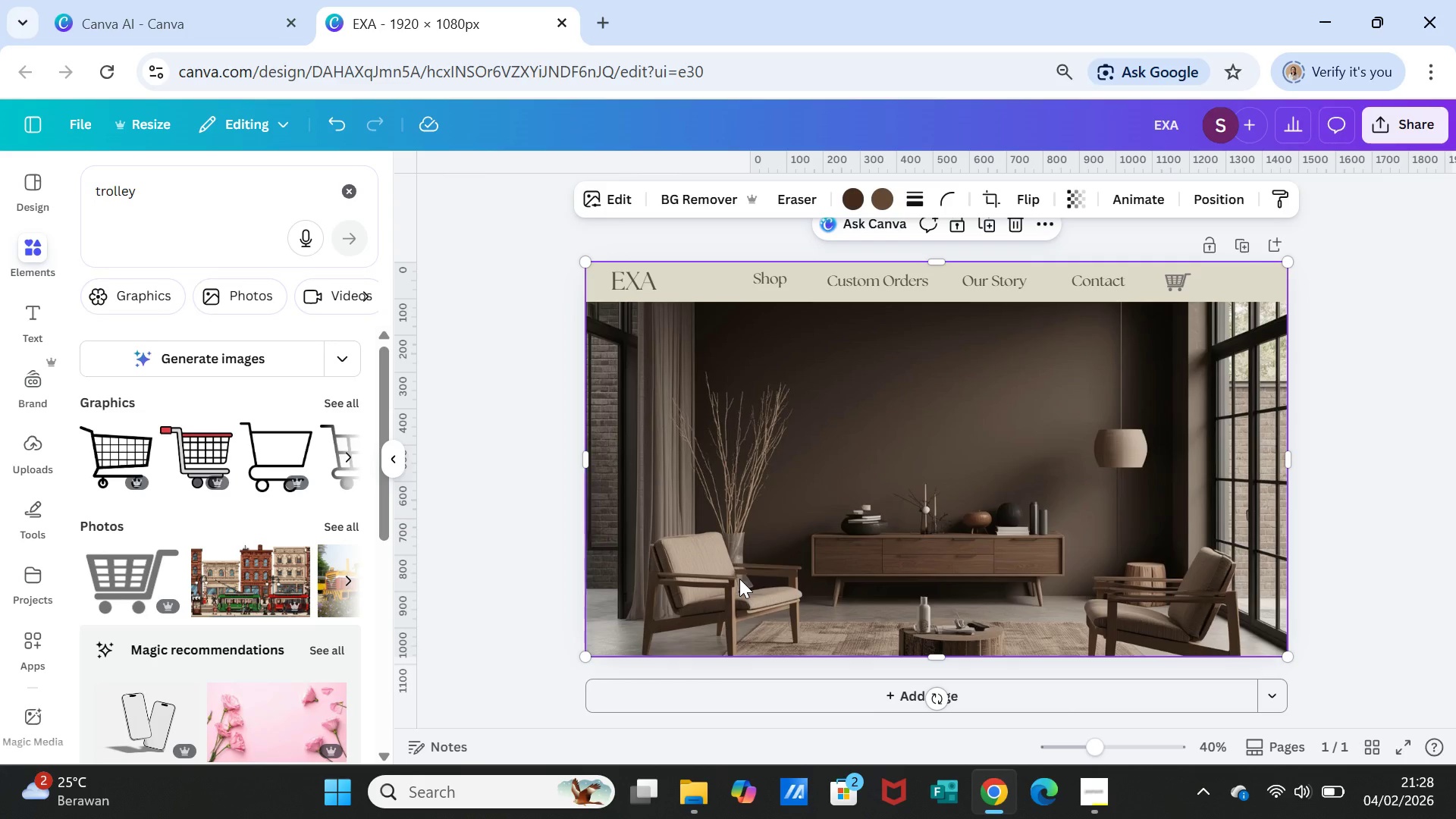 
wait(22.52)
 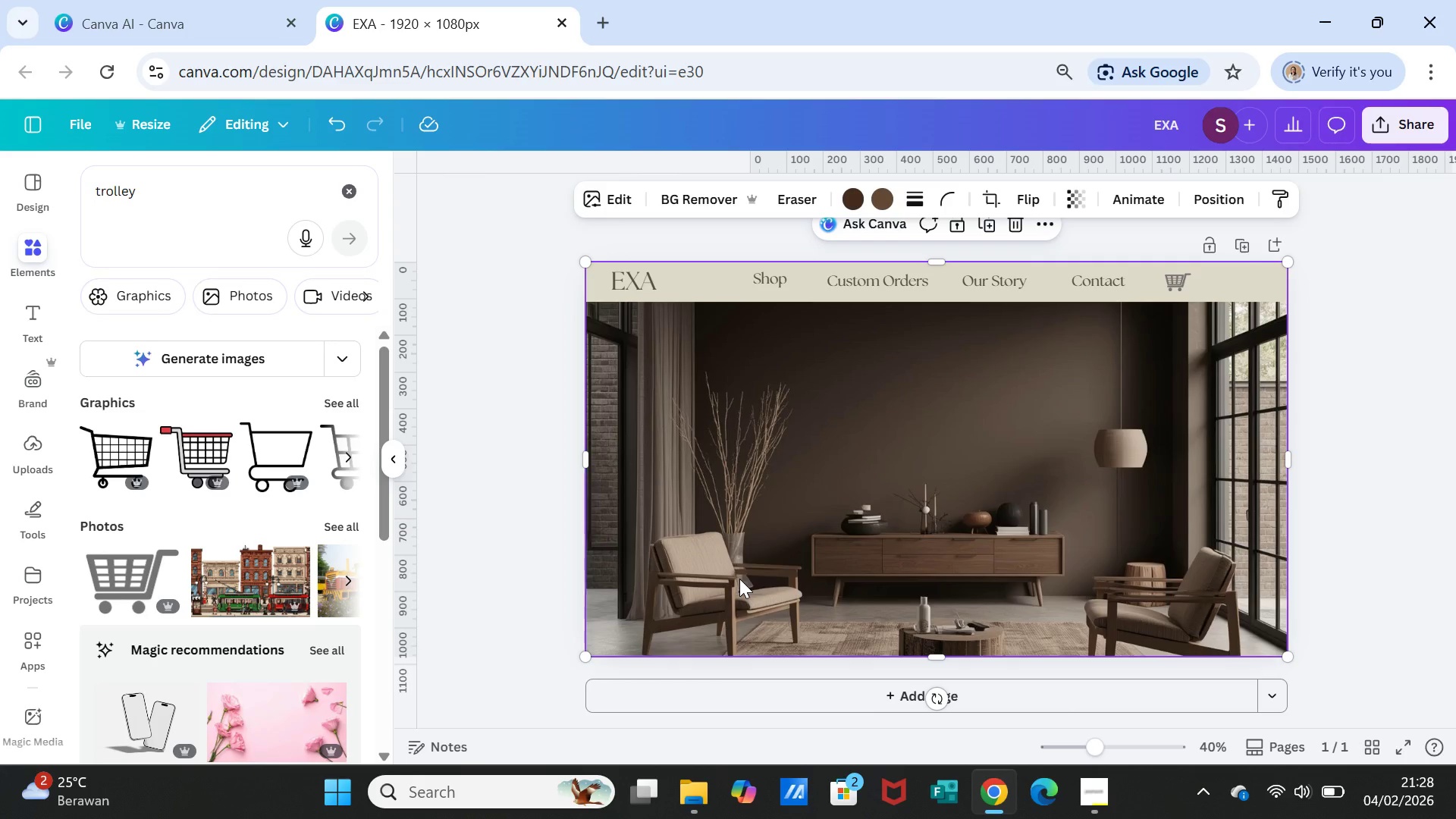 
left_click([35, 322])
 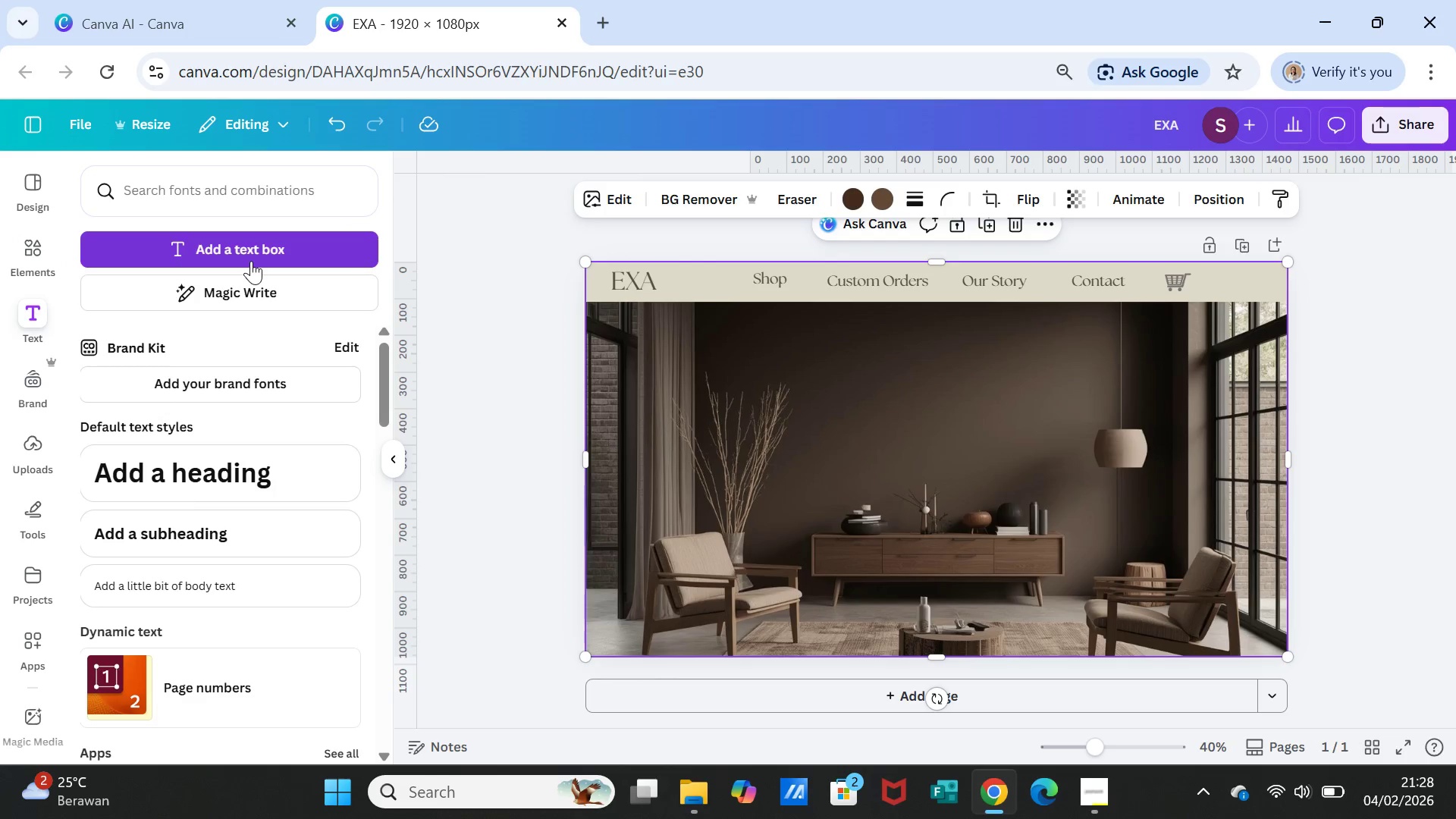 
left_click([228, 475])
 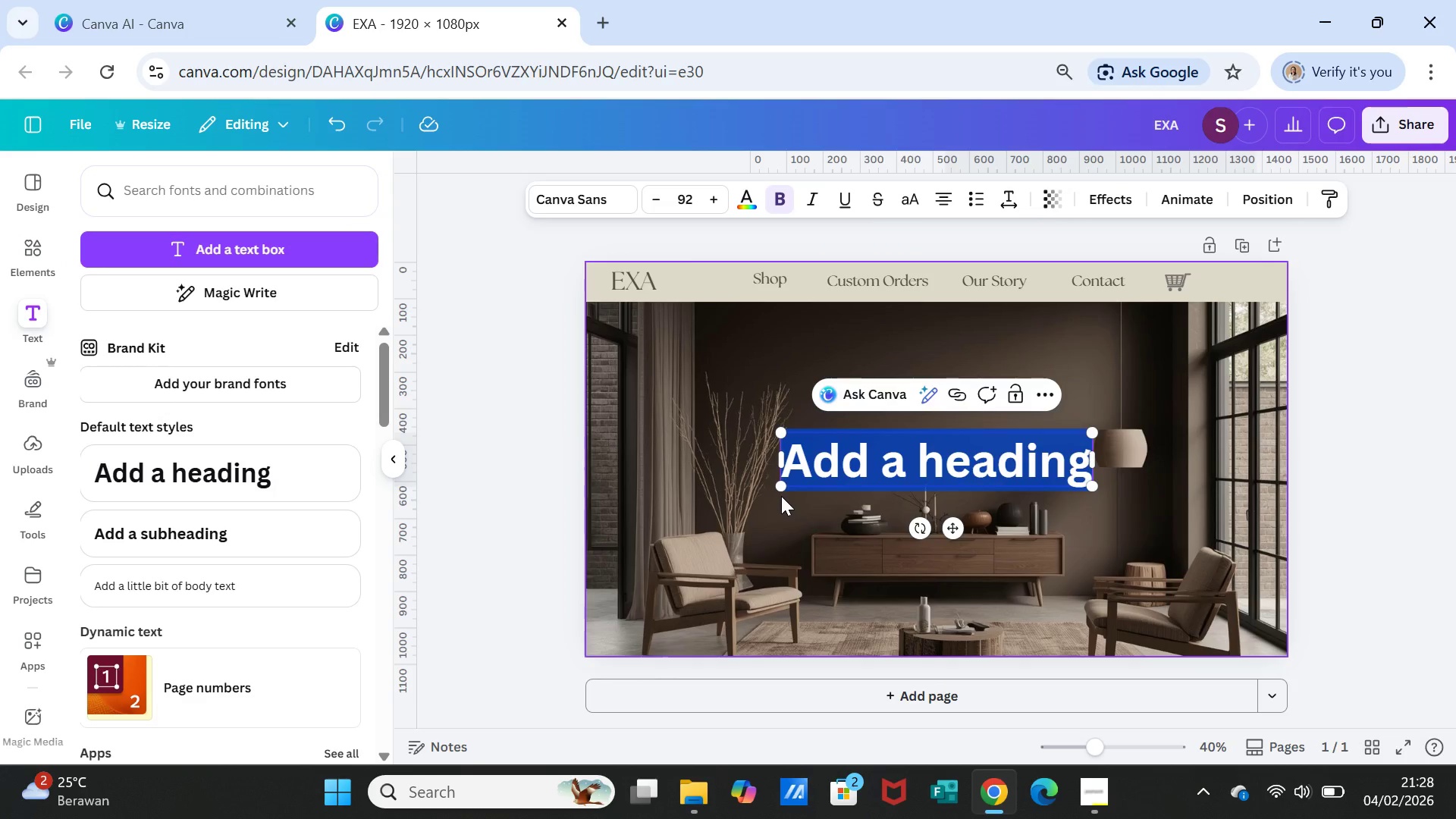 
type(Handcrafted Furniture)
 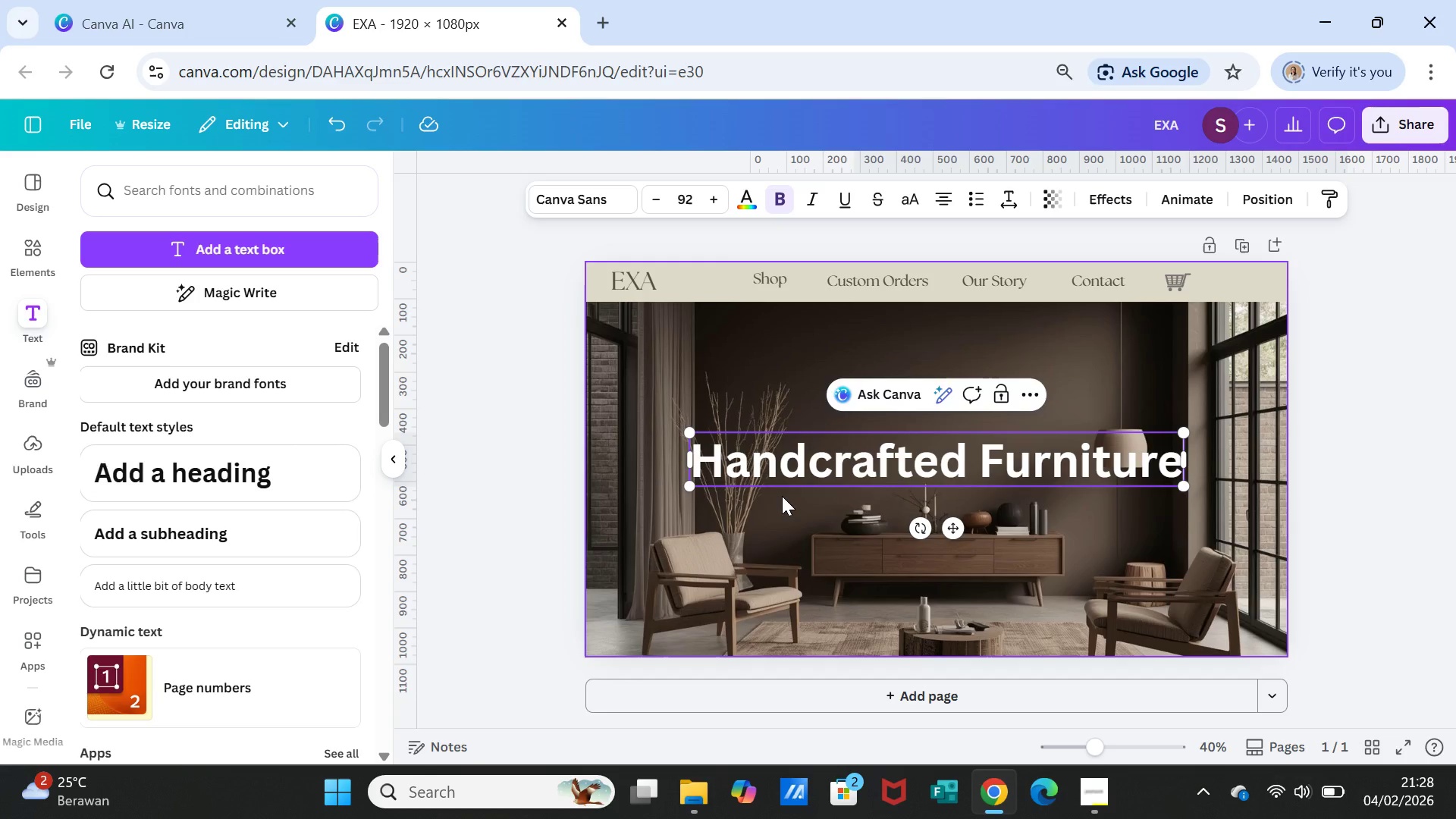 
wait(5.92)
 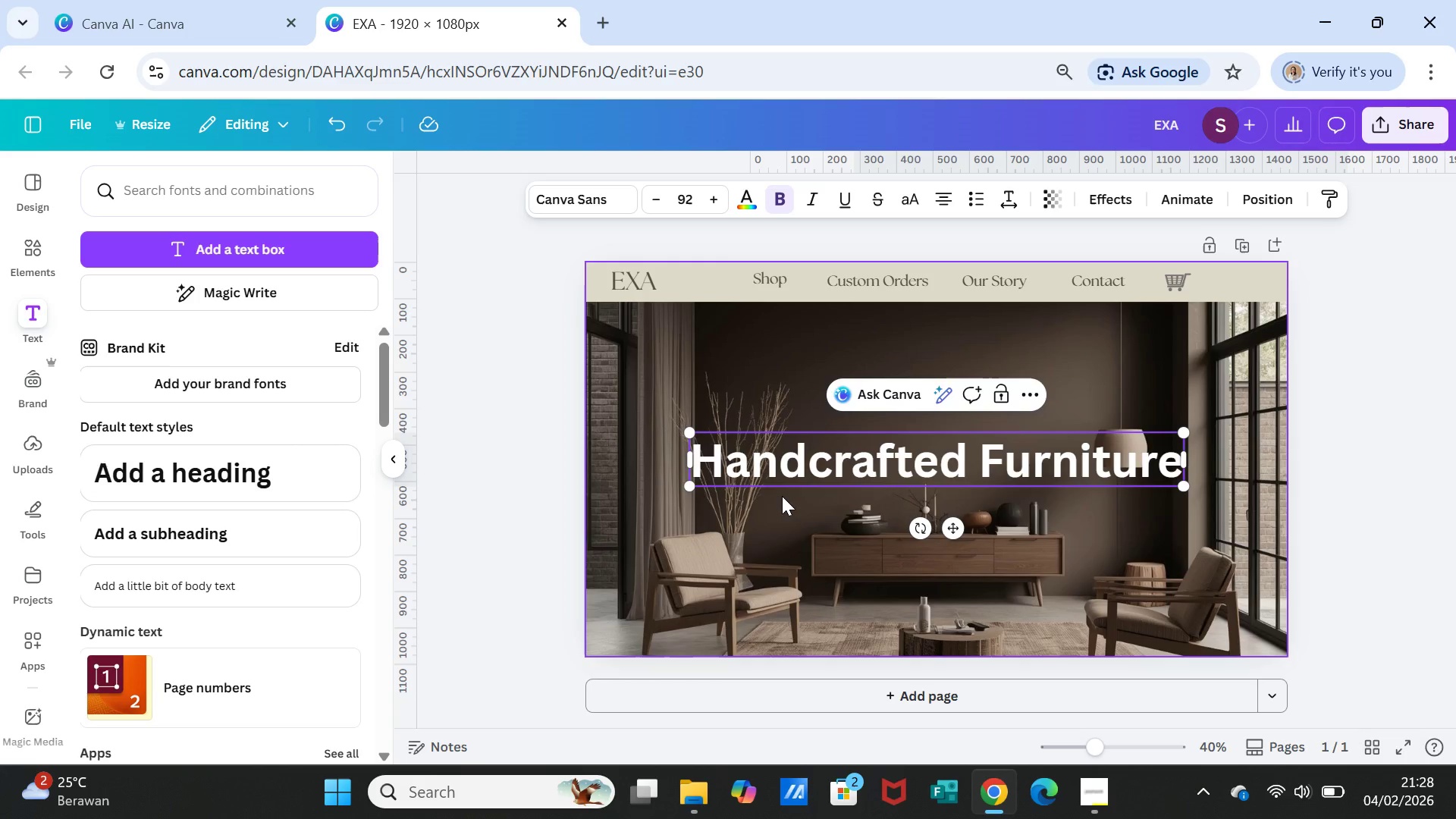 
type(, built to Last)
 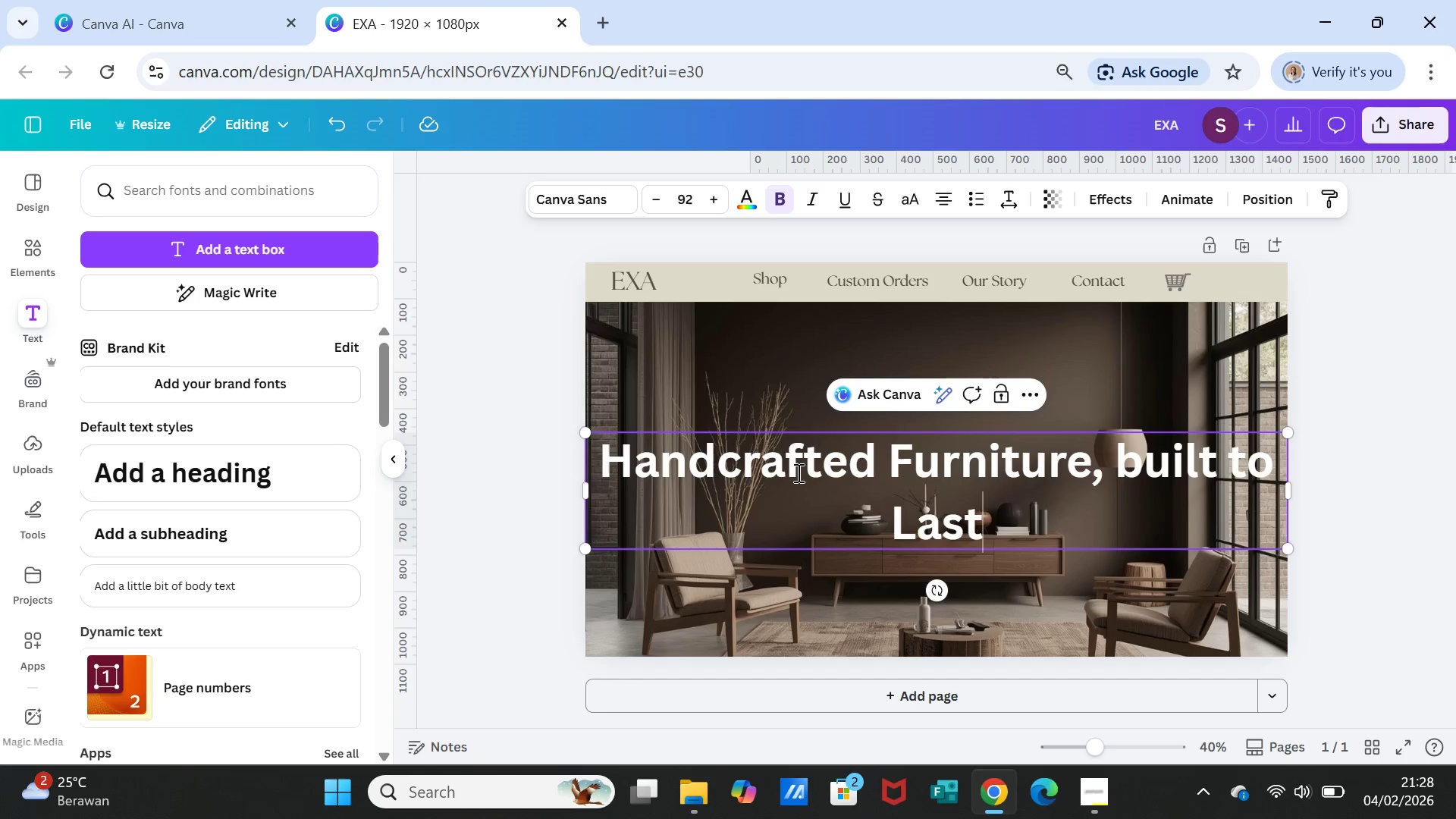 
double_click([797, 472])
 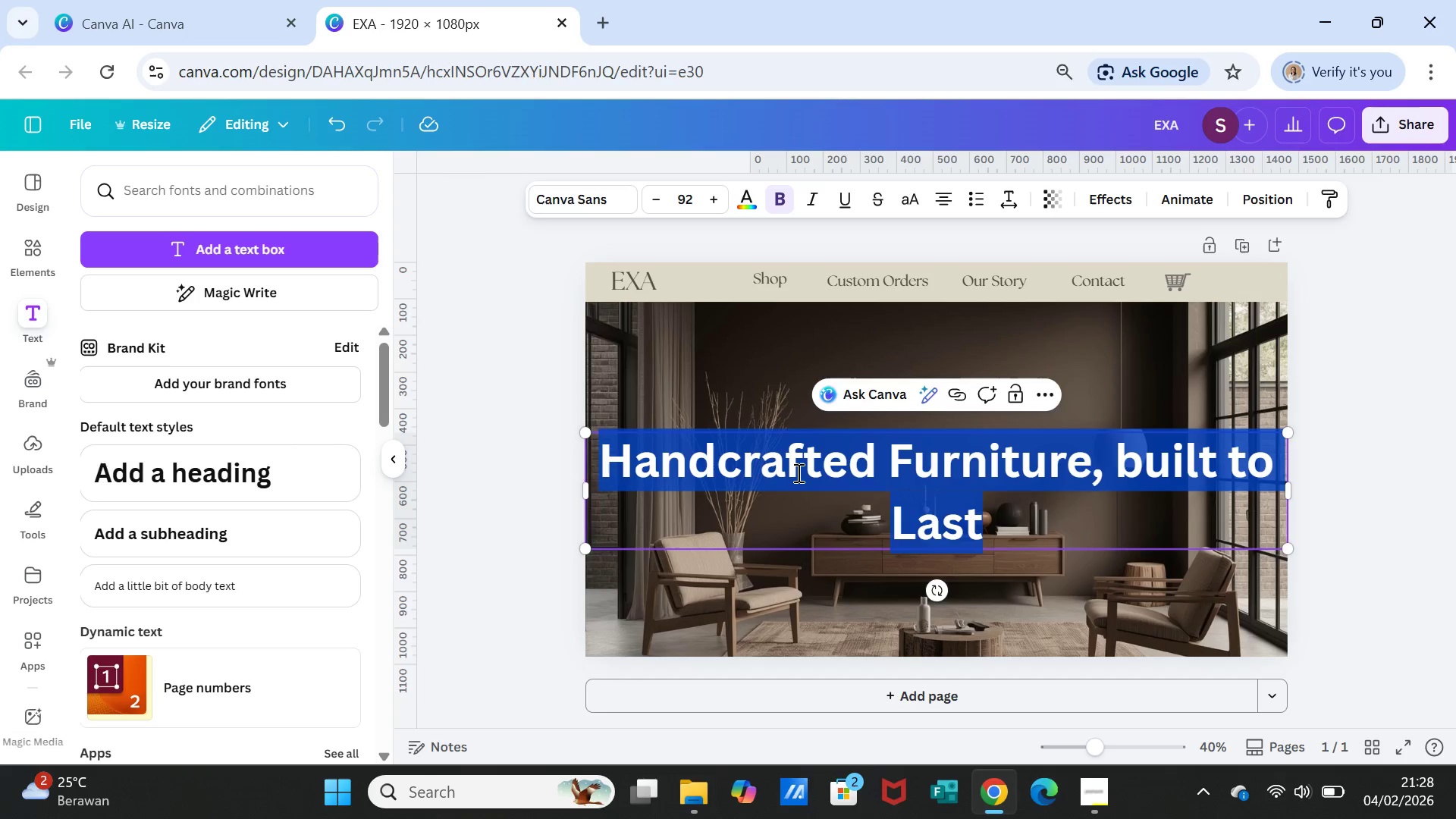 
triple_click([797, 472])
 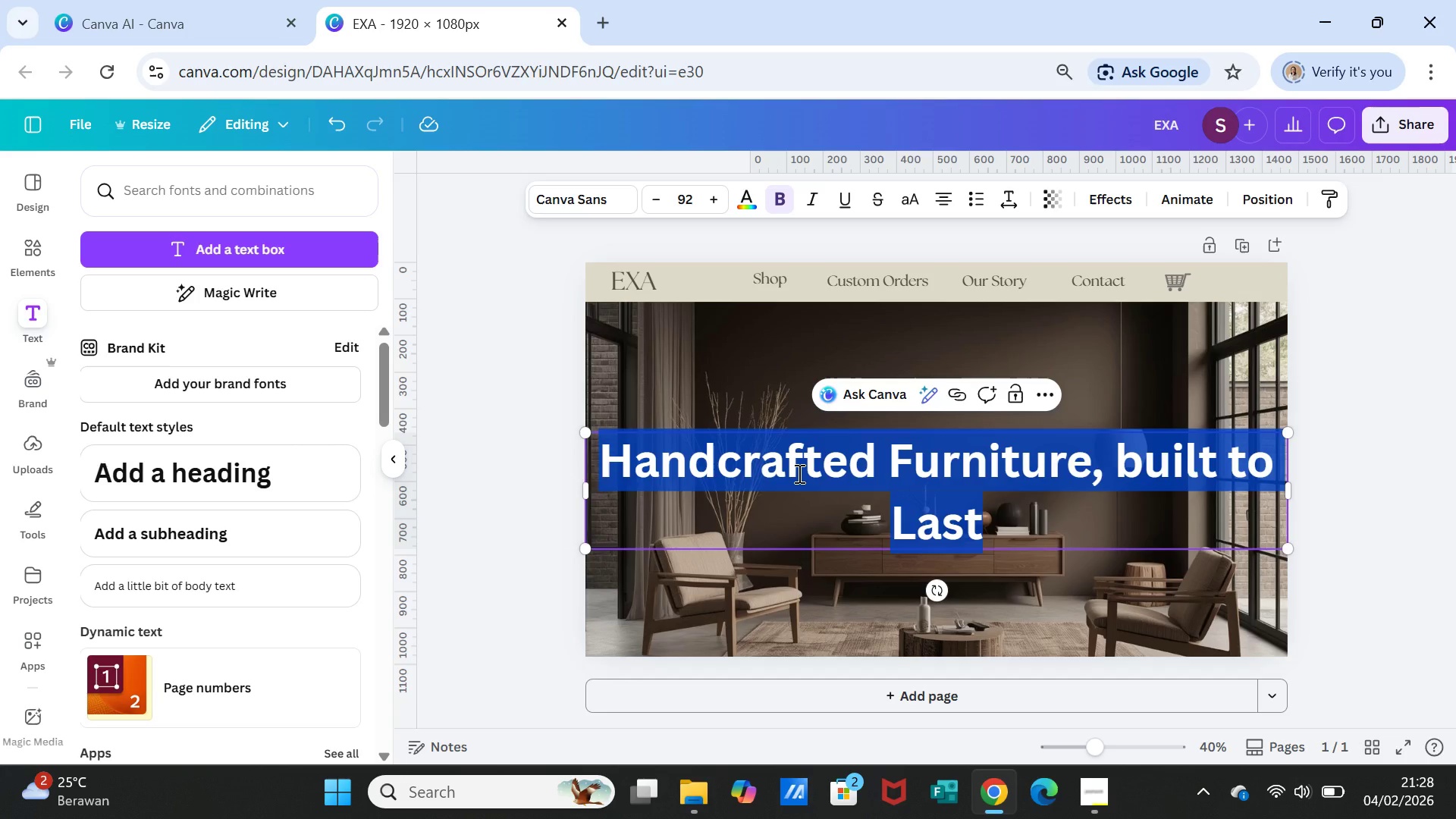 
wait(9.95)
 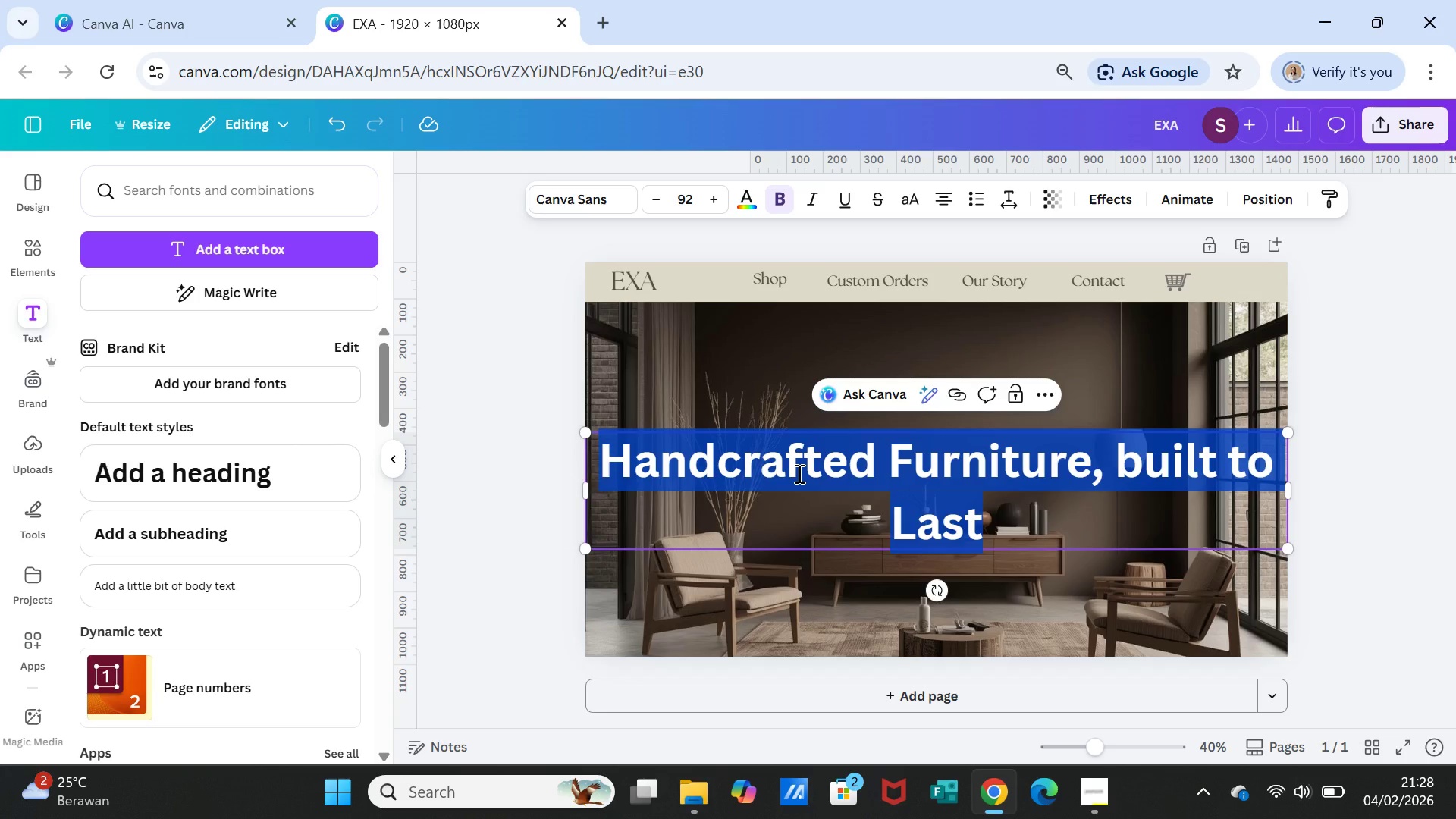 
left_click([607, 198])
 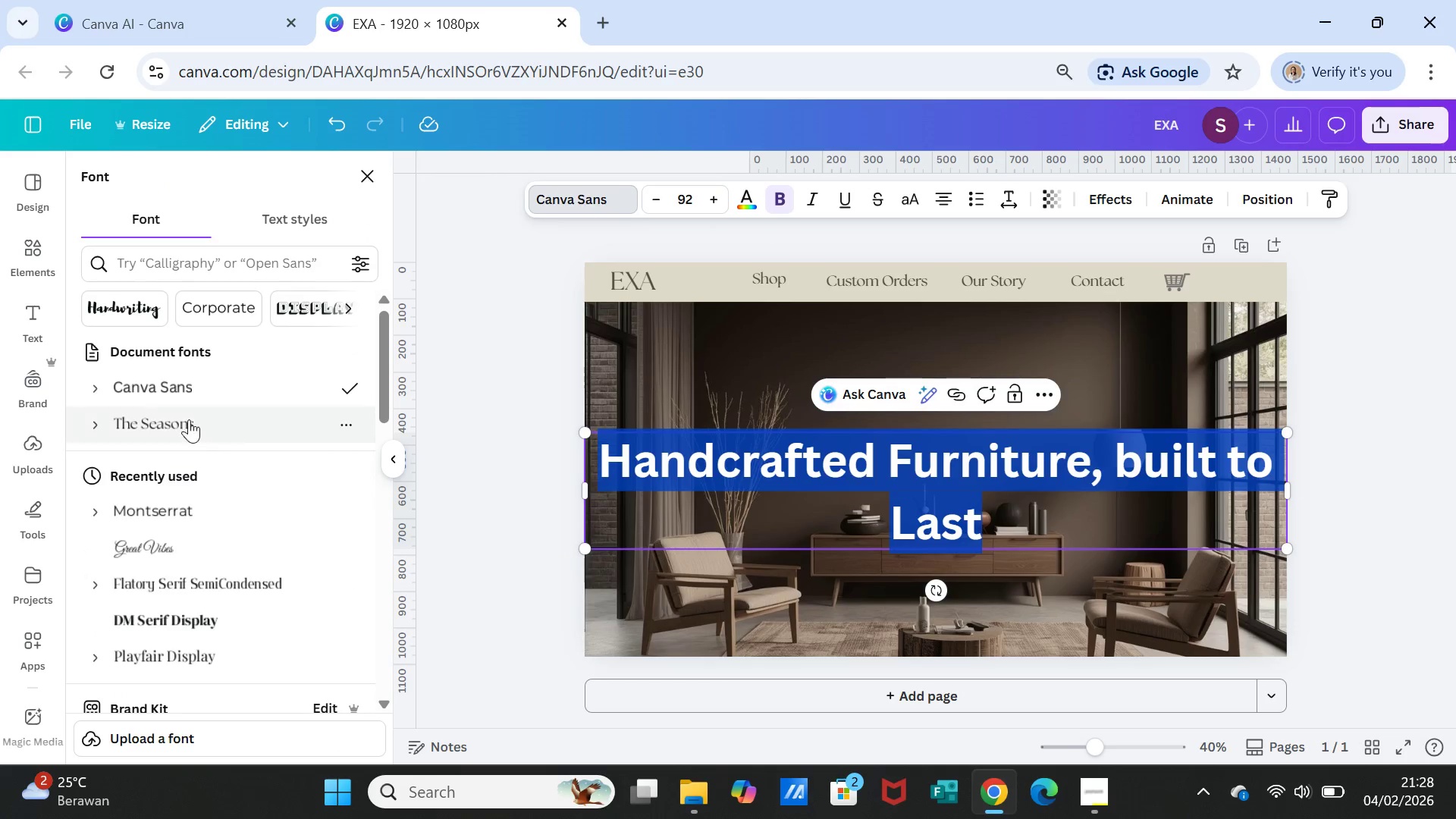 
left_click([189, 419])
 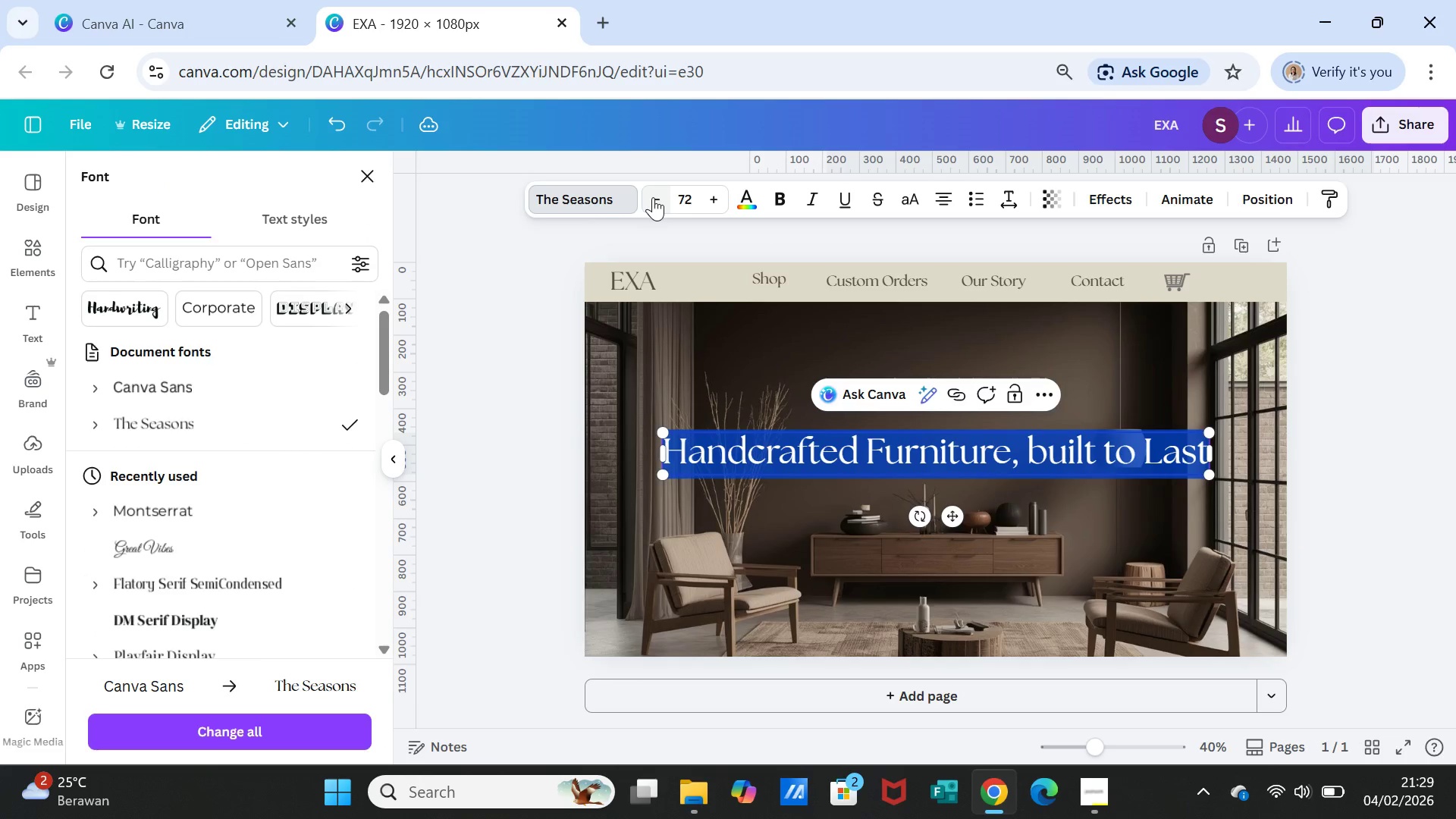 
wait(6.48)
 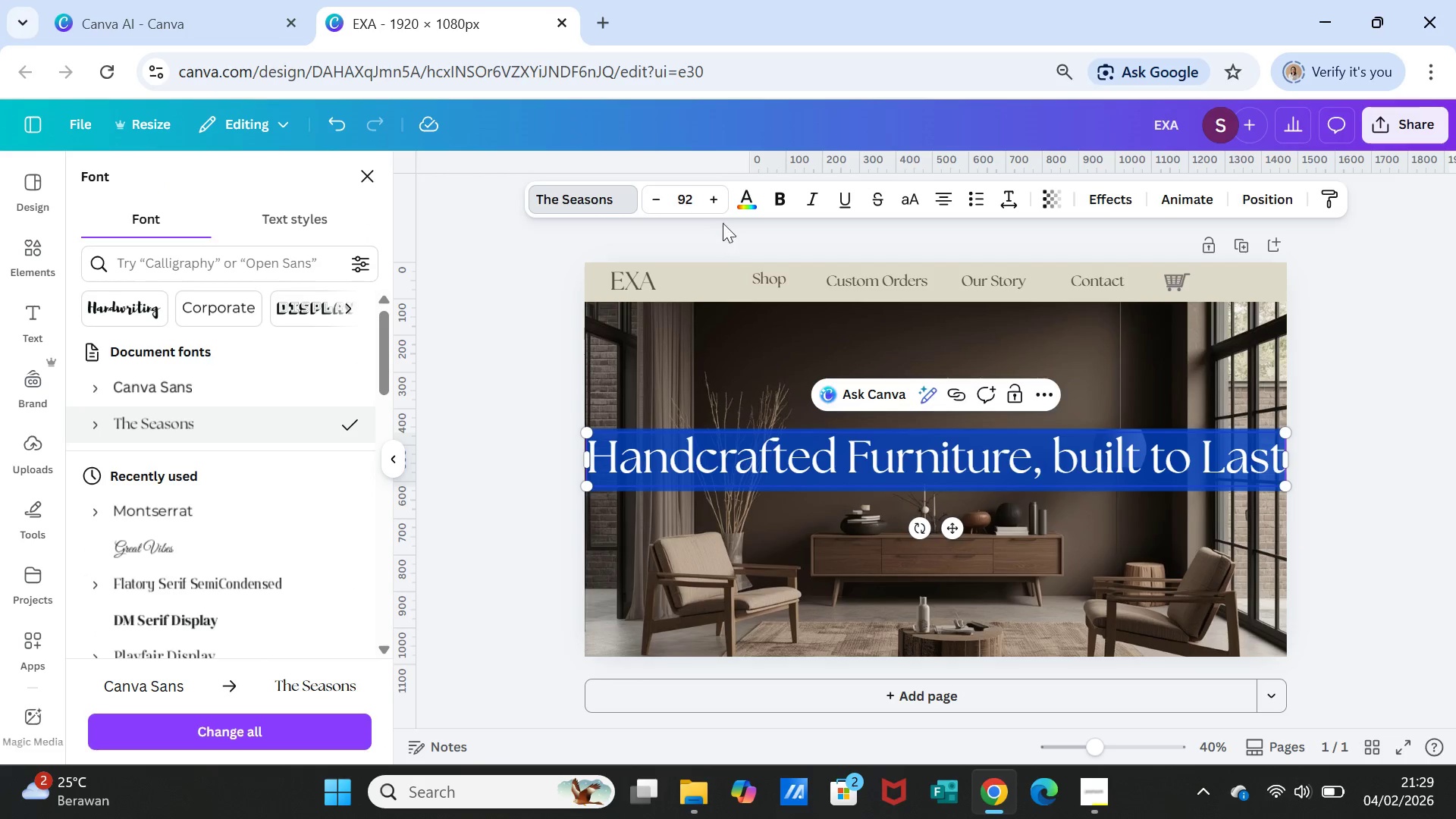 
left_click([653, 197])
 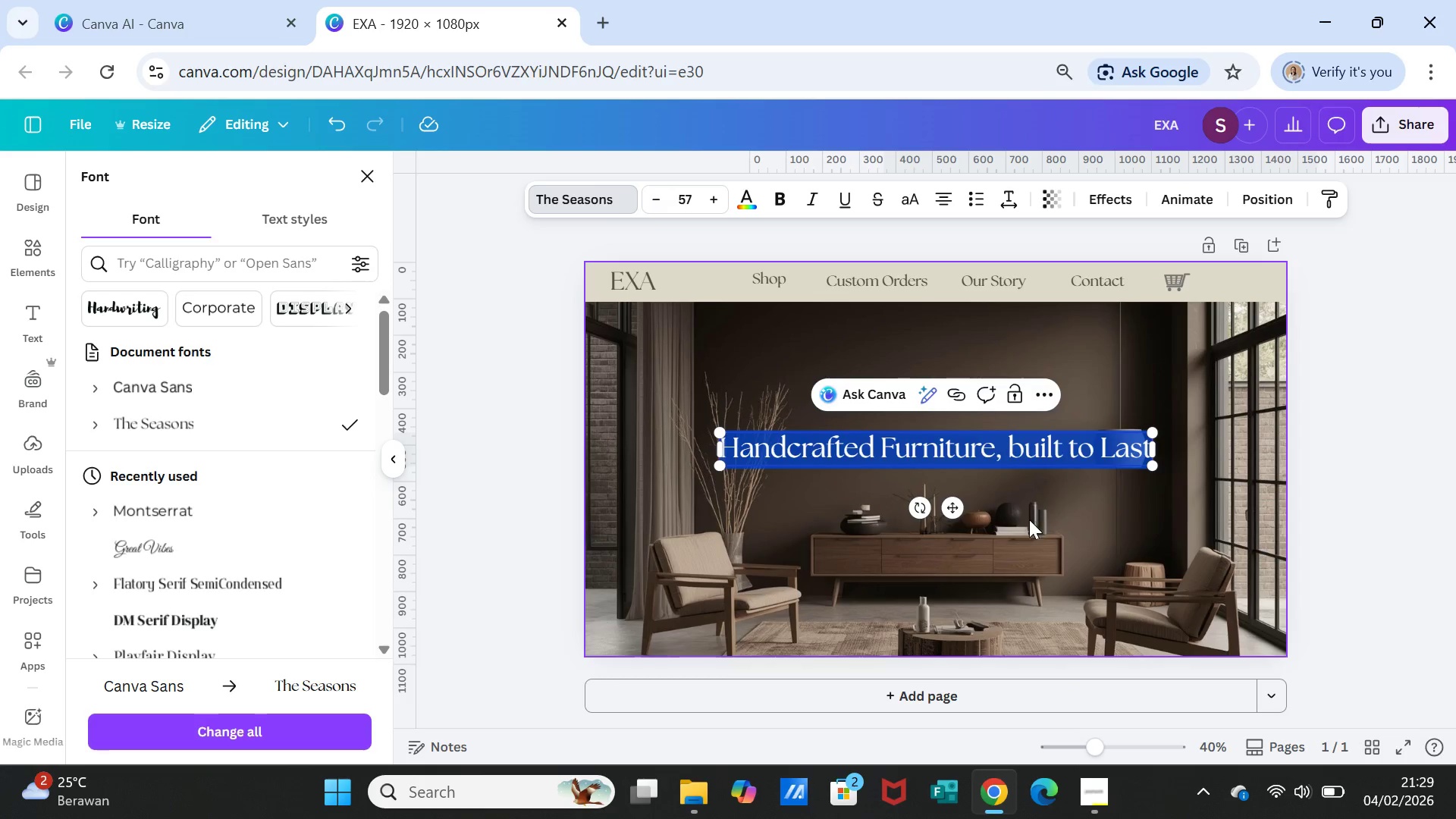 
left_click_drag(start_coordinate=[959, 507], to_coordinate=[962, 472])
 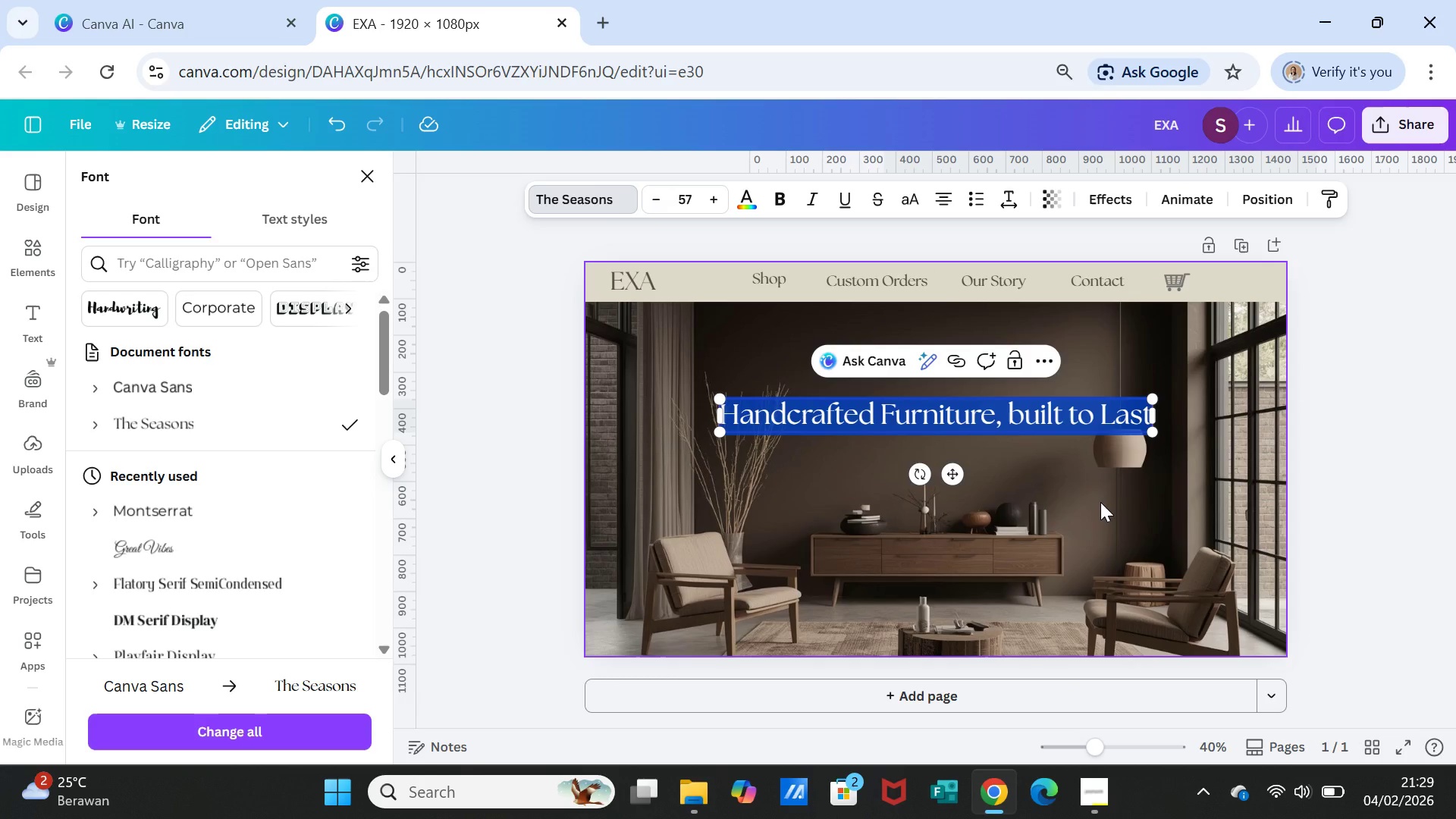 
left_click([1100, 502])
 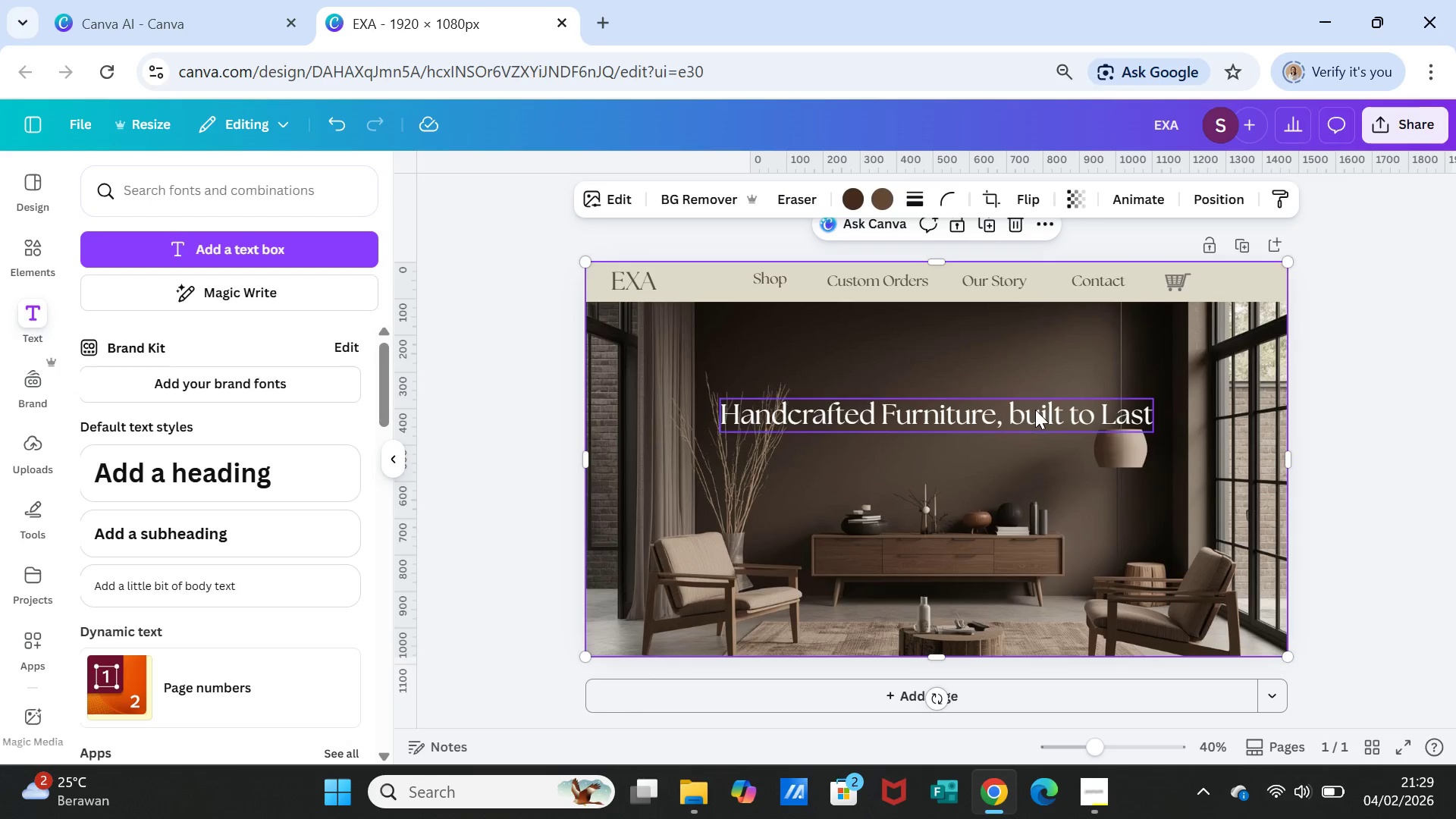 
wait(5.25)
 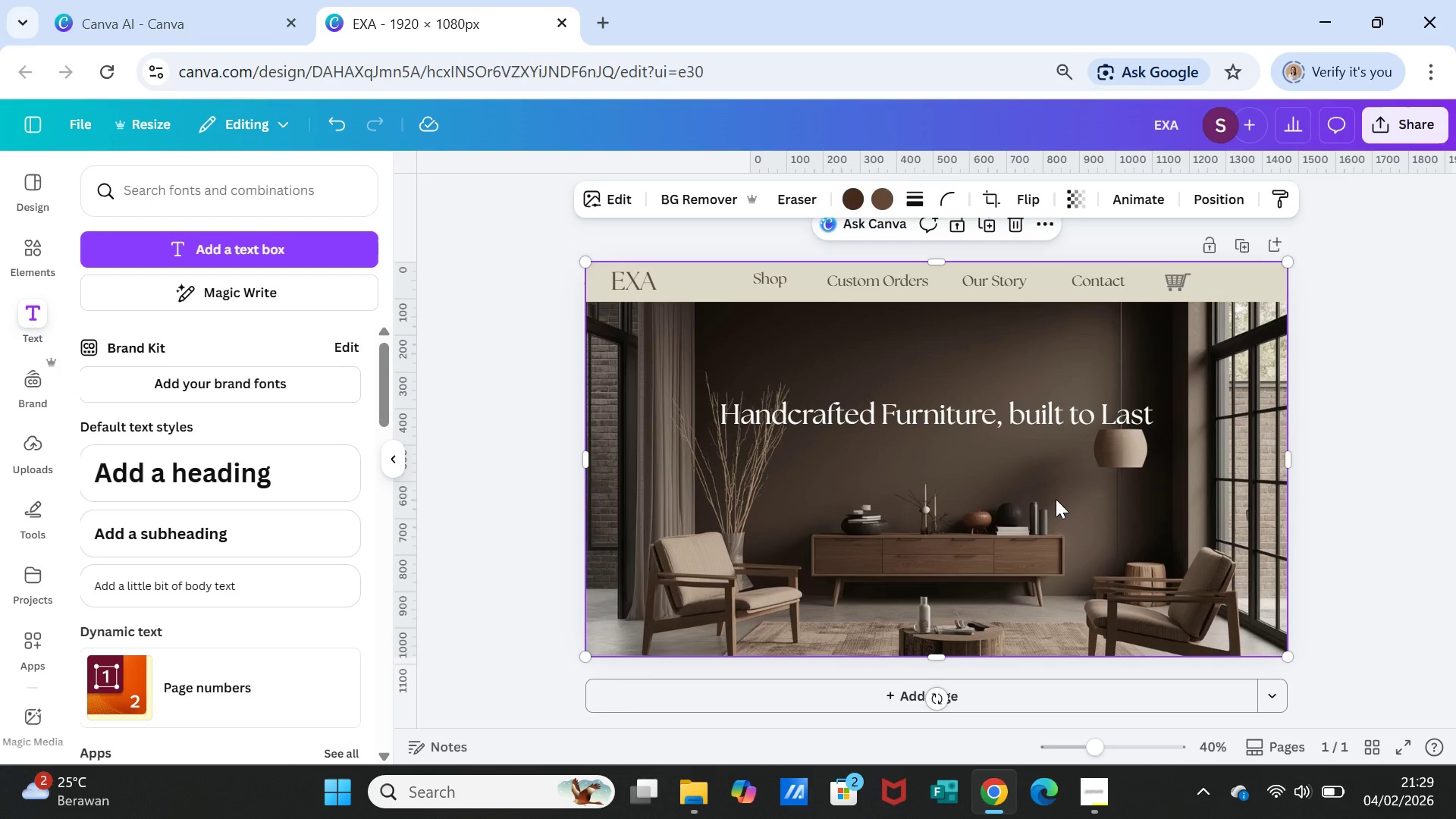 
left_click([1018, 414])
 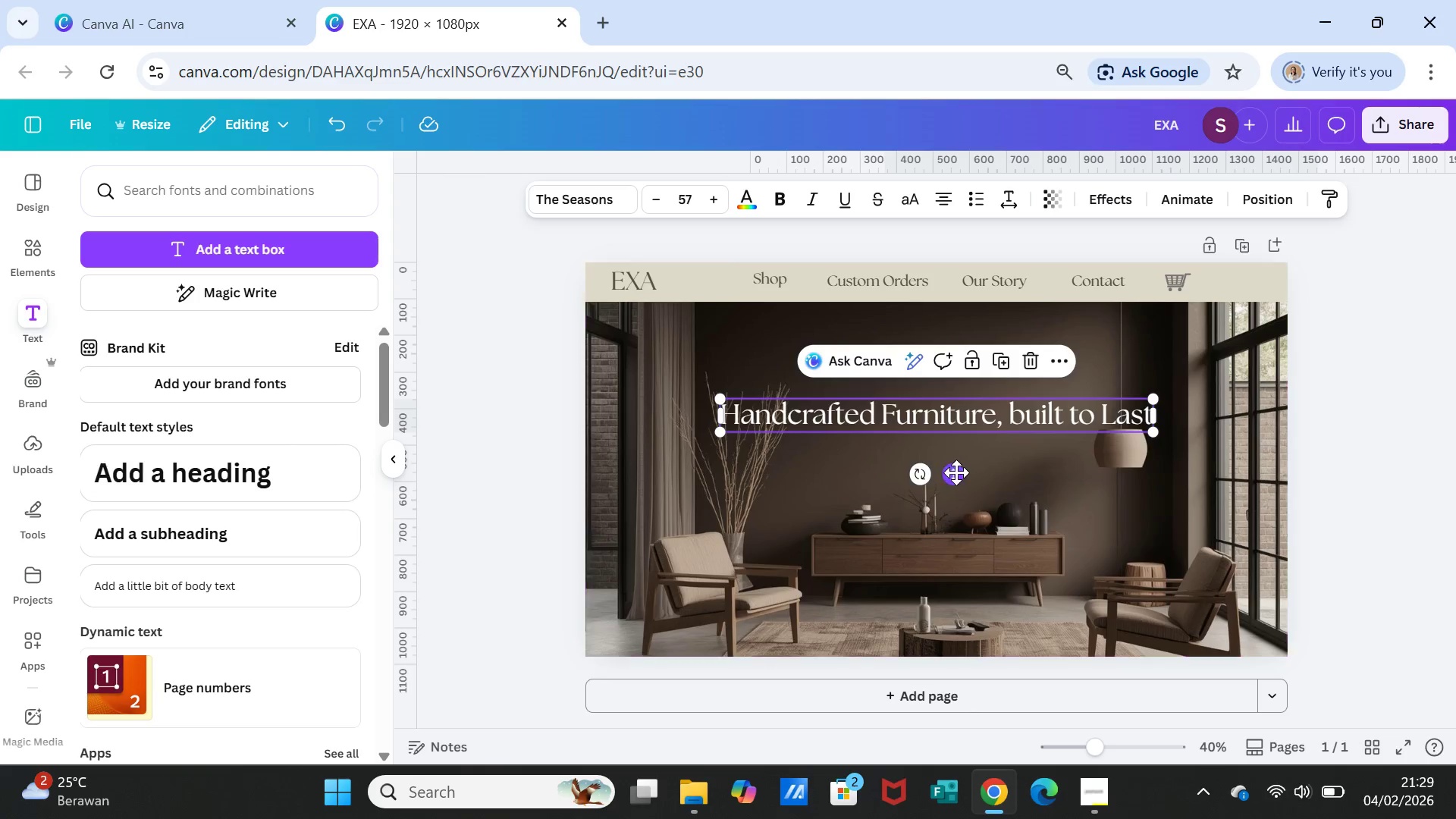 
left_click_drag(start_coordinate=[956, 472], to_coordinate=[957, 458])
 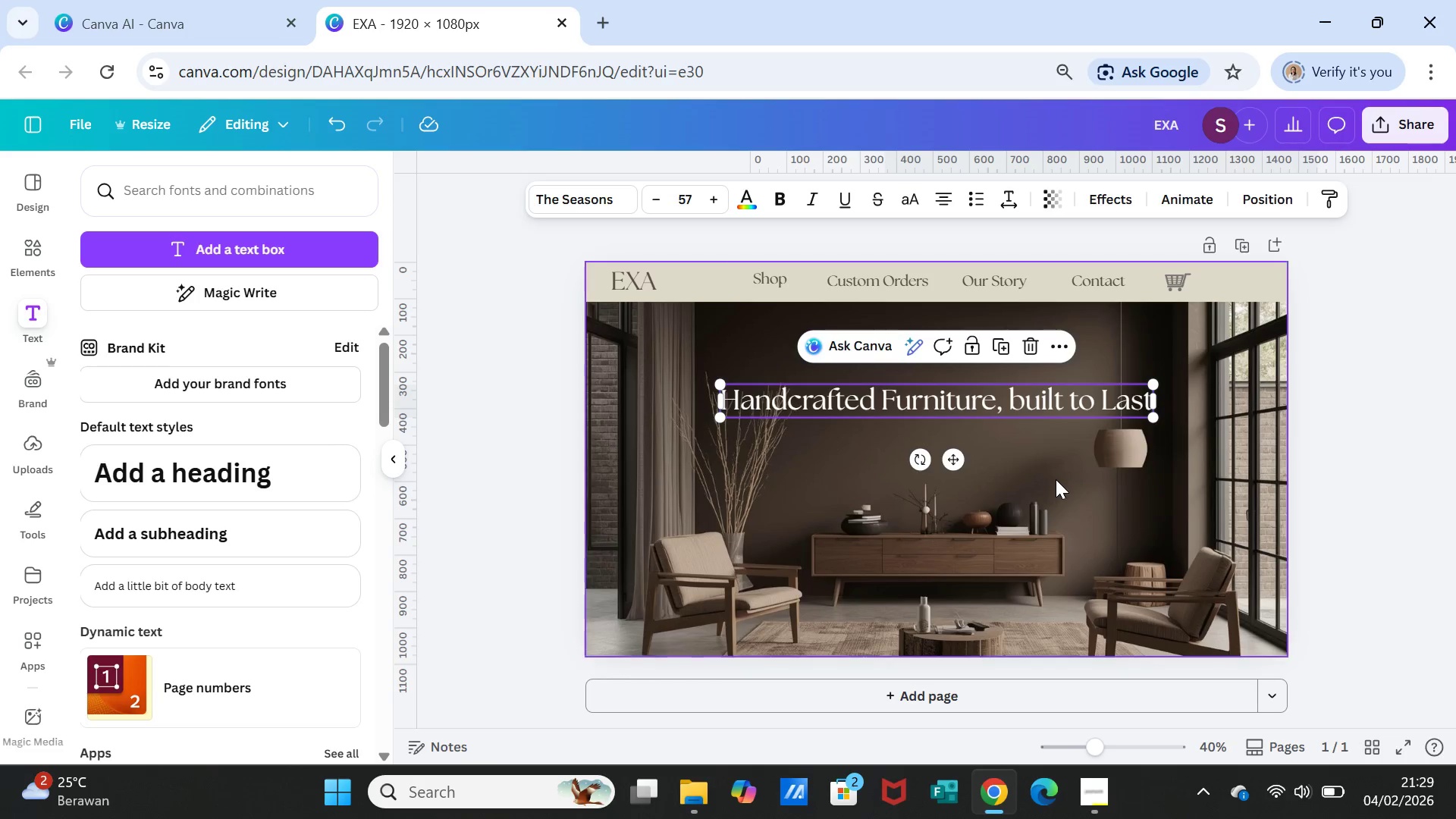 
left_click([1056, 479])
 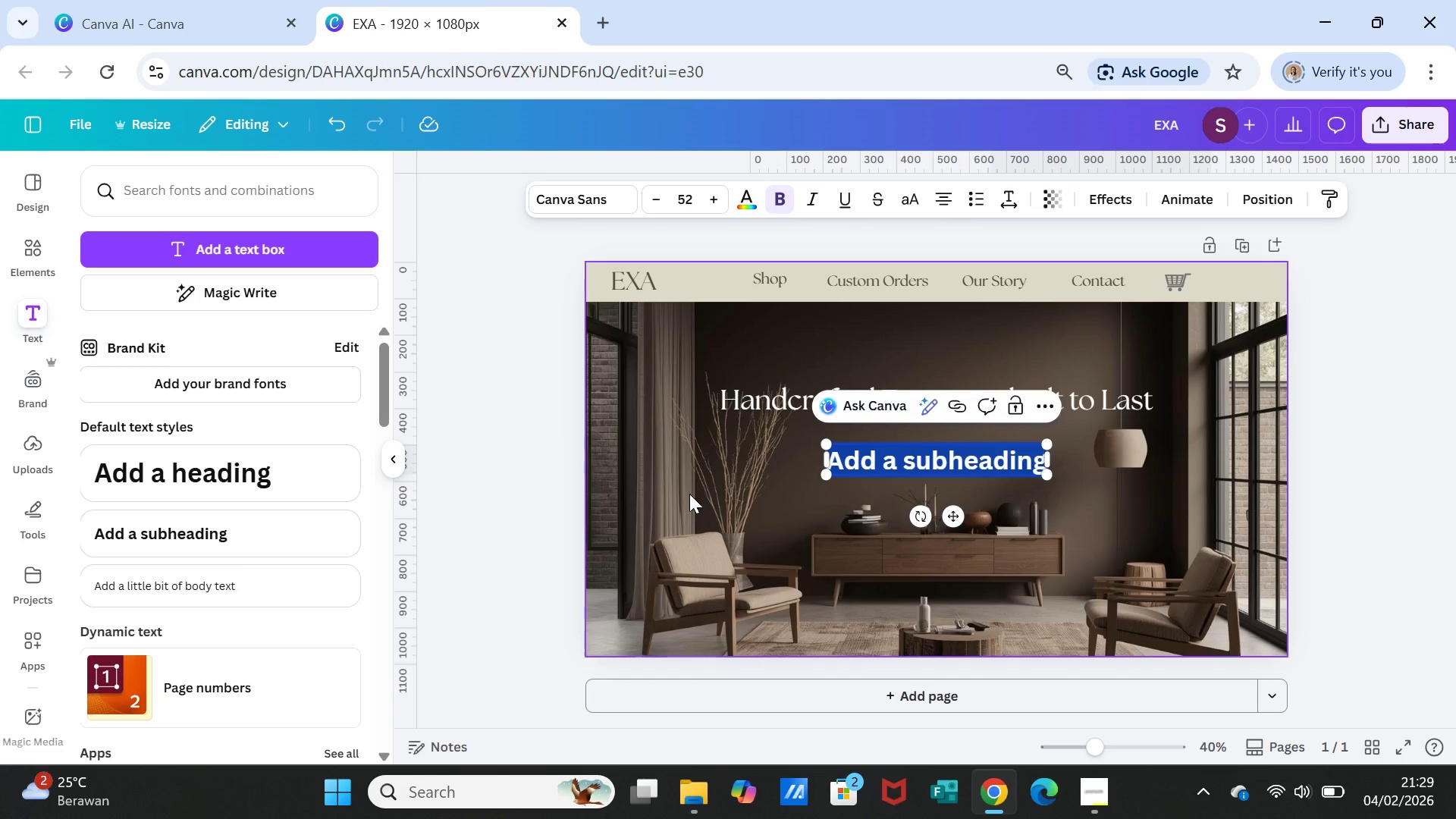 
wait(12.55)
 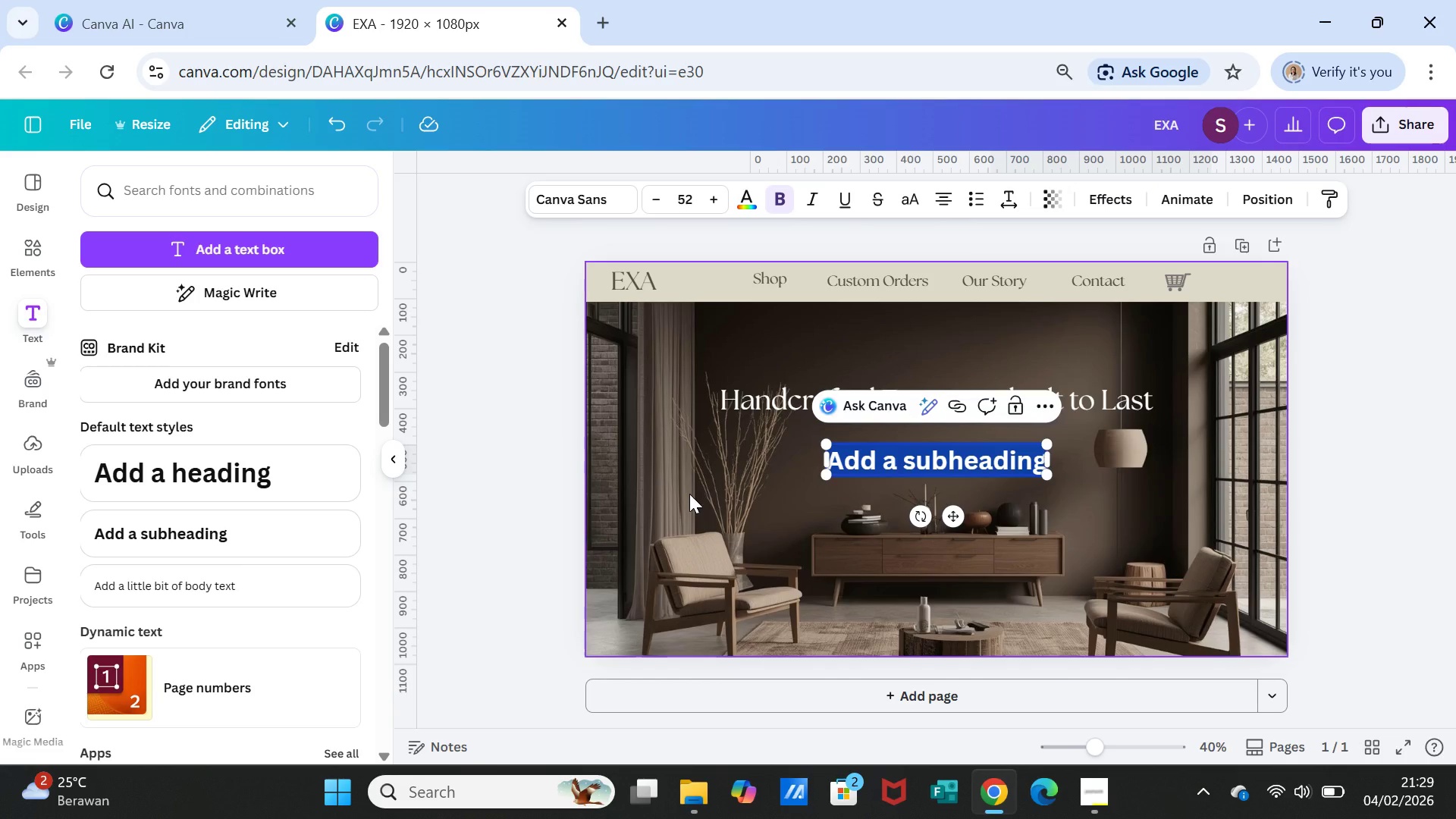 
scroll: coordinate [702, 506], scroll_direction: up, amount: 1.0
 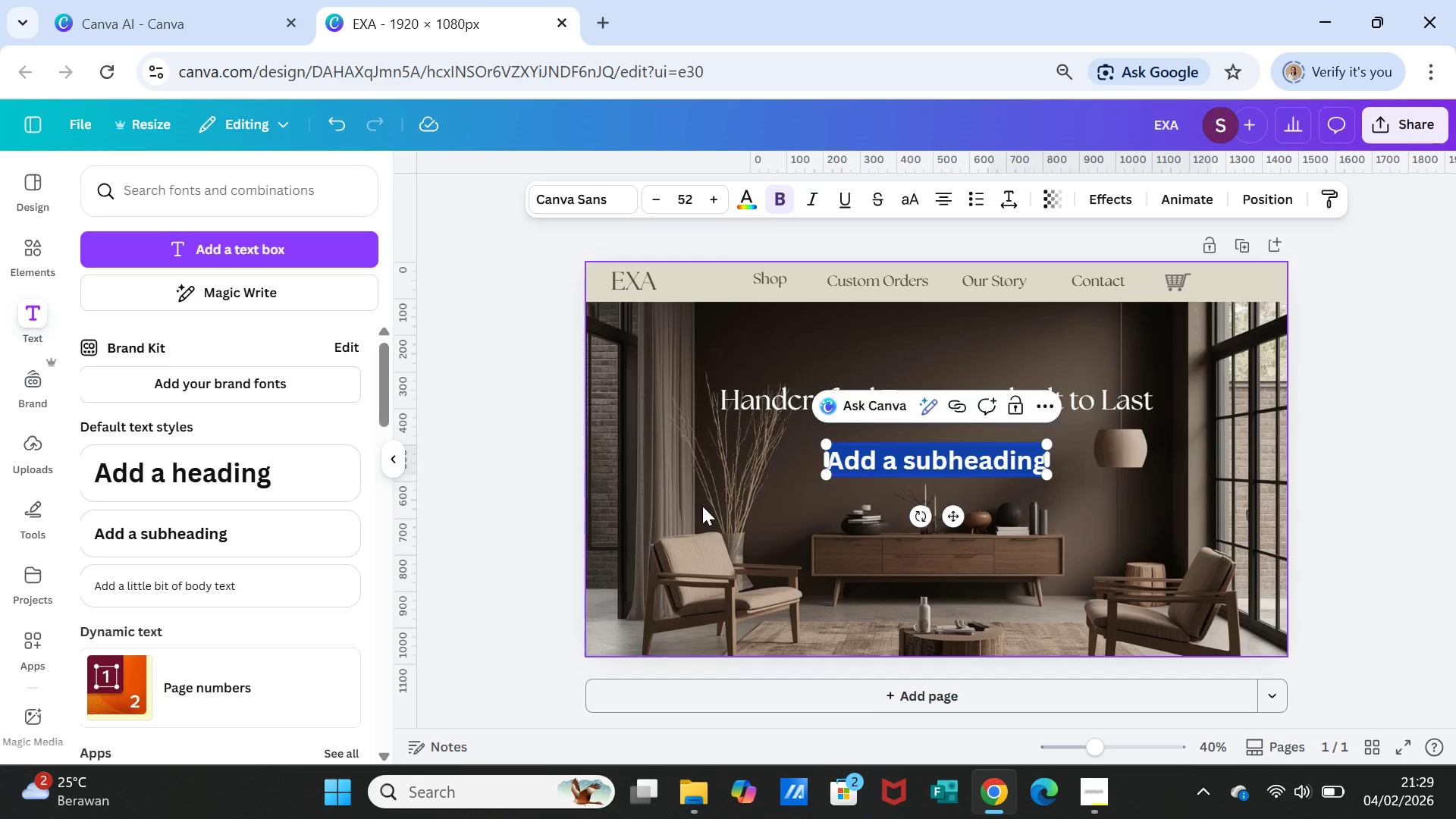 
scroll: coordinate [702, 506], scroll_direction: down, amount: 1.0
 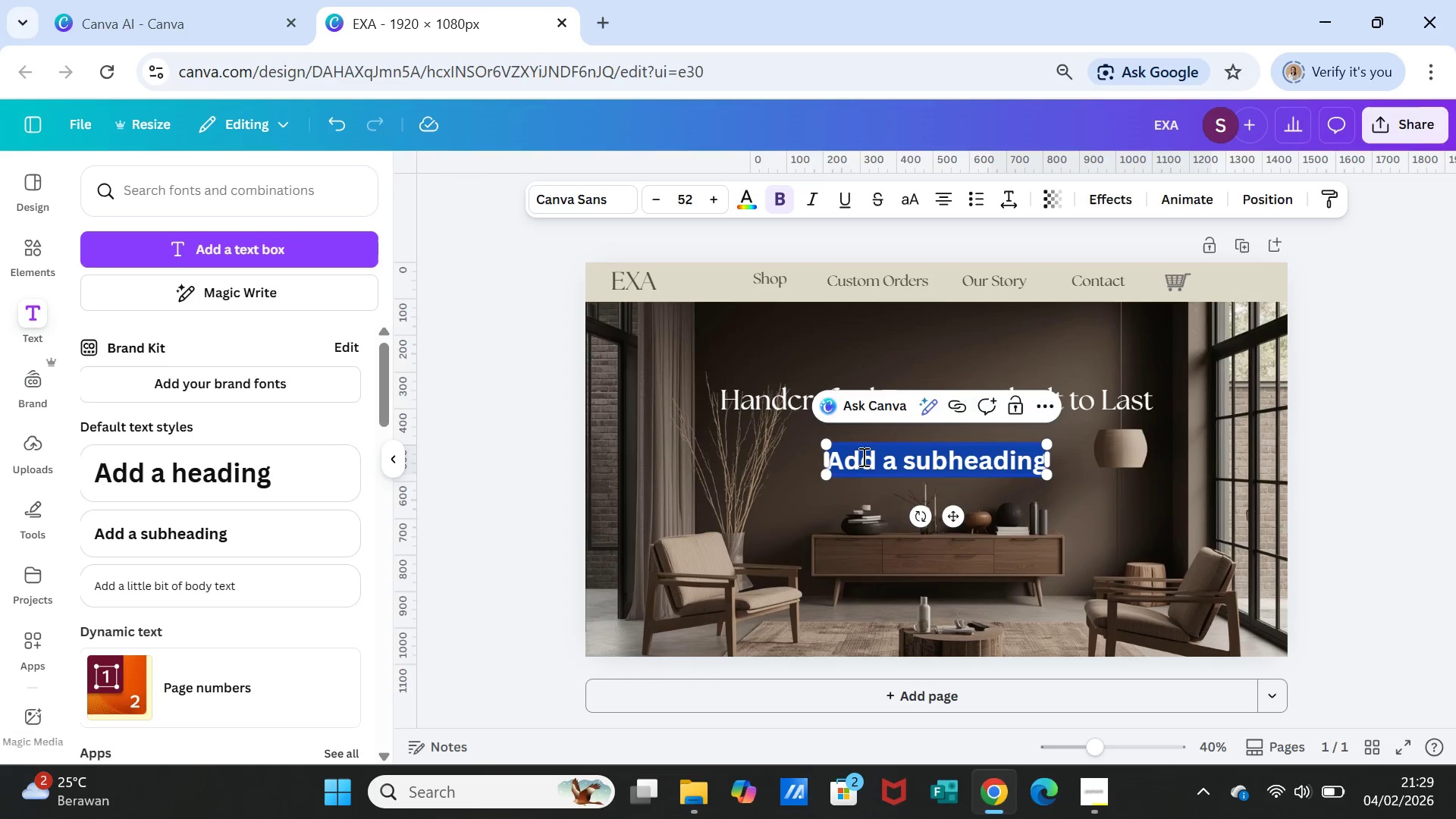 
left_click([862, 456])
 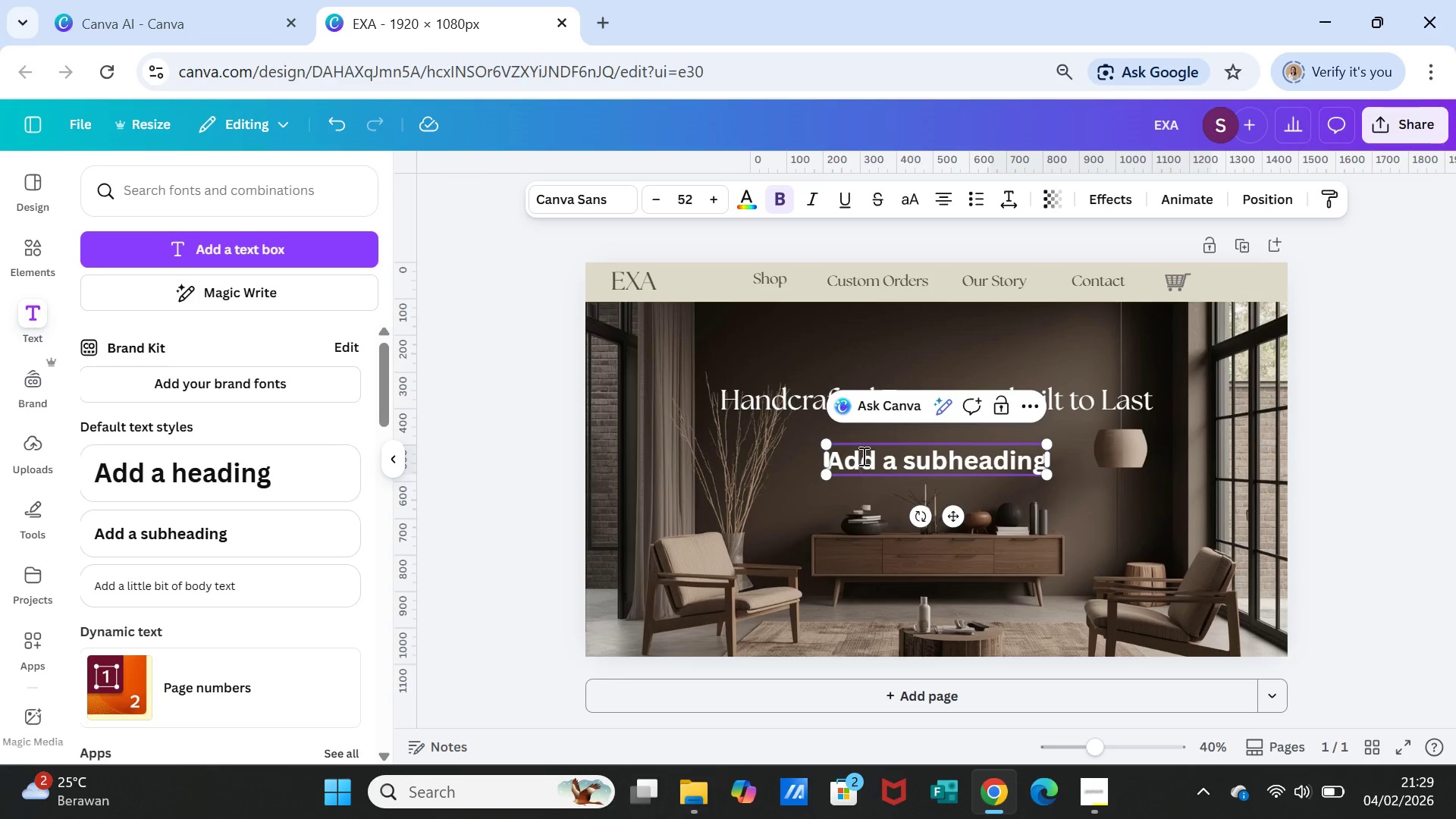 
left_click([862, 456])
 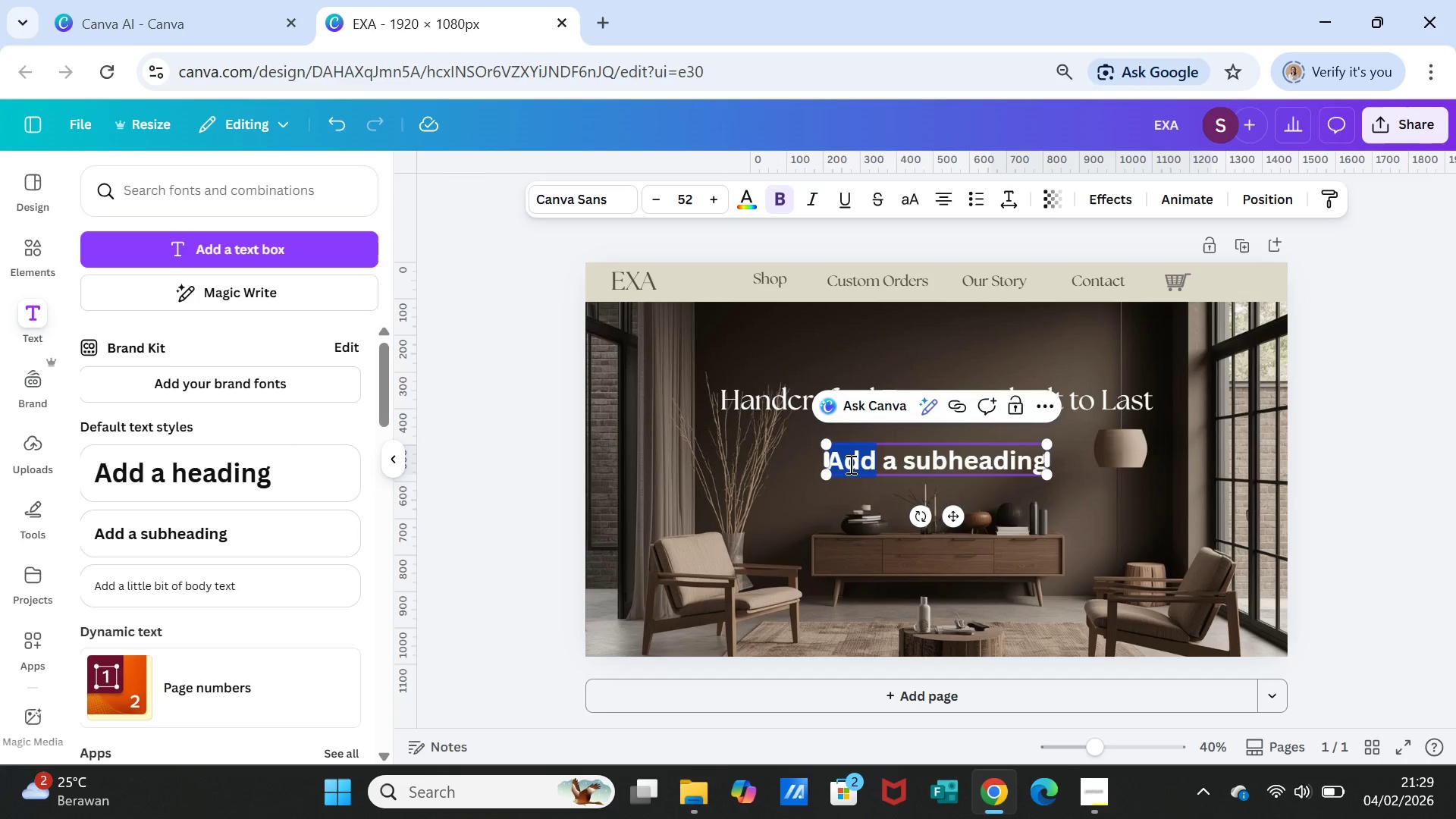 
wait(17.52)
 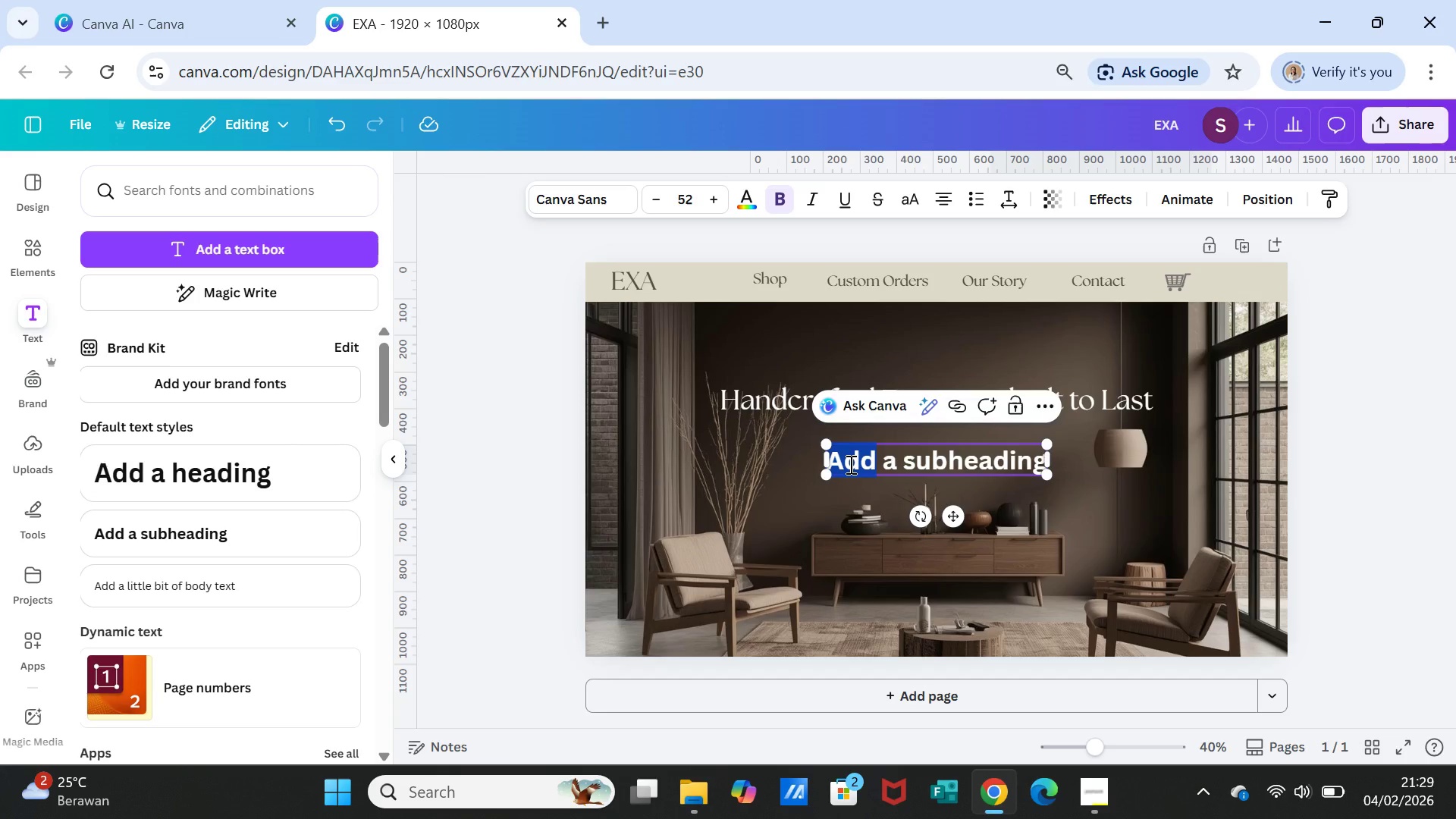 
key(T)
 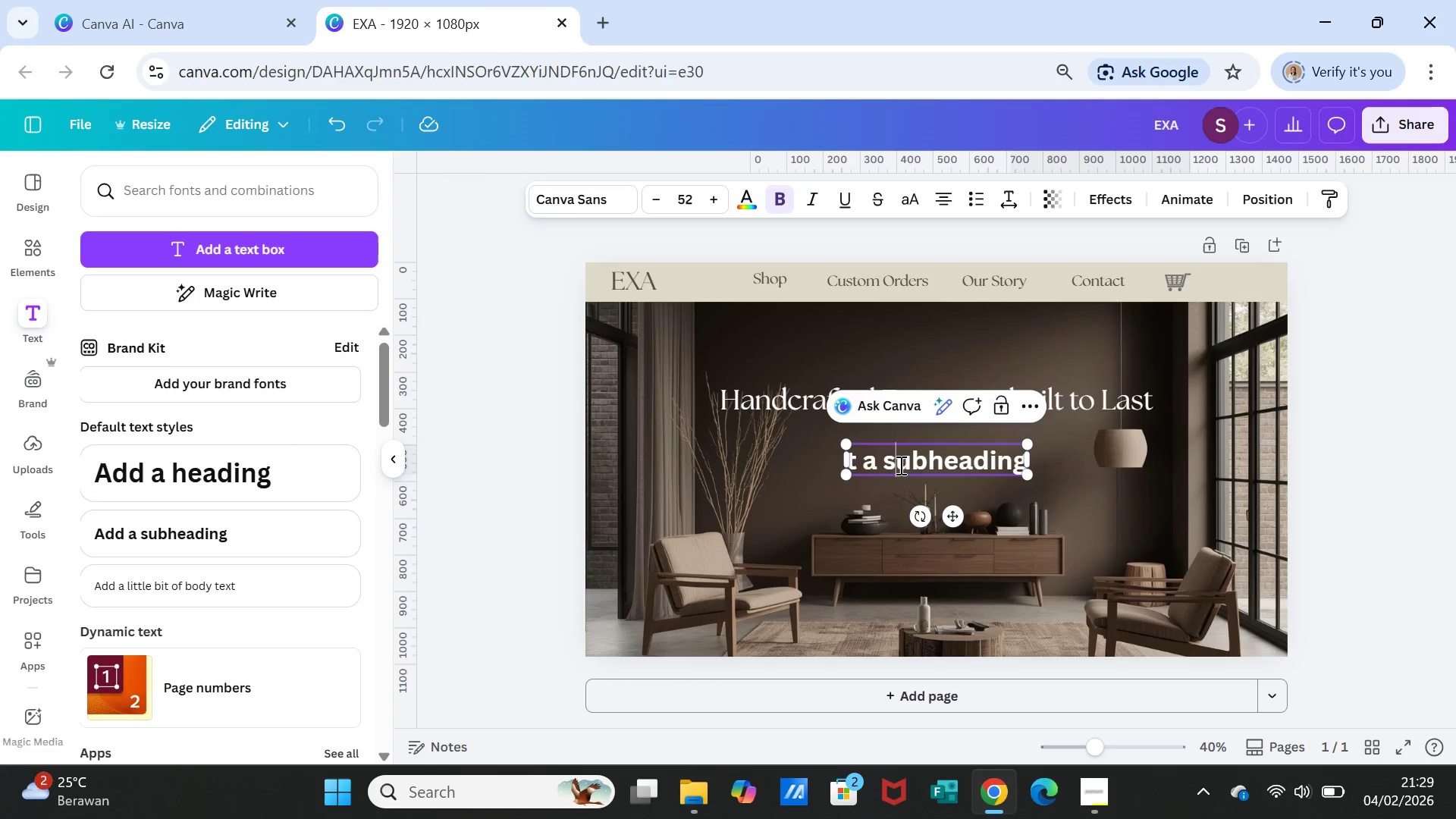 
triple_click([902, 465])
 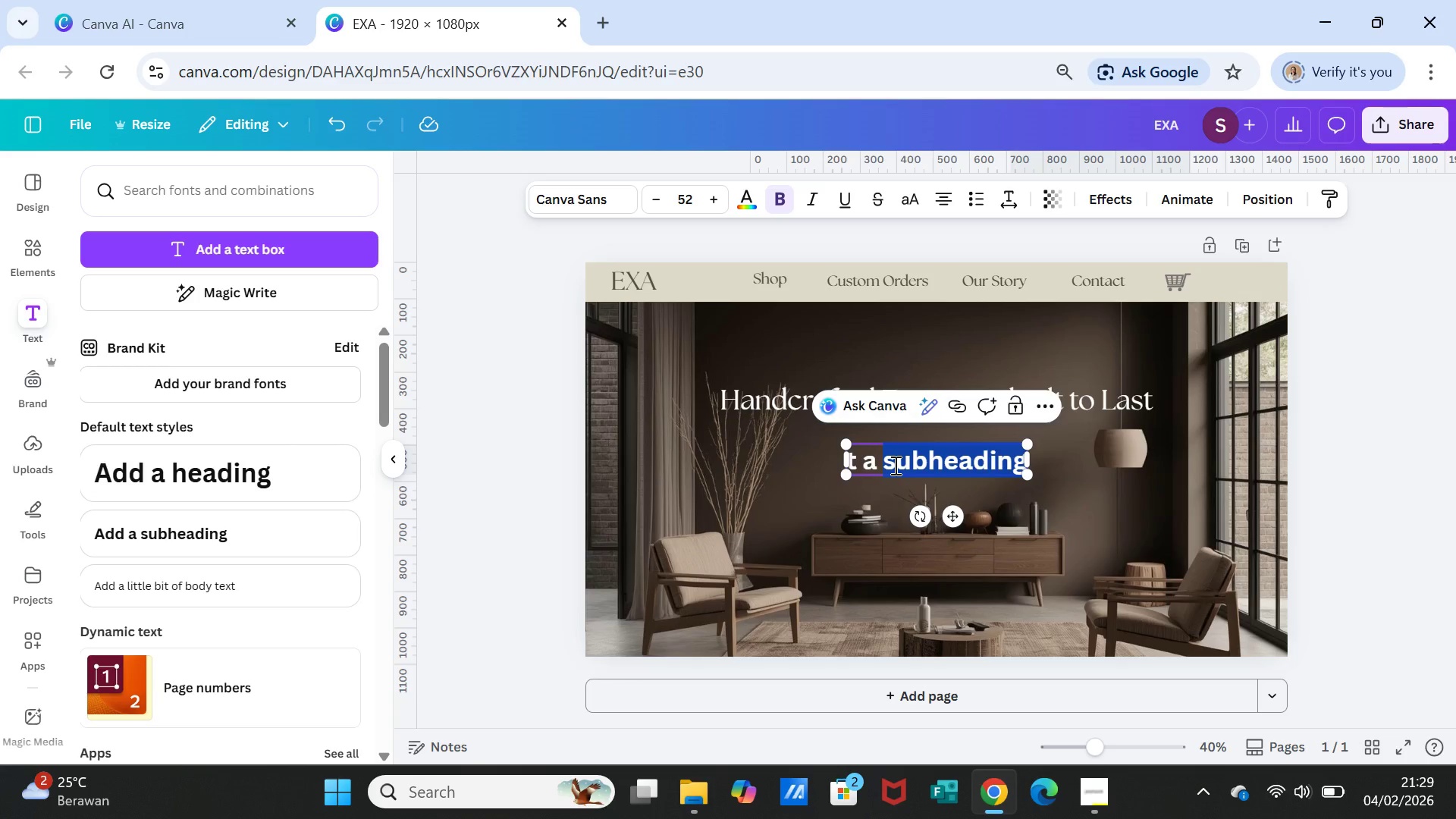 
key(Backspace)
 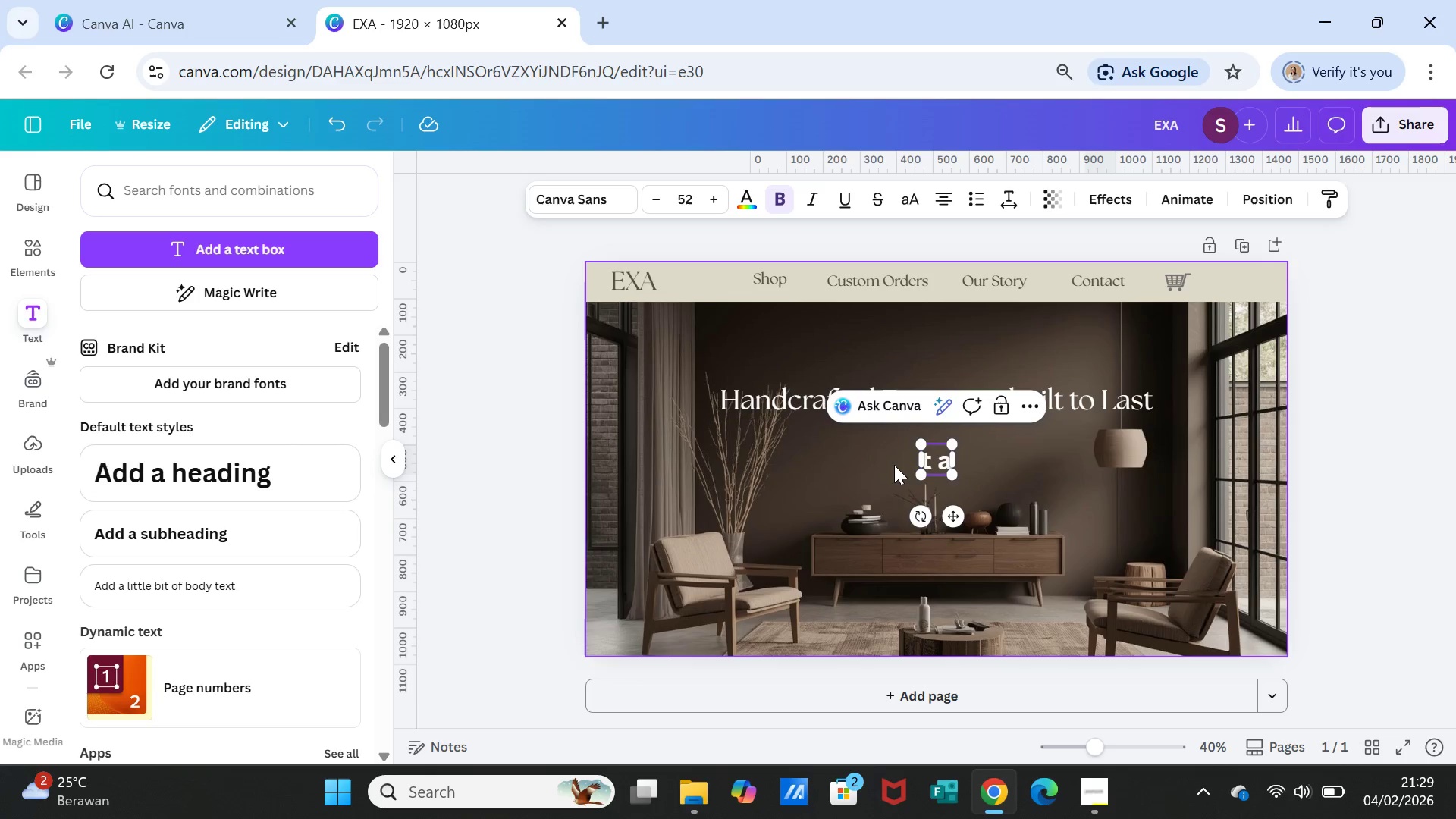 
key(Backspace)
 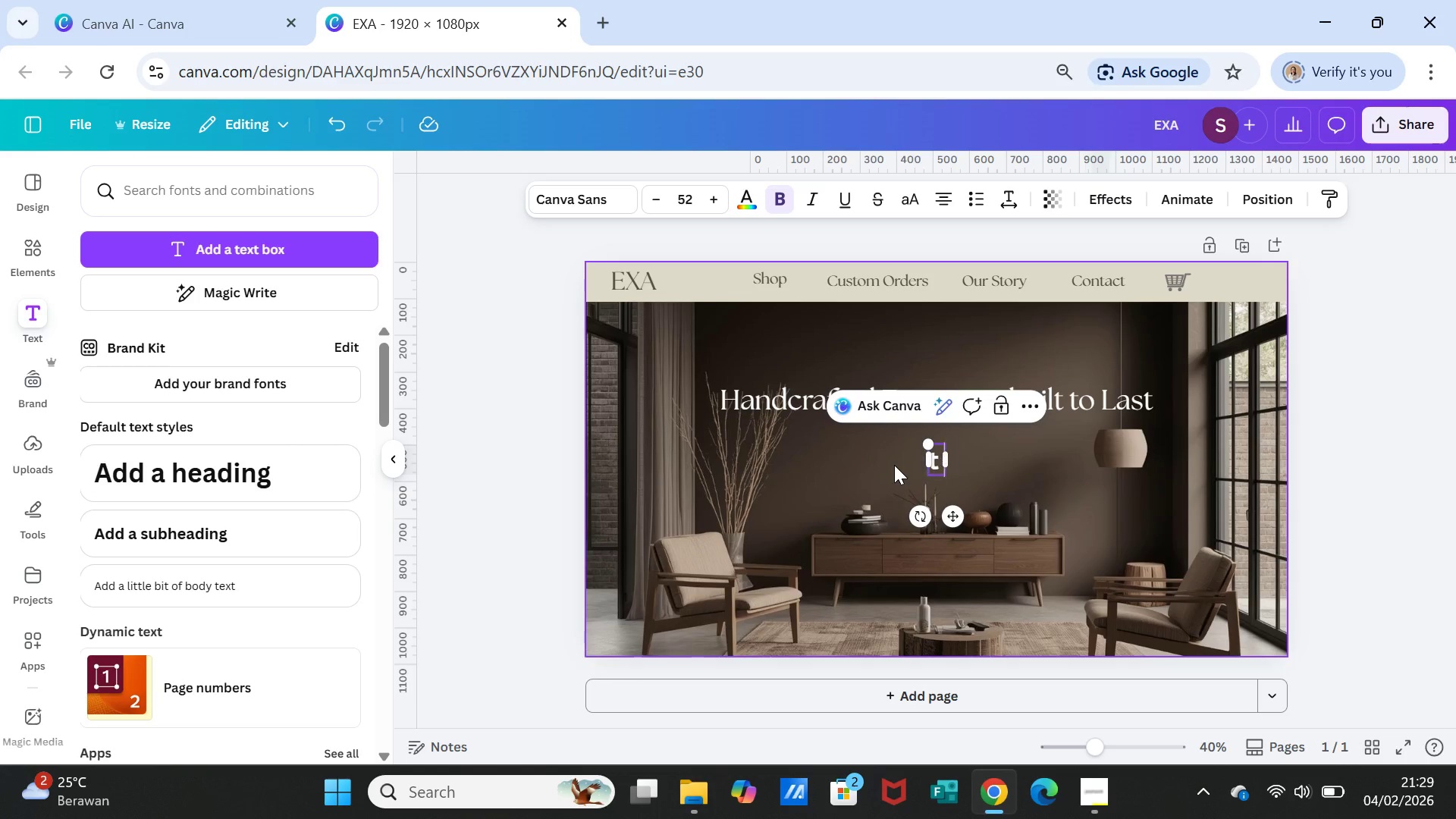 
key(Backspace)
 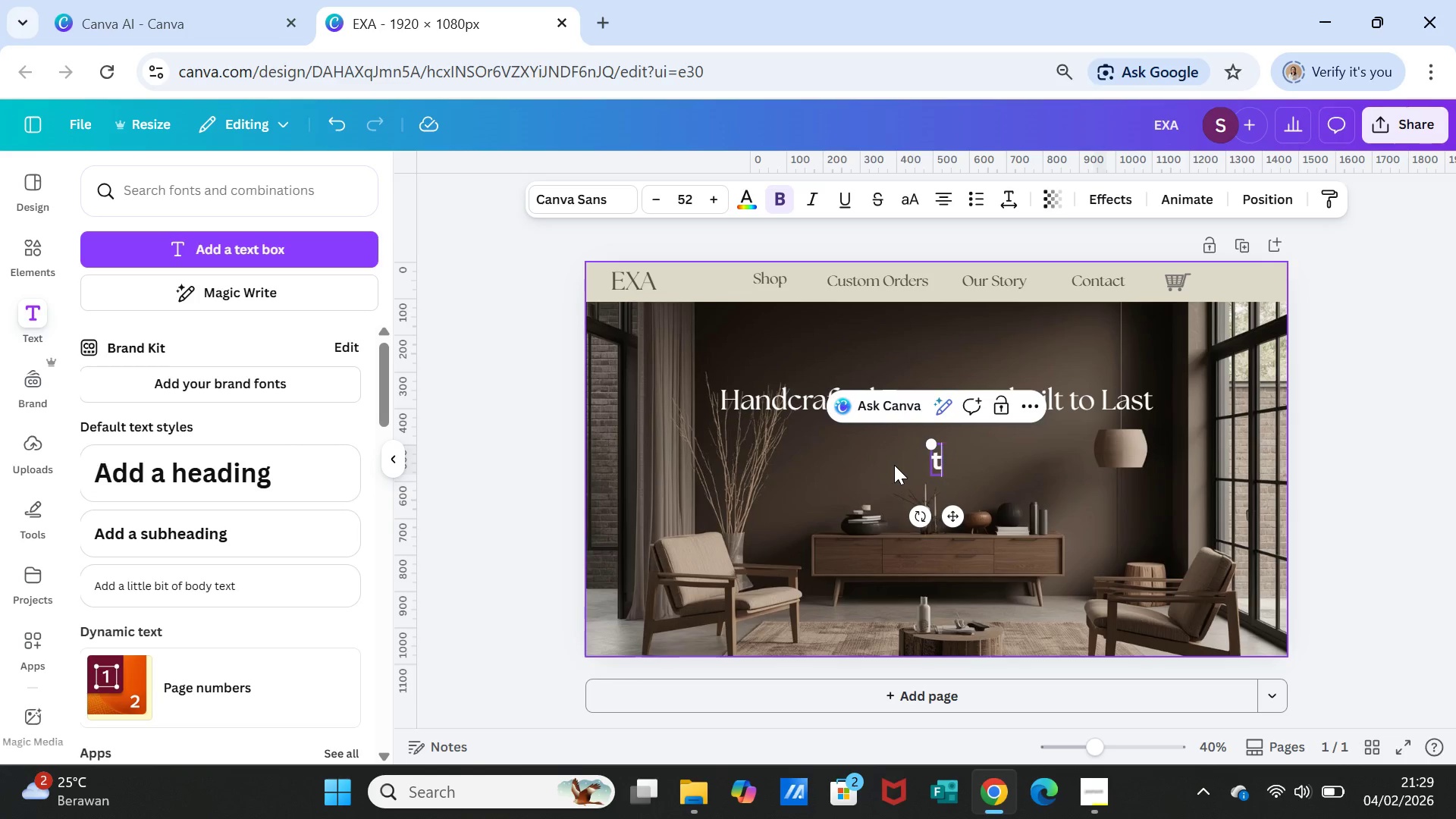 
key(Backspace)
 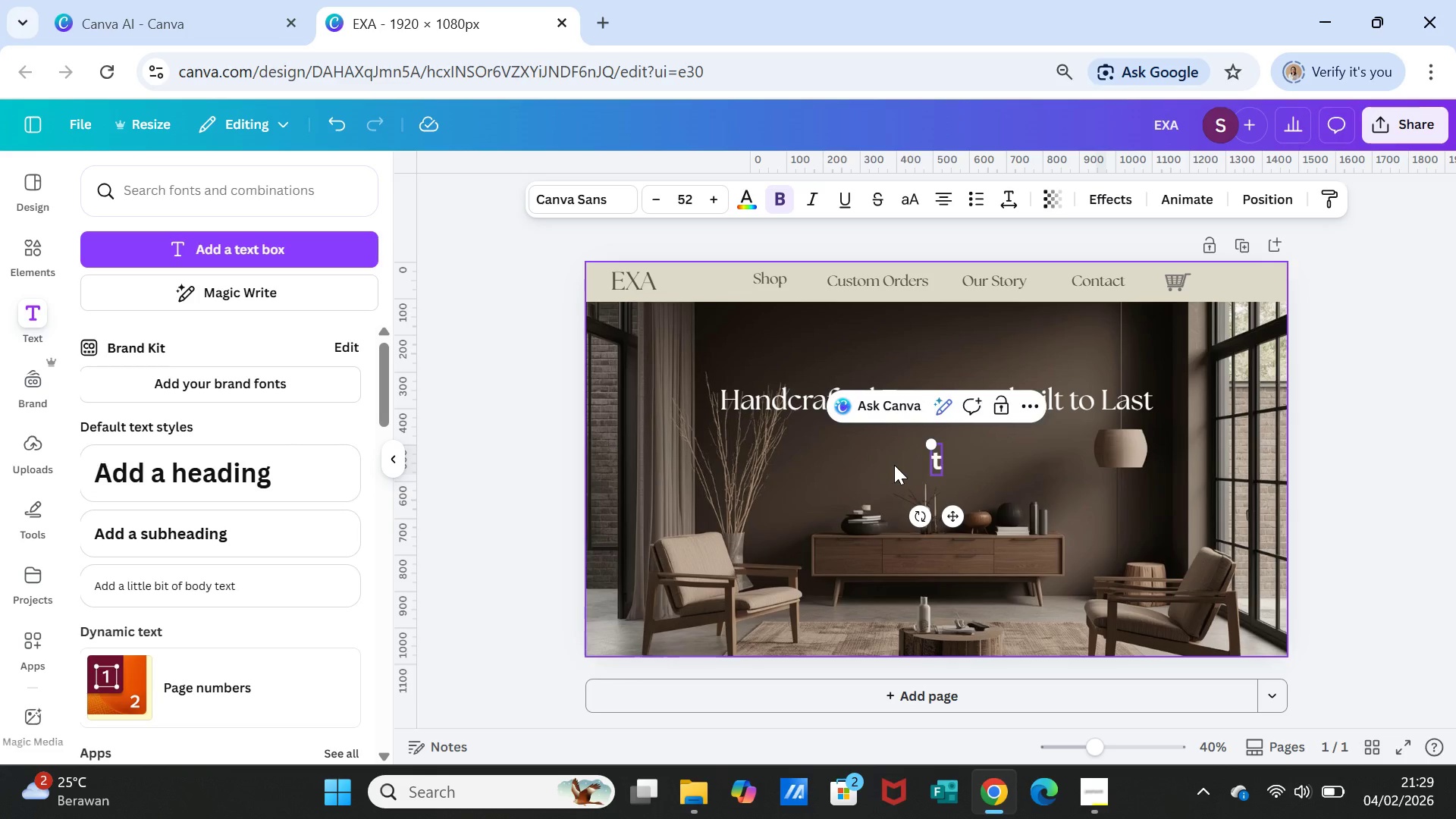 
key(Backspace)
 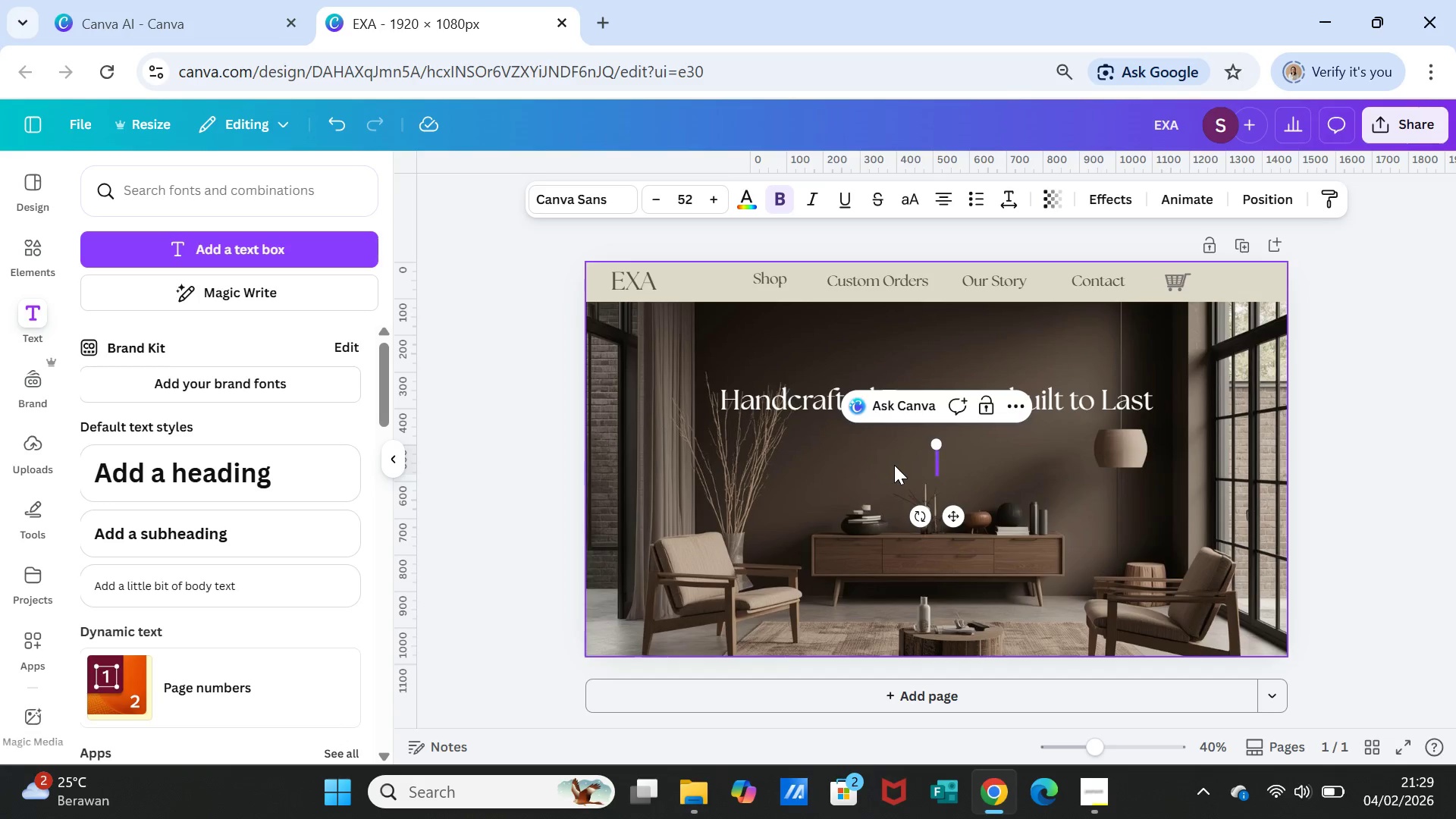 
key(CapsLock)
 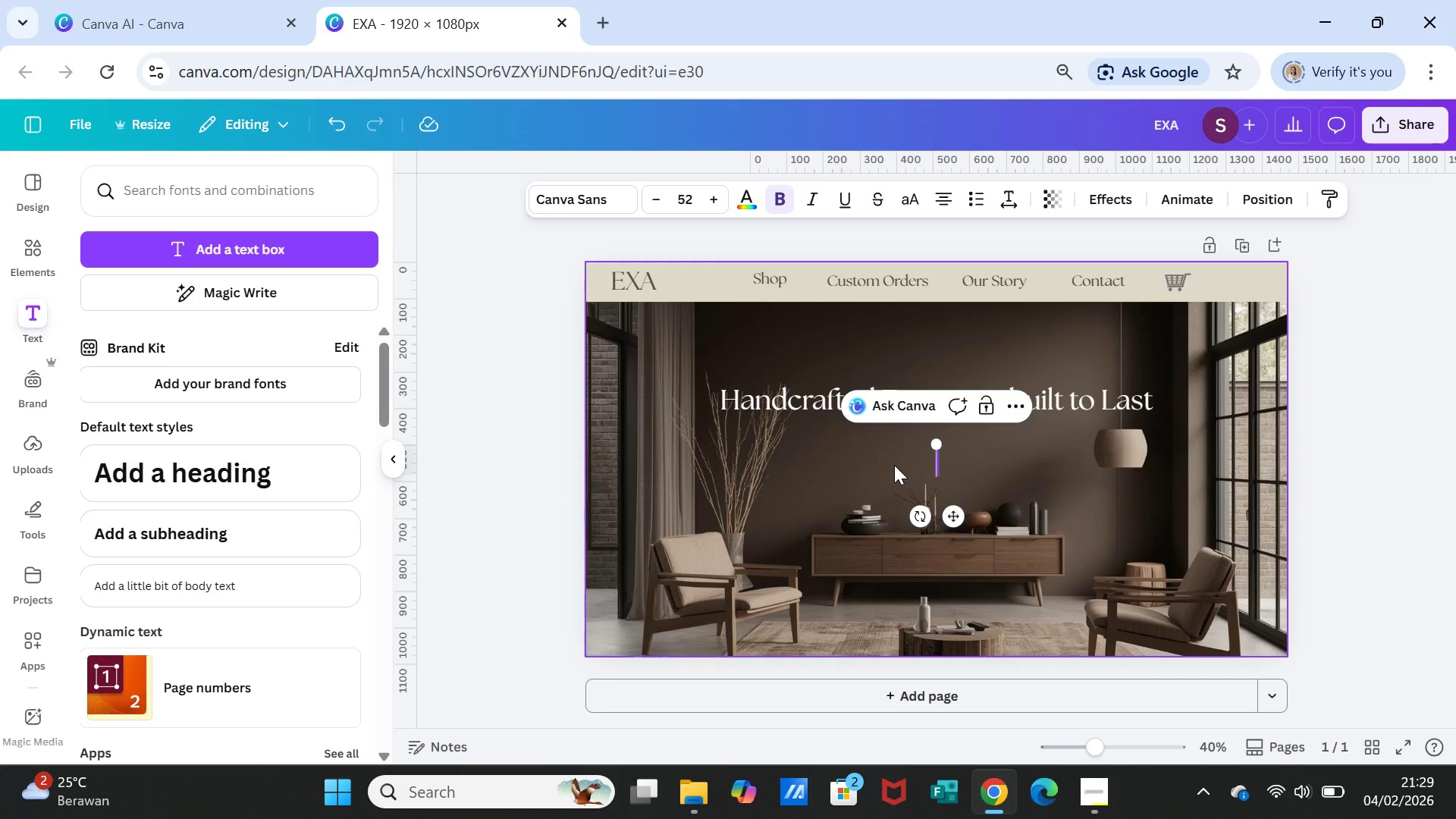 
key(T)
 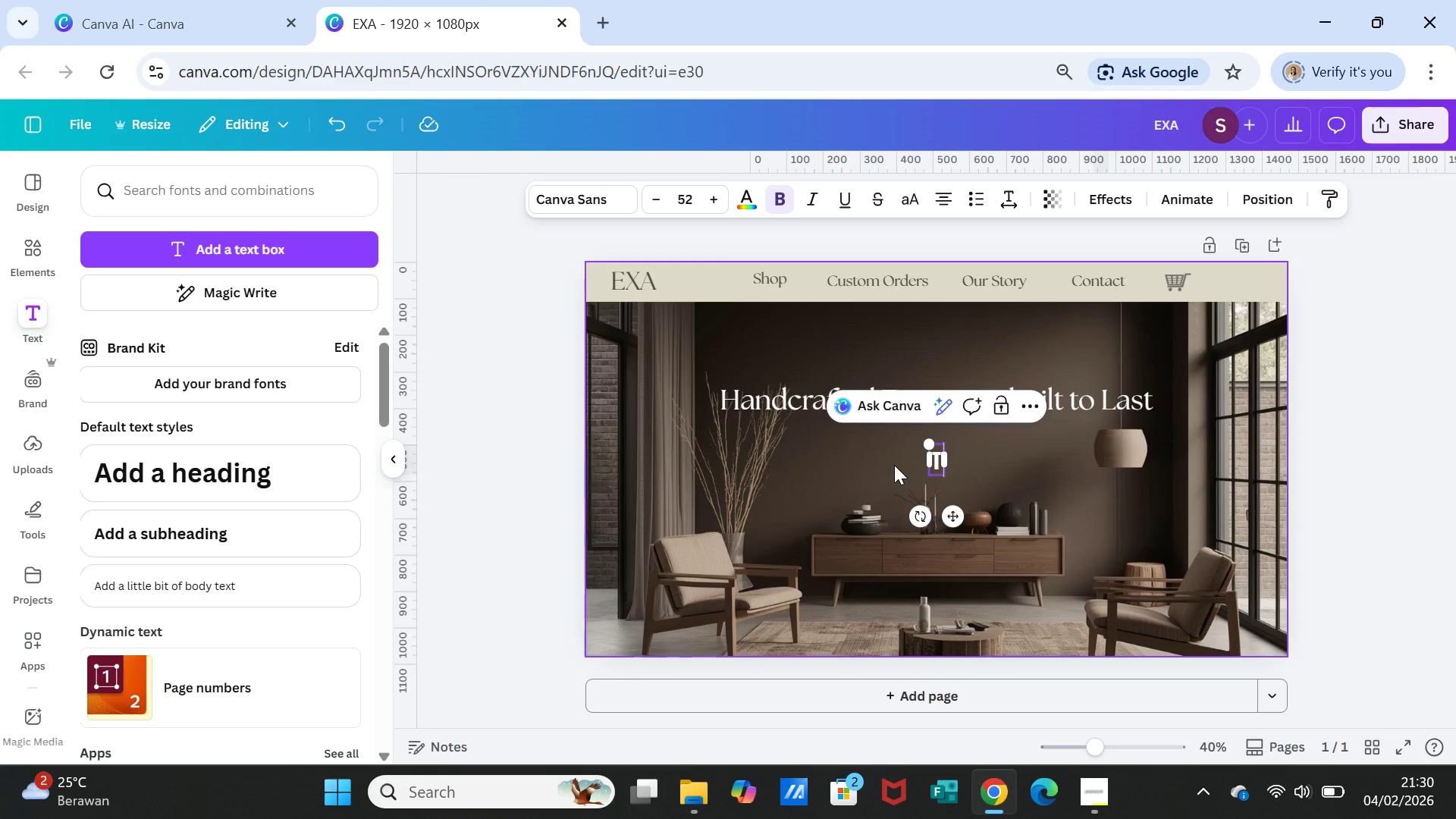 
wait(13.72)
 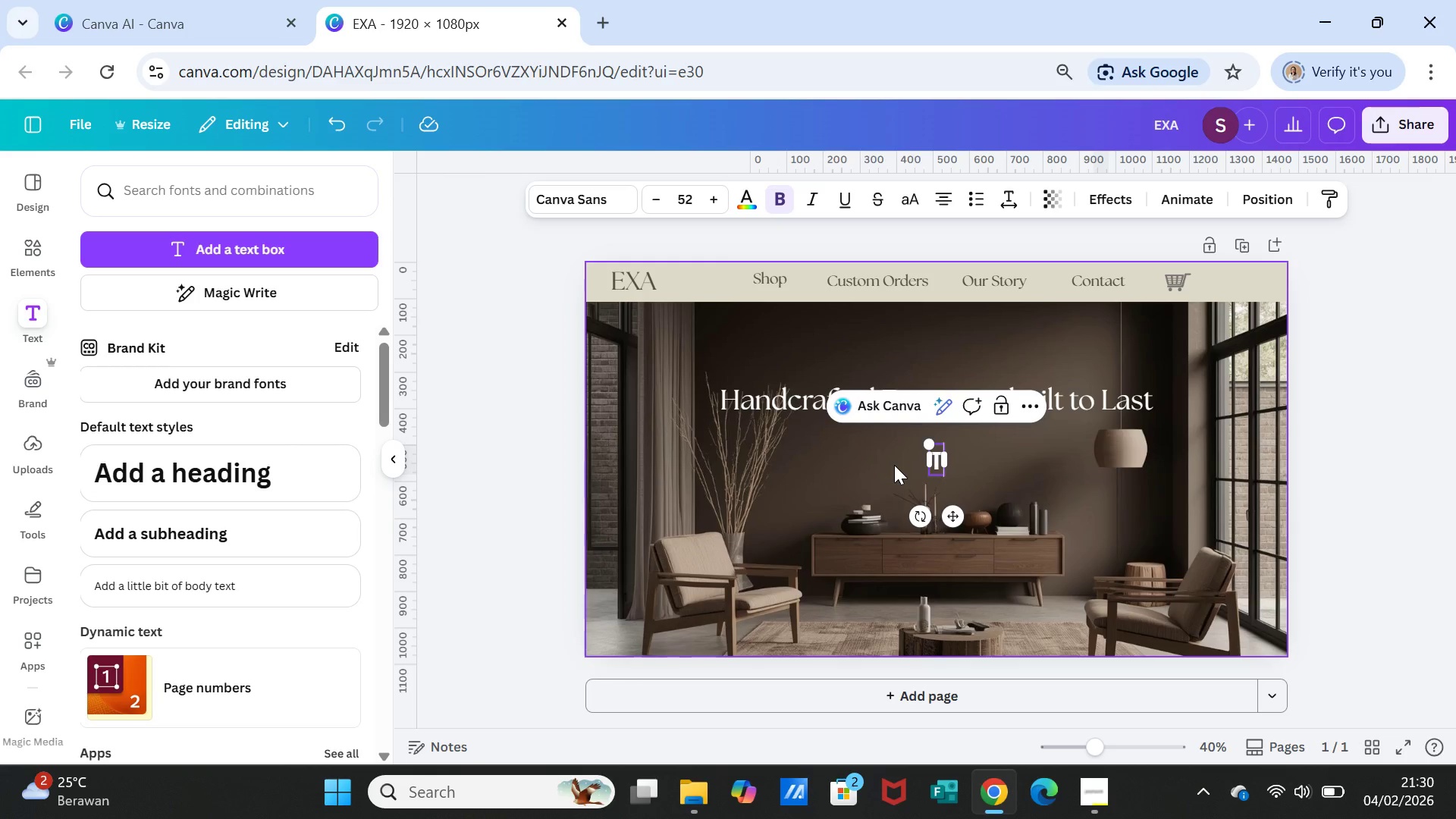 
scroll: coordinate [874, 524], scroll_direction: up, amount: 1.0
 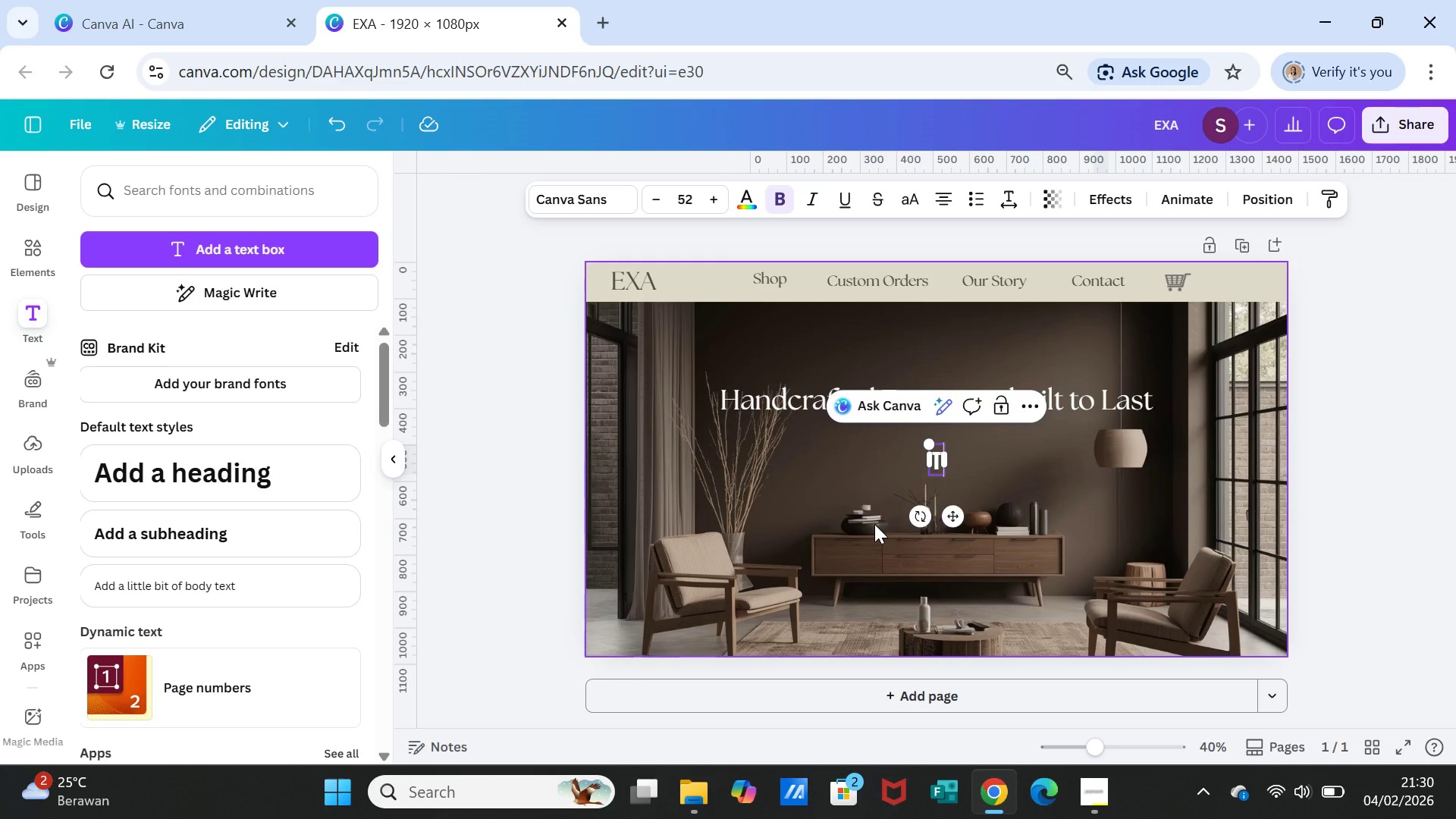 
wait(6.96)
 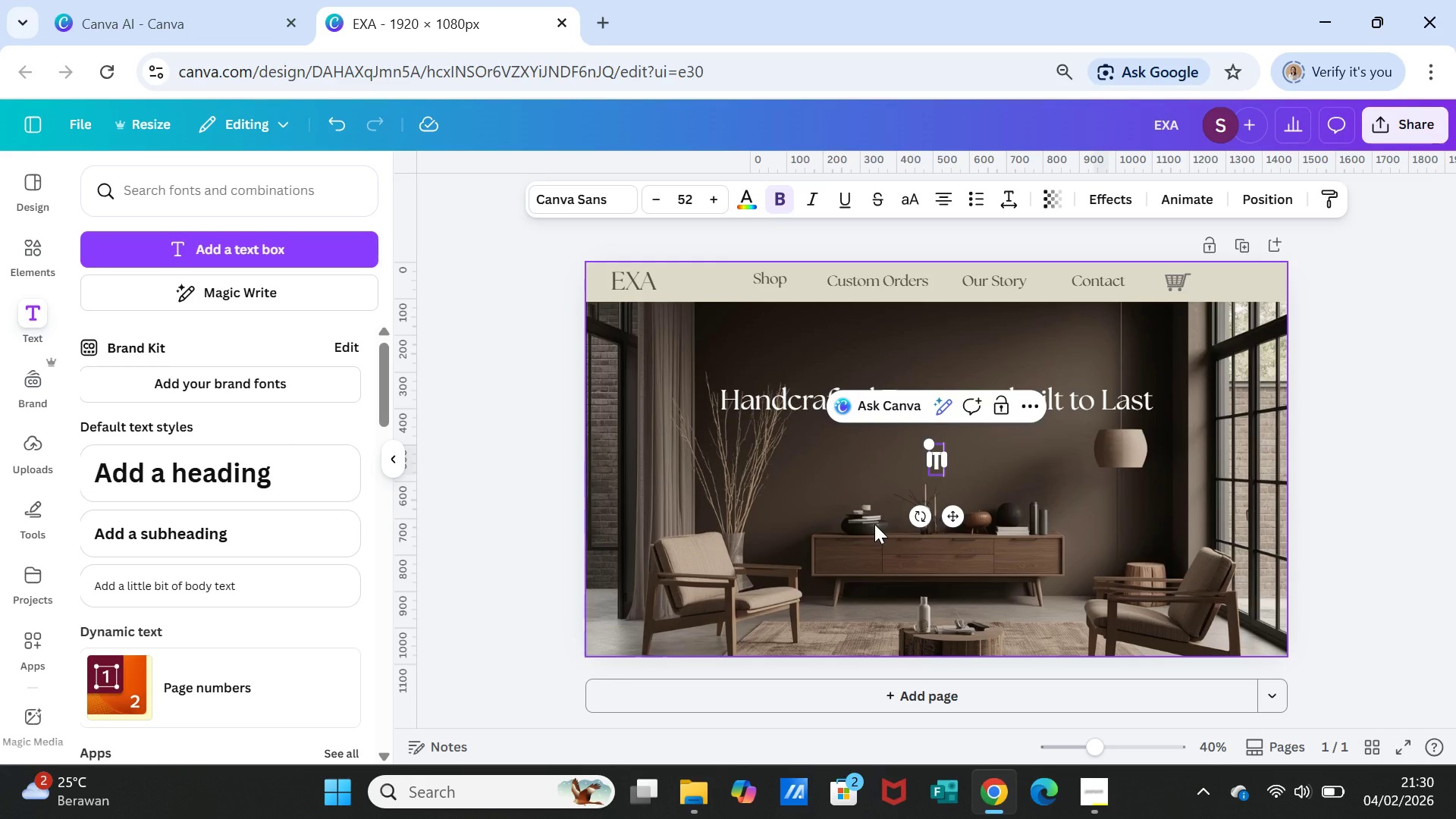 
scroll: coordinate [874, 524], scroll_direction: up, amount: 3.0
 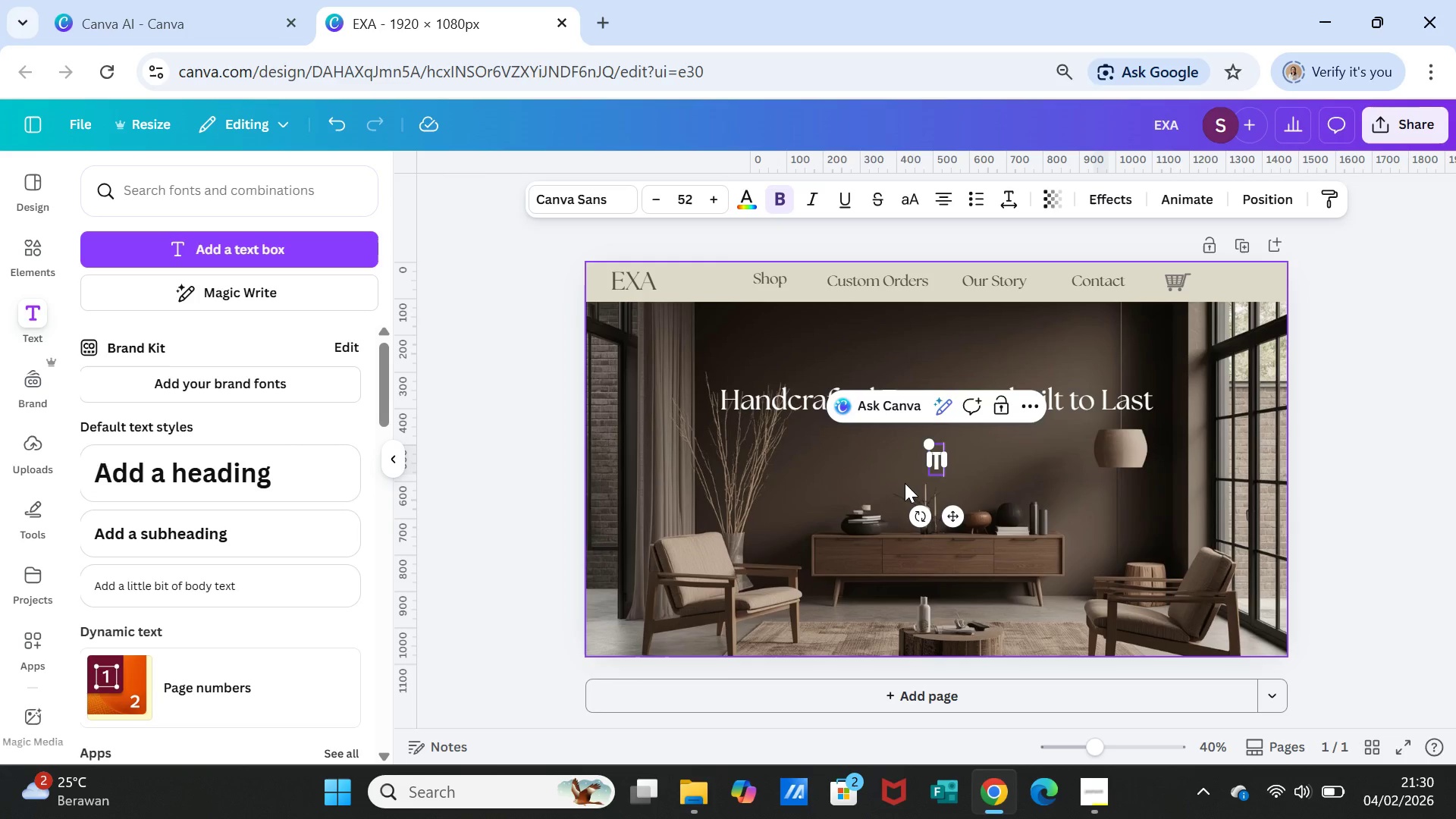 
wait(10.62)
 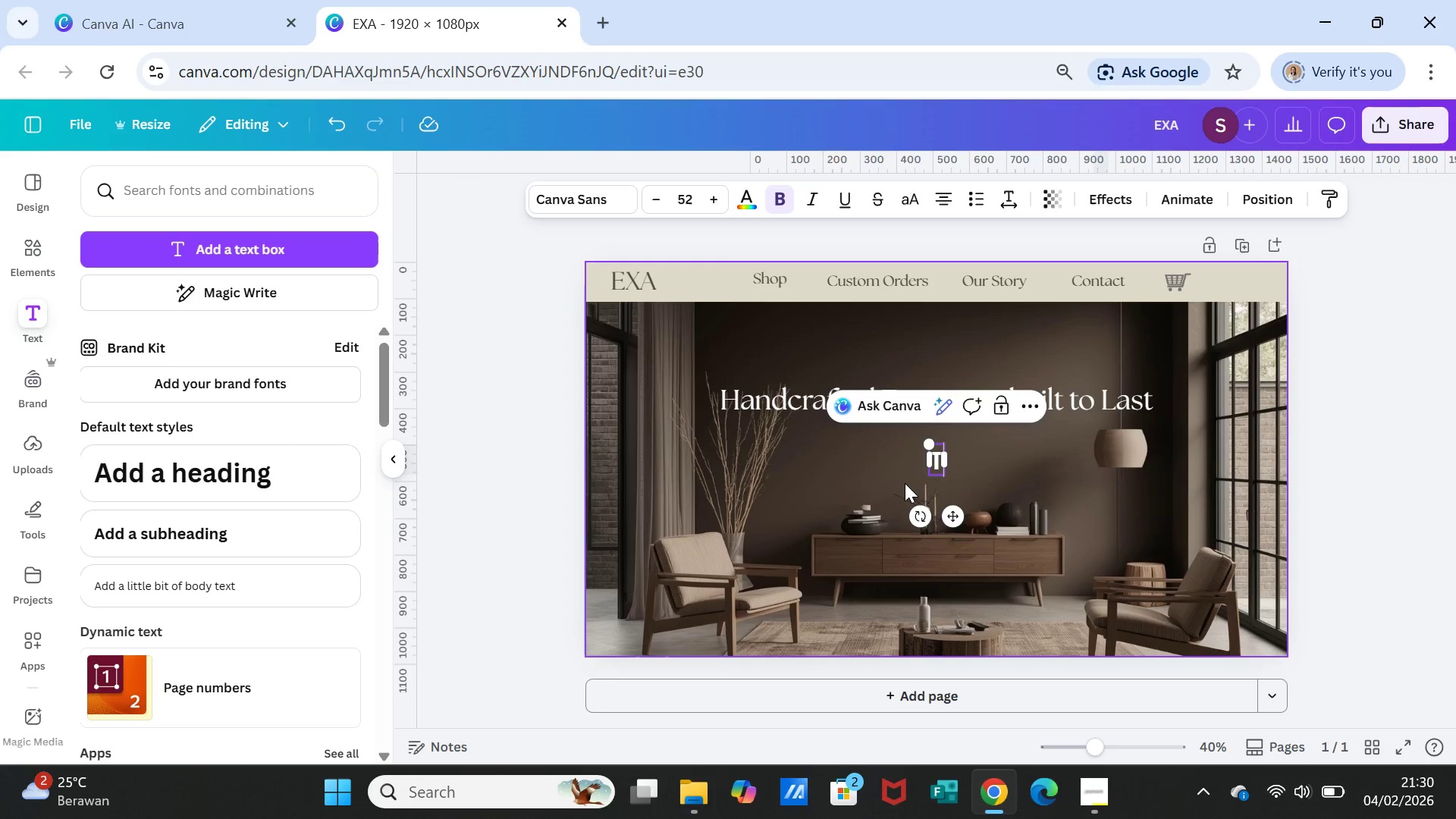 
scroll: coordinate [905, 483], scroll_direction: up, amount: 1.0
 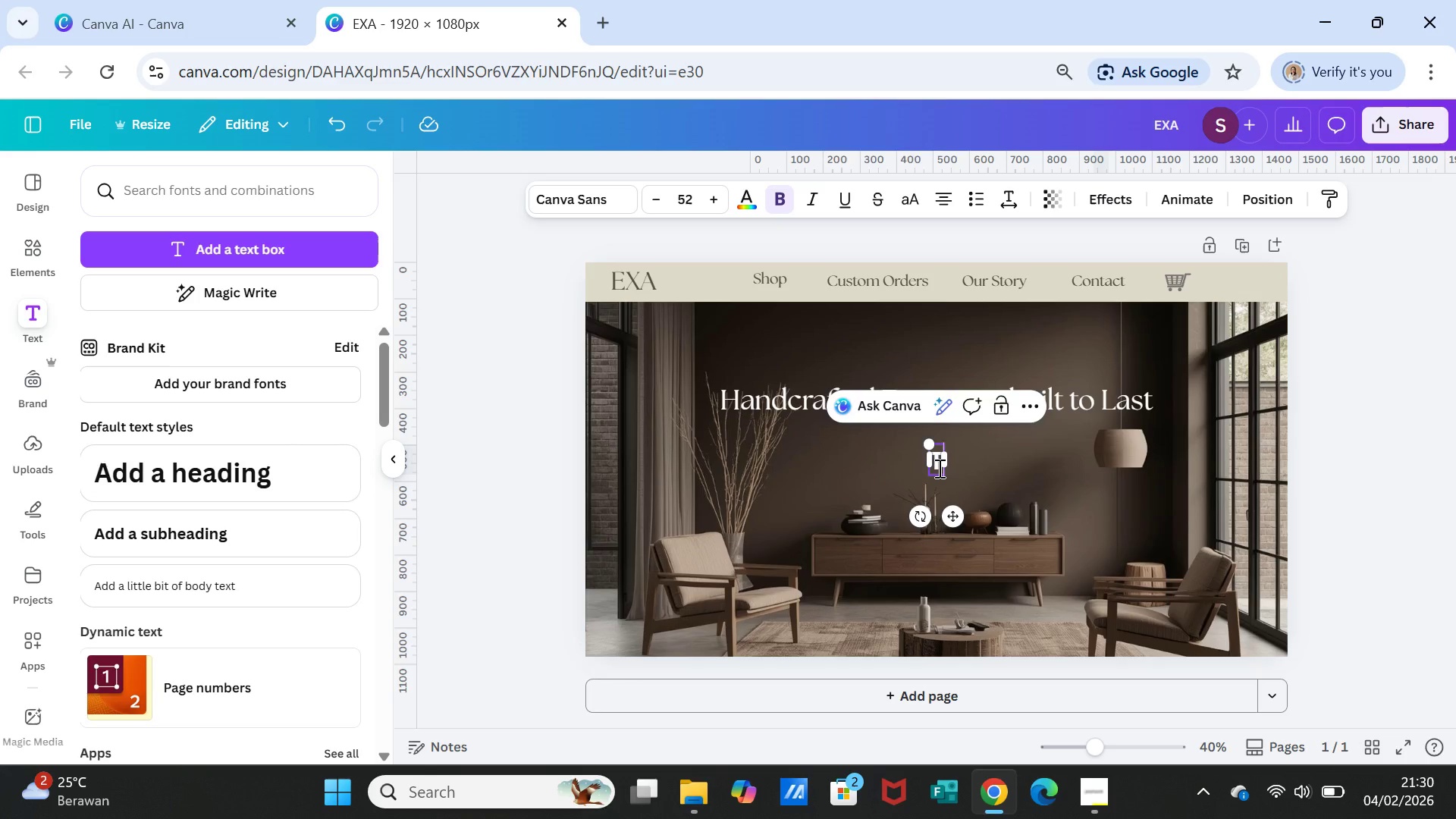 
double_click([938, 468])
 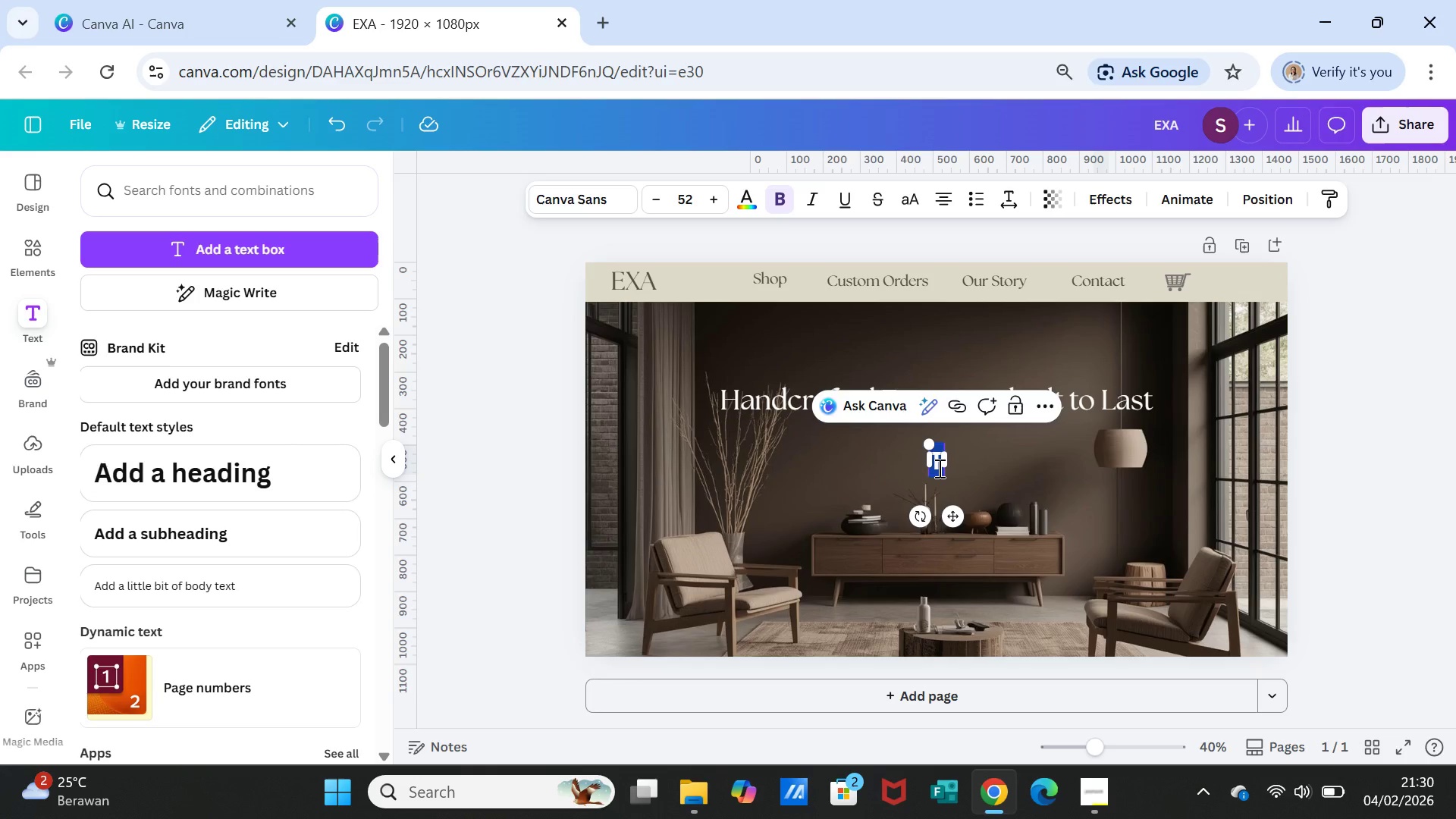 
type(Throy)
key(Backspace)
type(ug)
 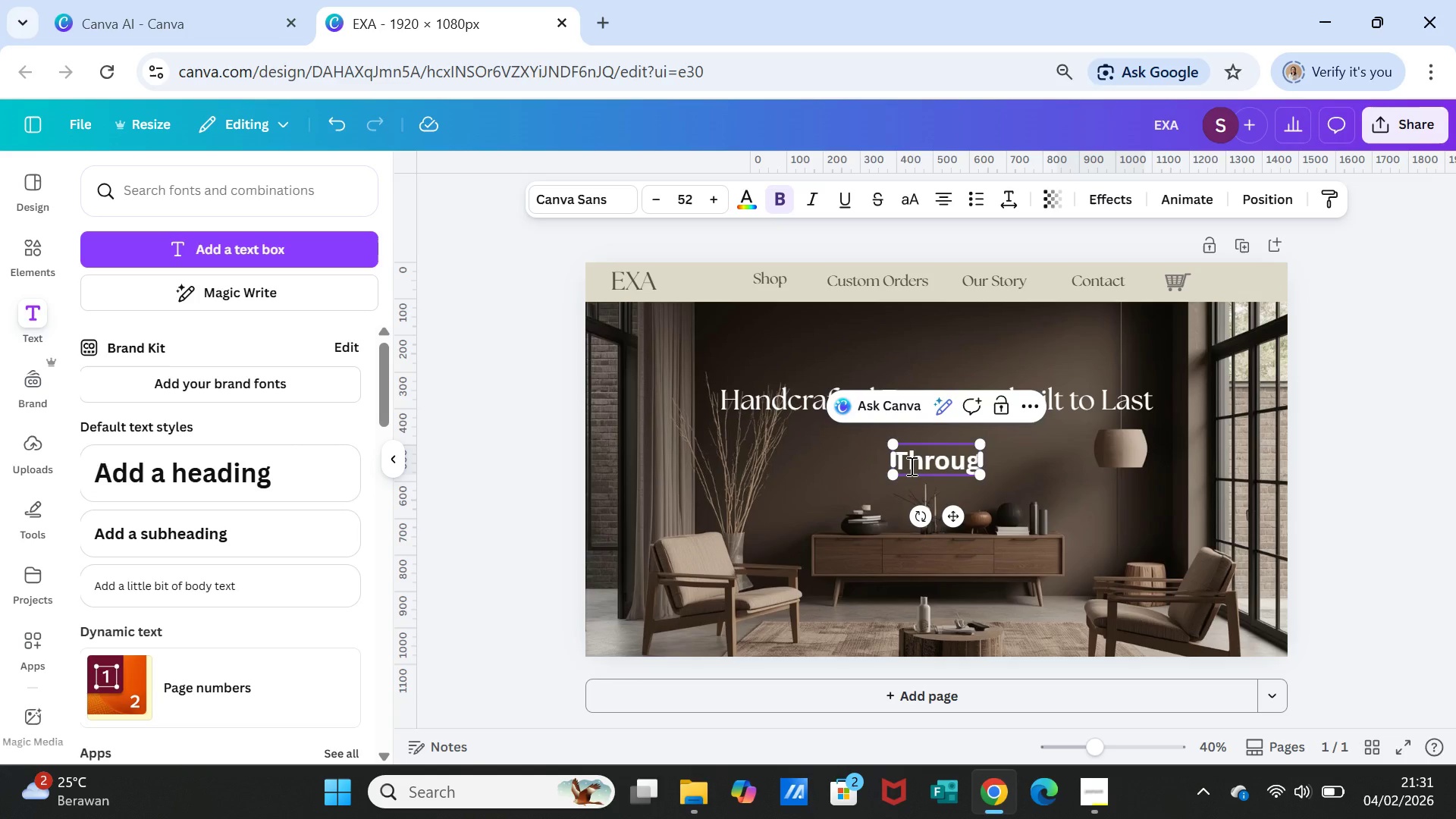 
wait(39.59)
 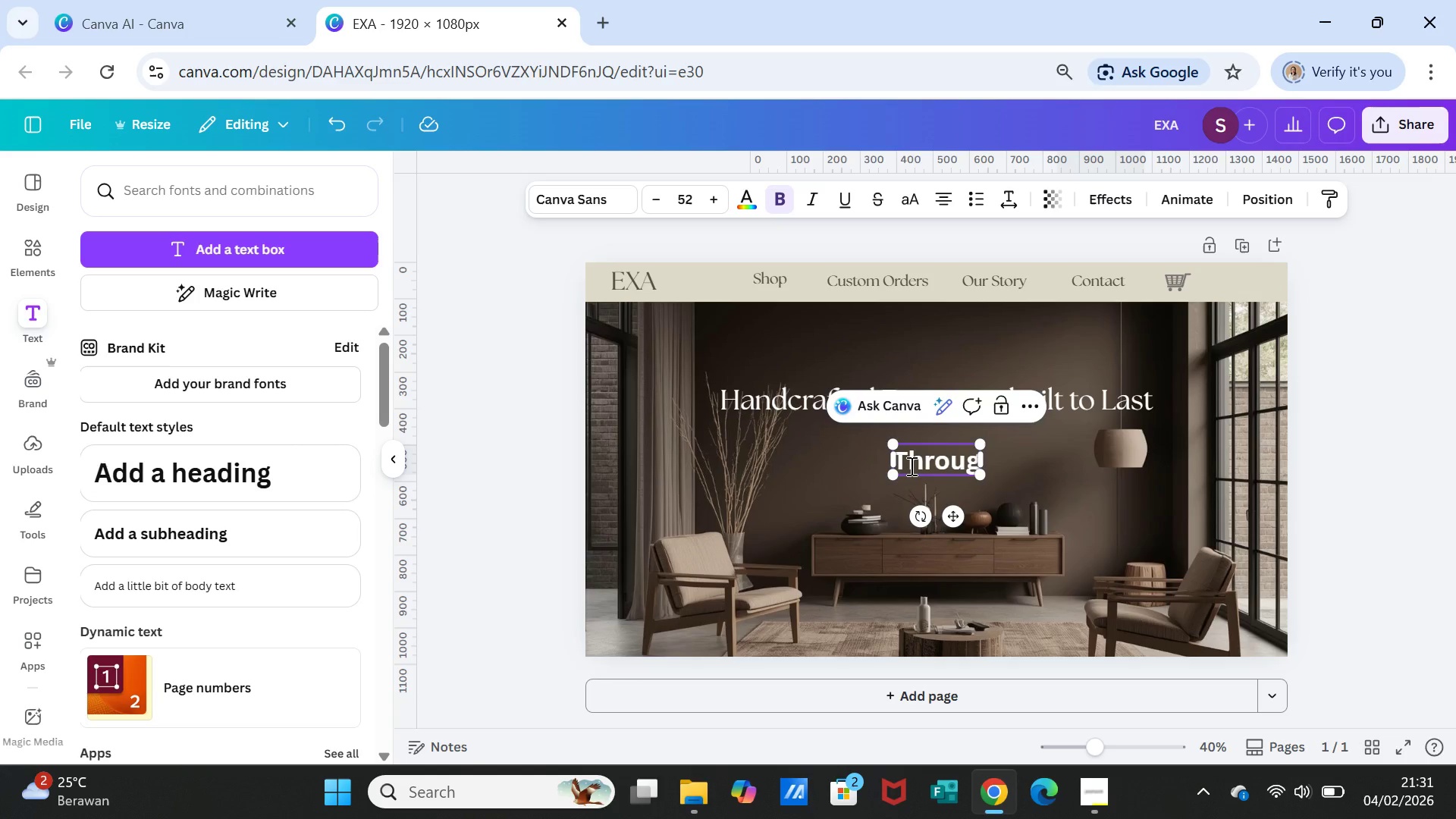 
scroll: coordinate [910, 466], scroll_direction: up, amount: 1.0
 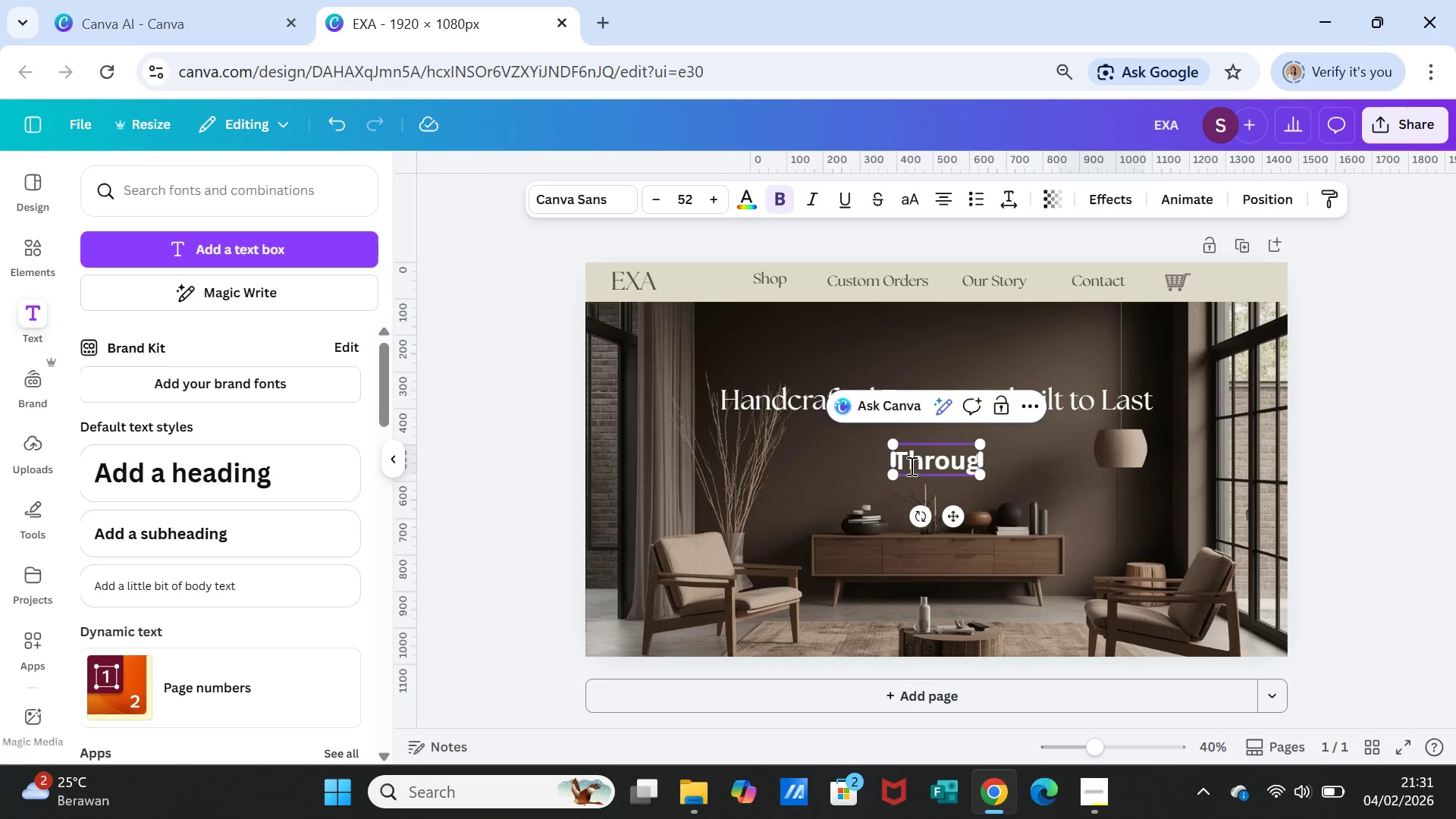 
wait(5.89)
 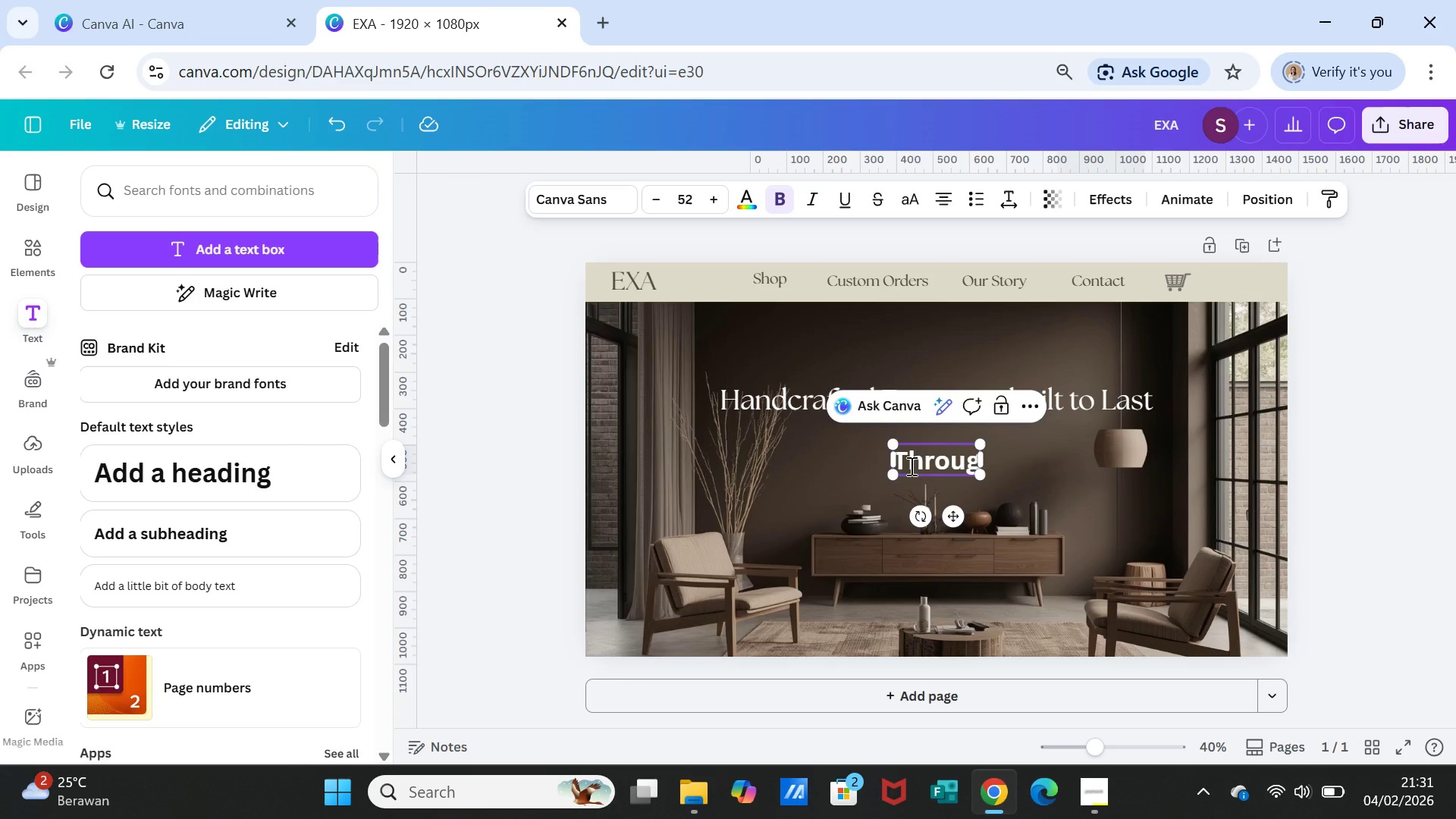 
type(Desi)
key(Backspace)
key(Backspace)
key(Backspace)
key(Backspace)
key(Backspace)
key(Backspace)
key(Backspace)
key(Backspace)
key(Backspace)
key(Backspace)
type(Designed )
 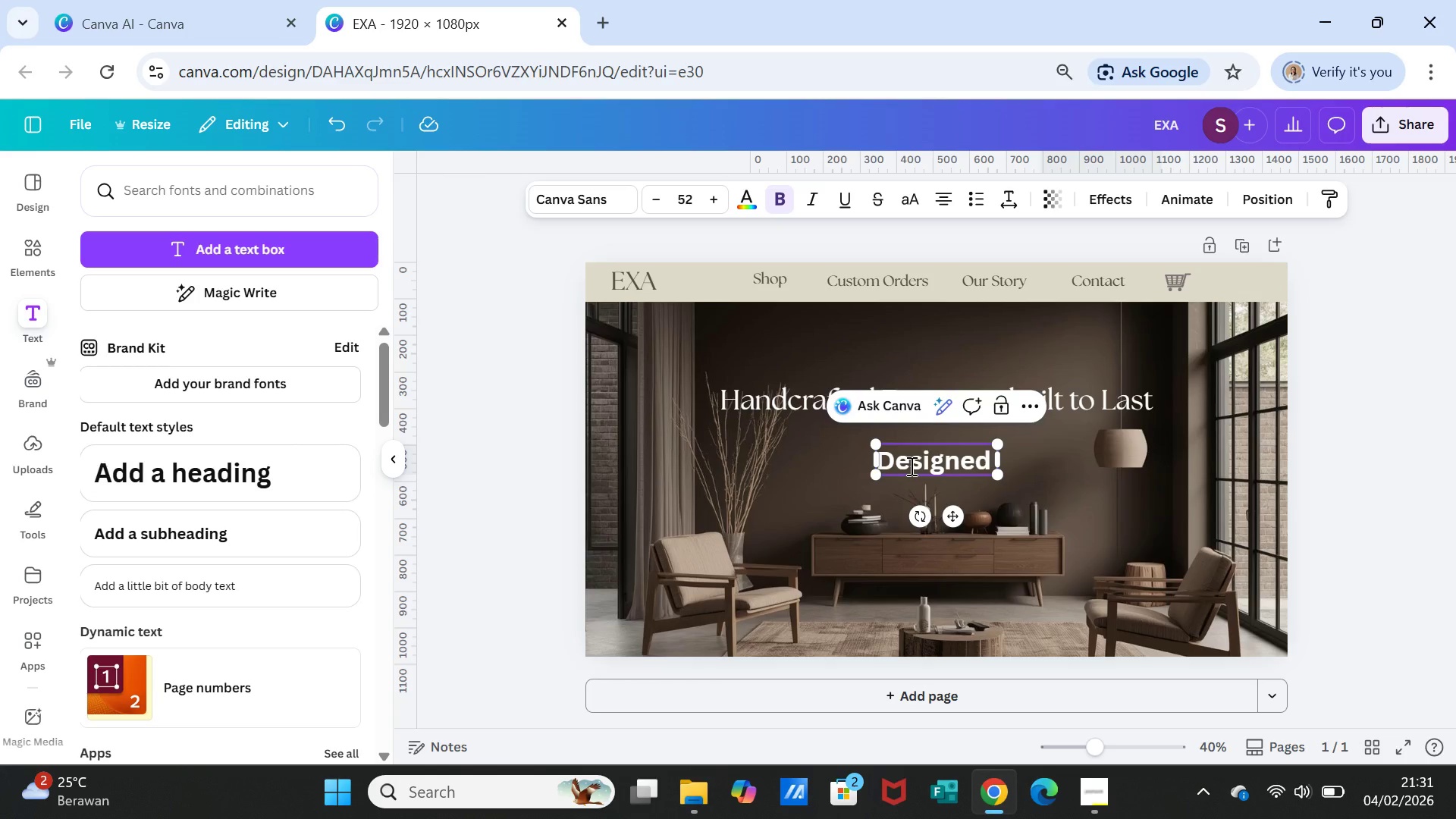 
wait(17.06)
 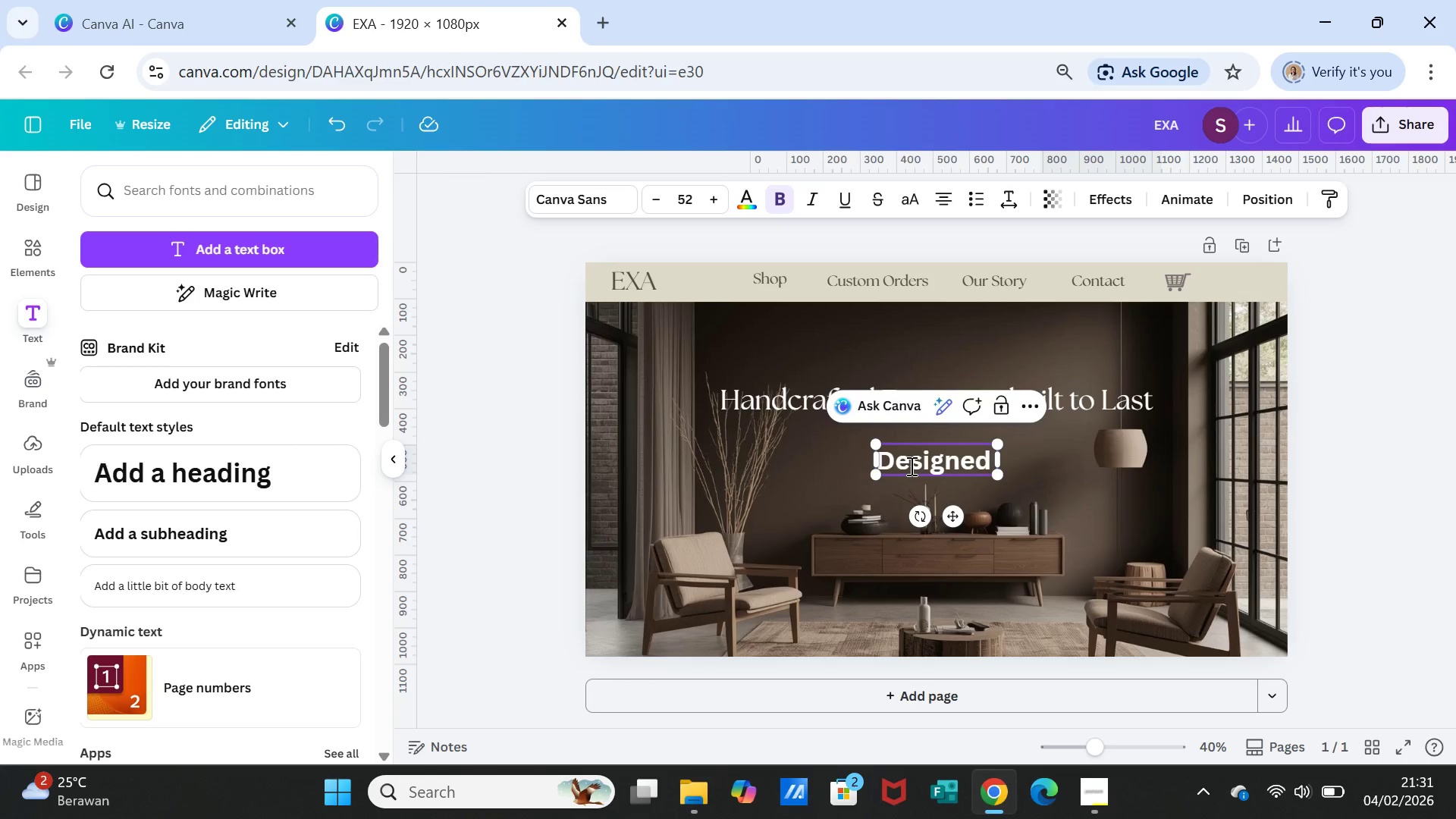 
type( by)
key(Backspace)
key(Backspace)
key(Backspace)
type(by hand)
 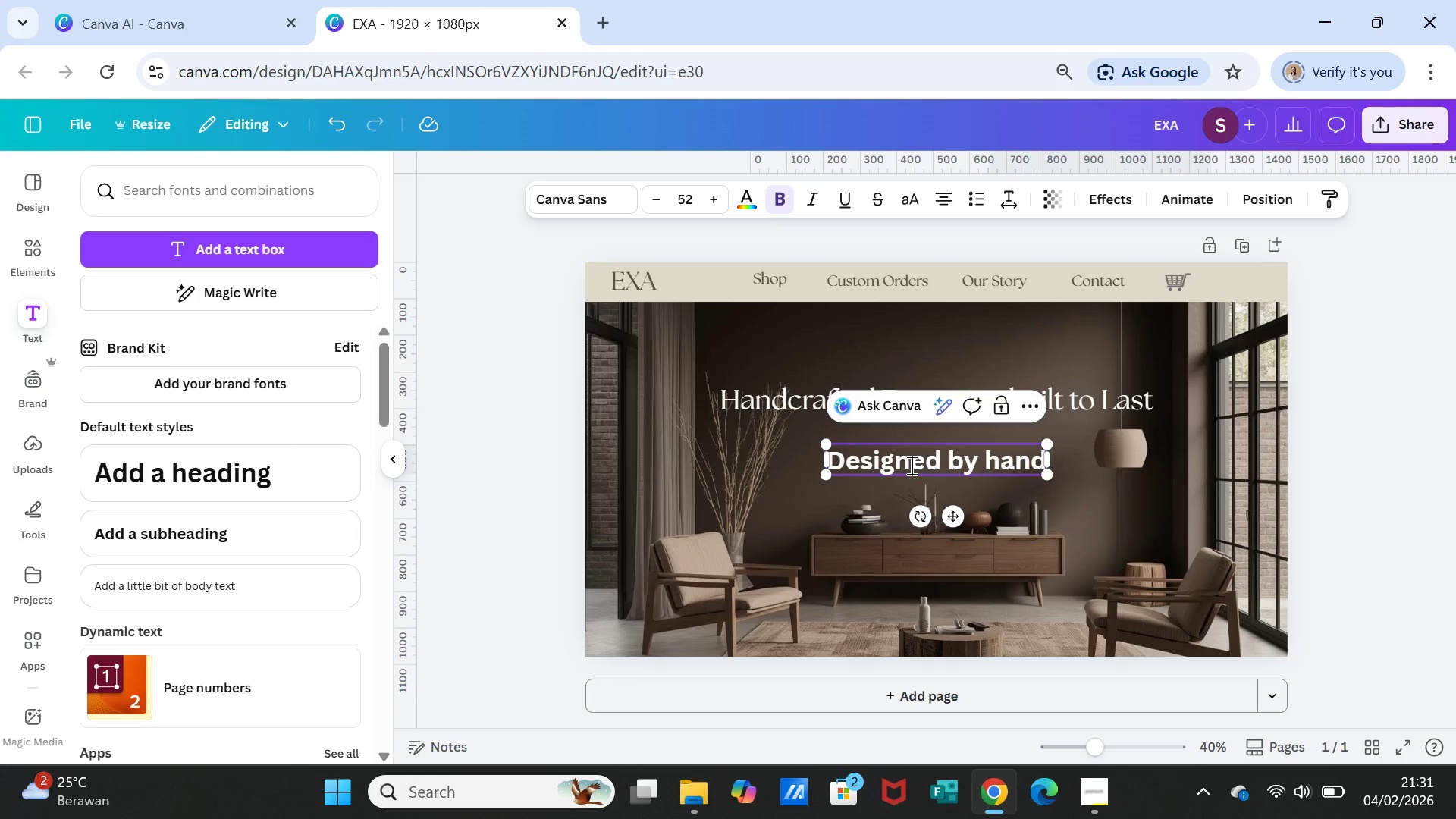 
wait(9.53)
 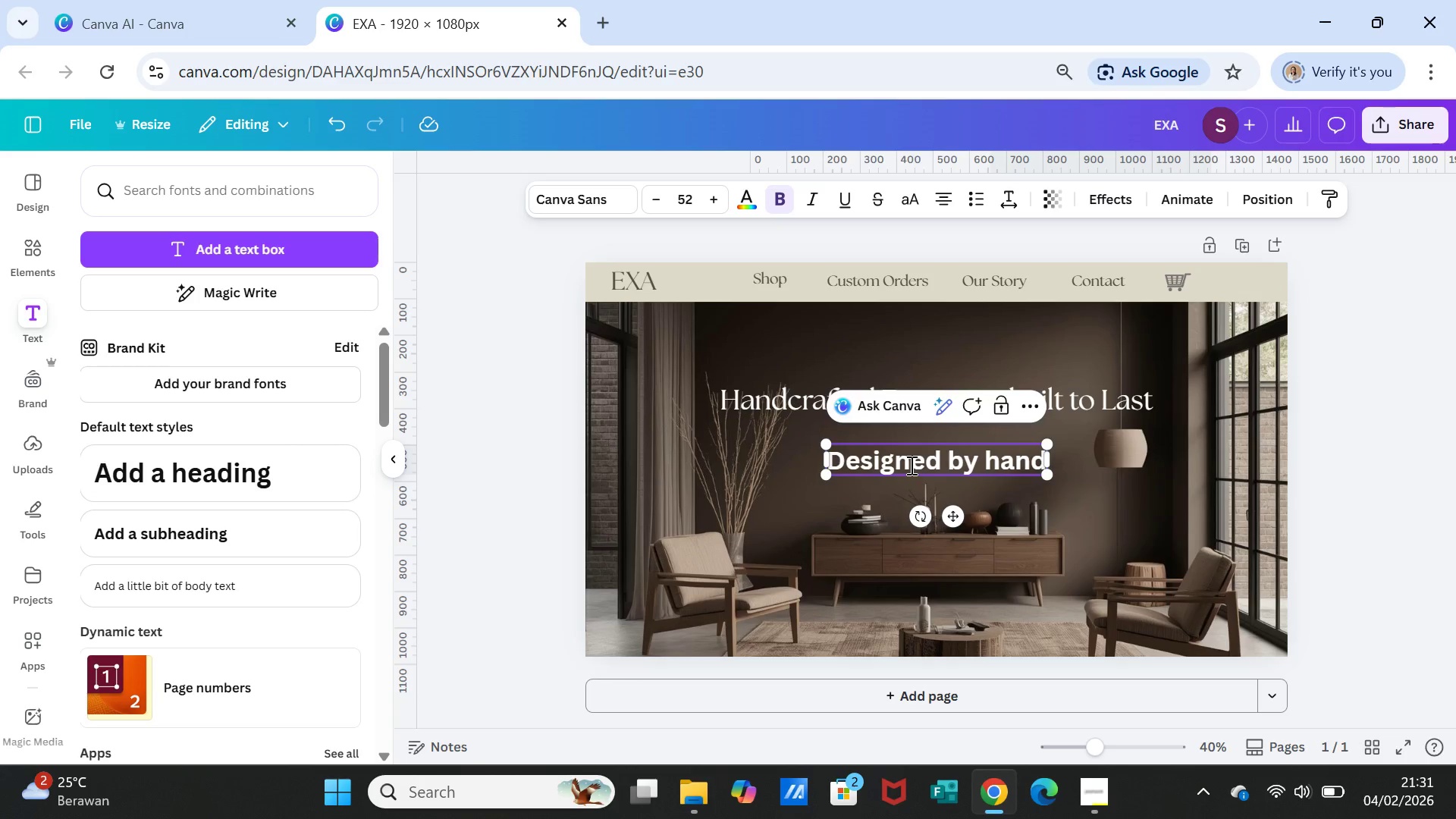 
key(Backspace)
key(Backspace)
key(Backspace)
key(Backspace)
key(Backspace)
key(Backspace)
key(Backspace)
type(and handmade w)
 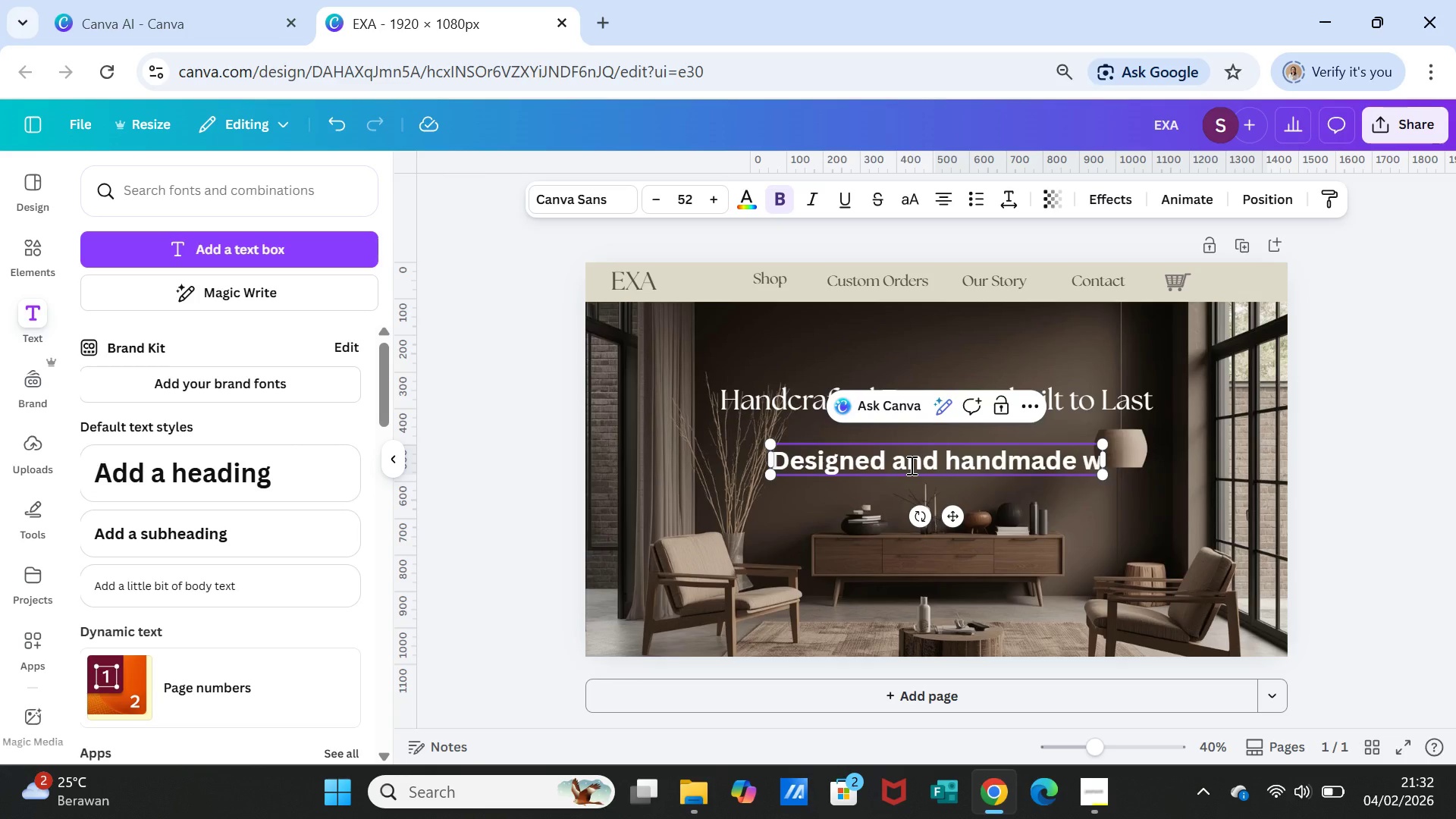 
wait(5.89)
 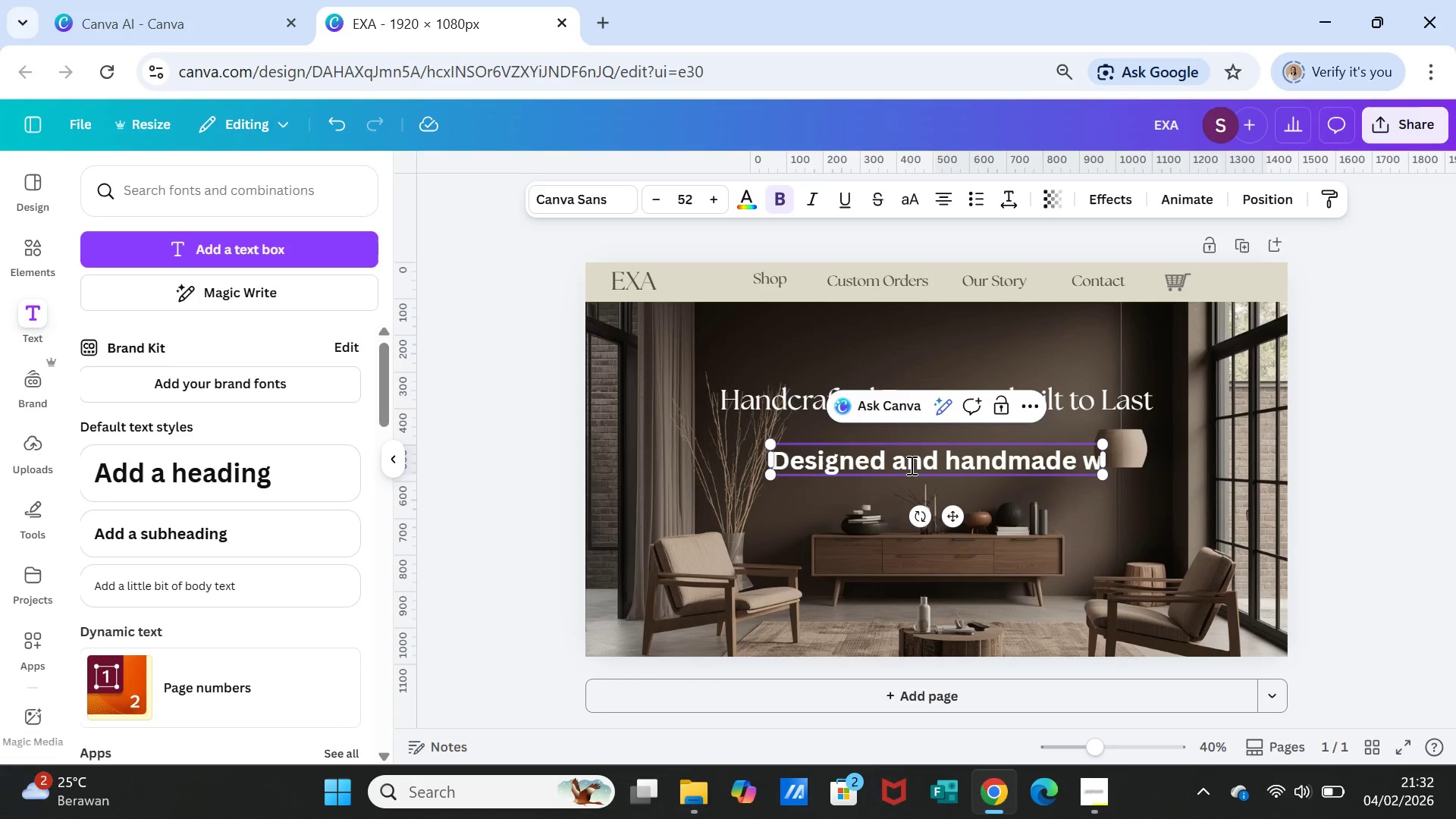 
type(ith real)
 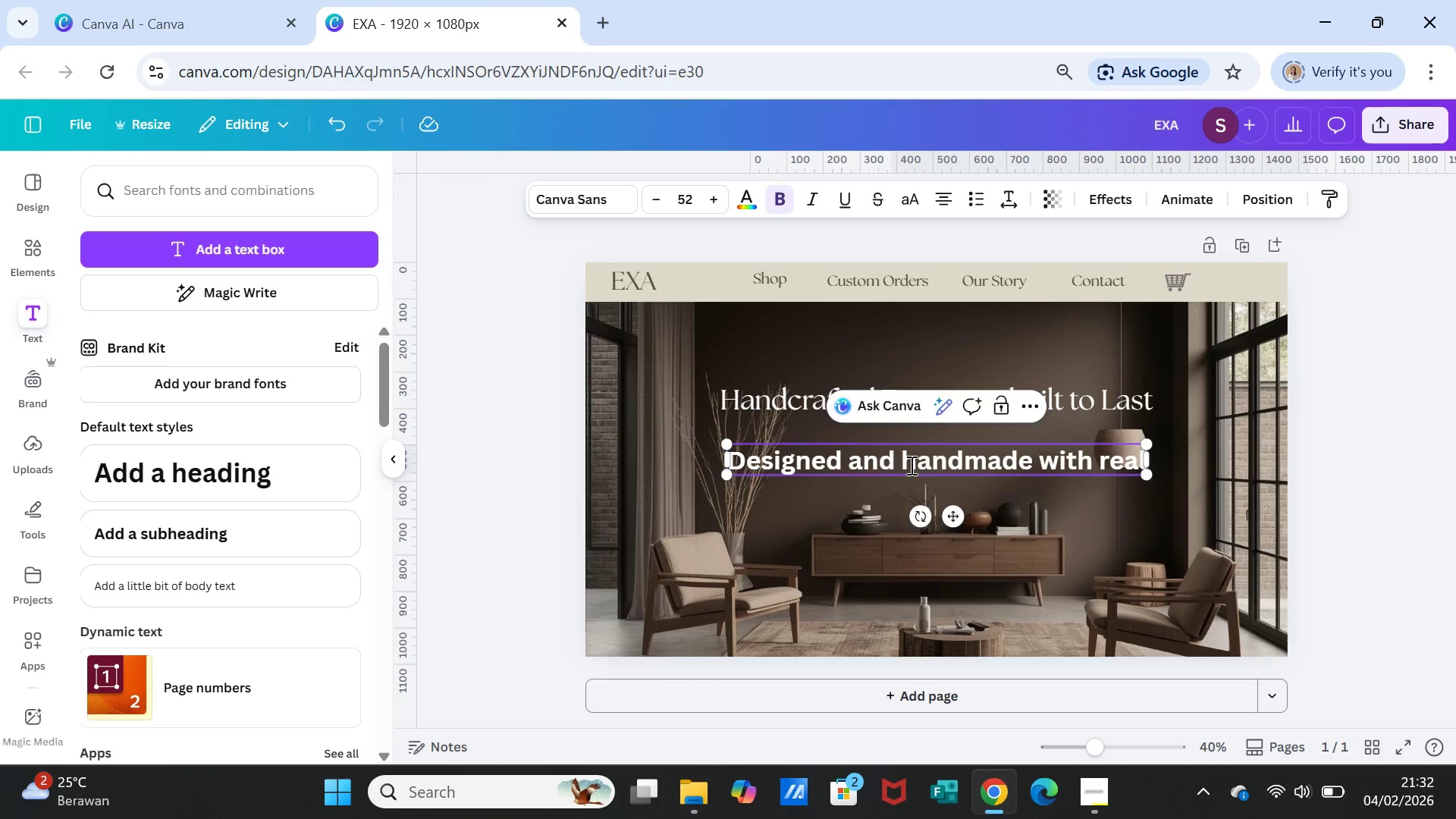 
wait(5.91)
 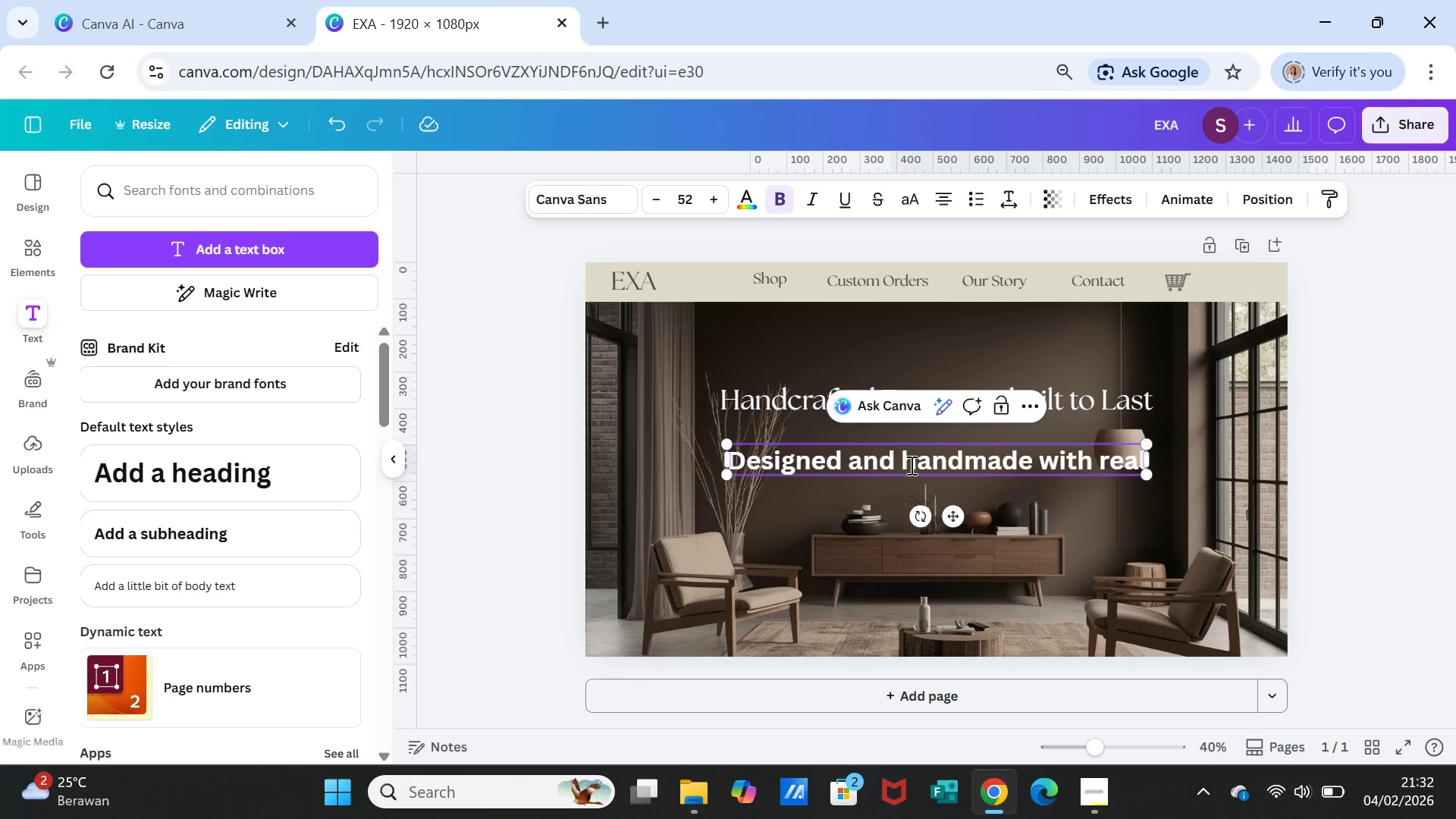 
key(Space)
 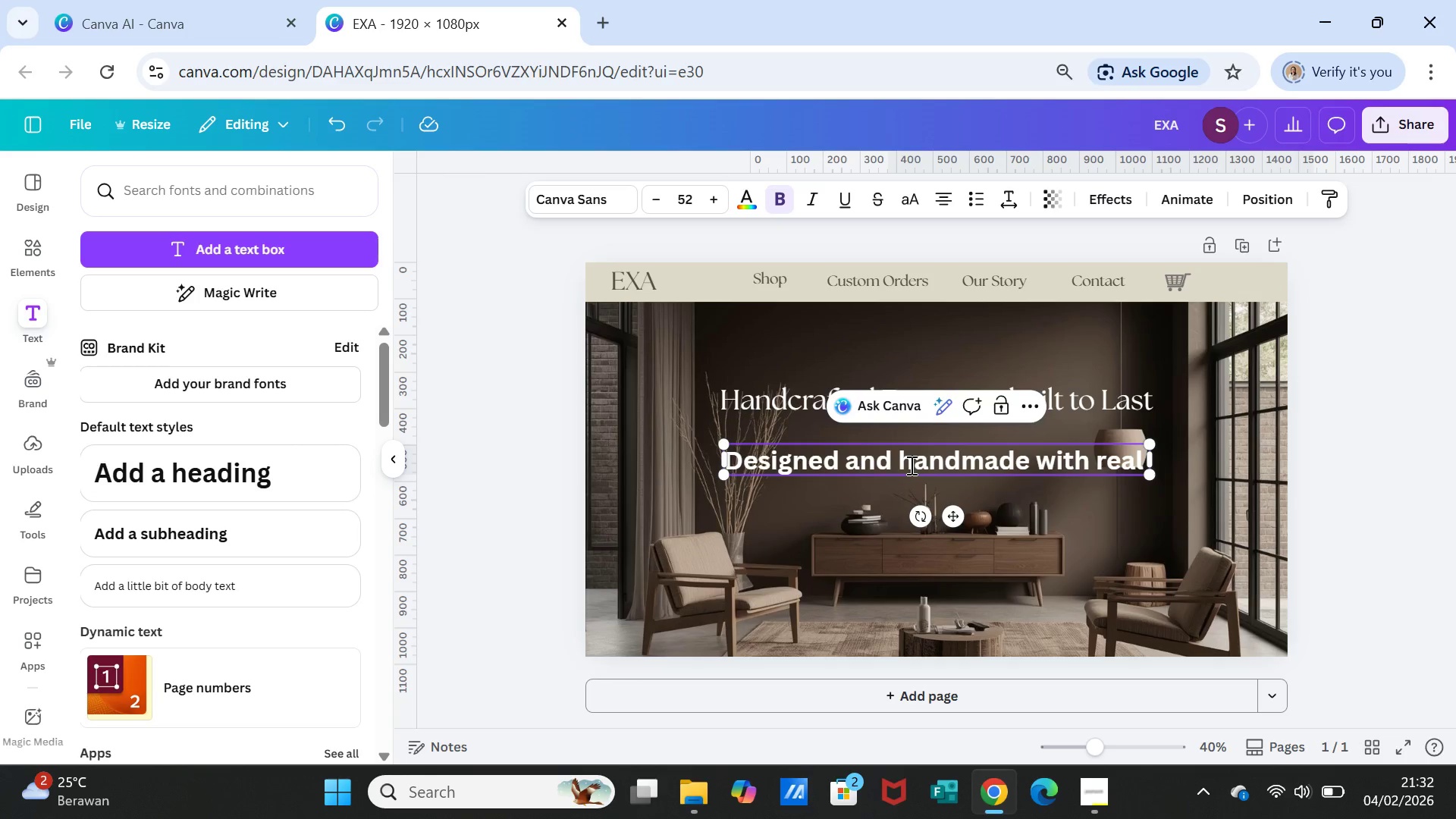 
hold_key(key=Backspace, duration=1.19)
 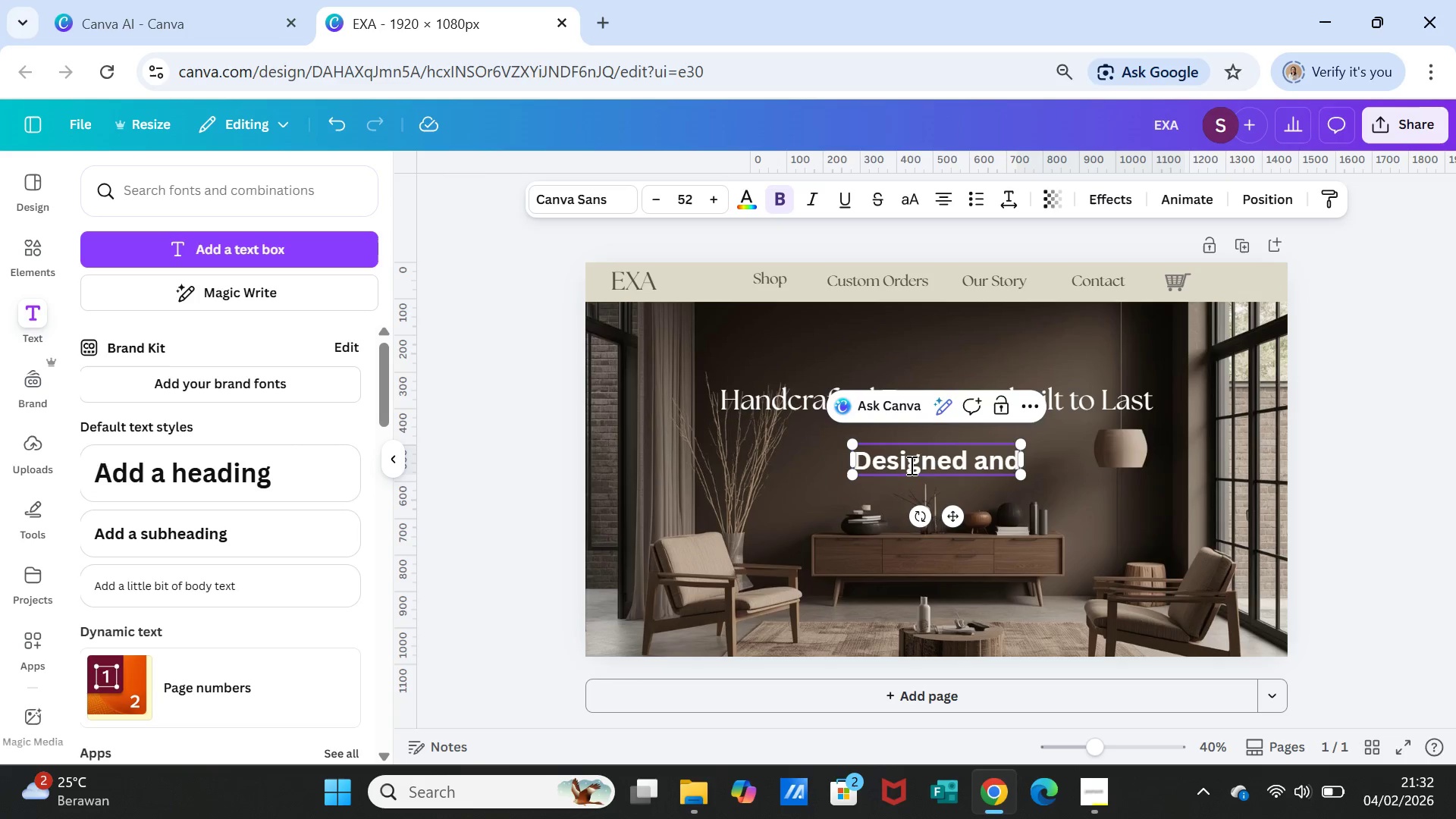 
key(Backspace)
key(Backspace)
key(Backspace)
key(Backspace)
key(Backspace)
key(Backspace)
key(Backspace)
key(Backspace)
key(Backspace)
key(Backspace)
key(Backspace)
key(Backspace)
key(Backspace)
type(Handmade with care, )
 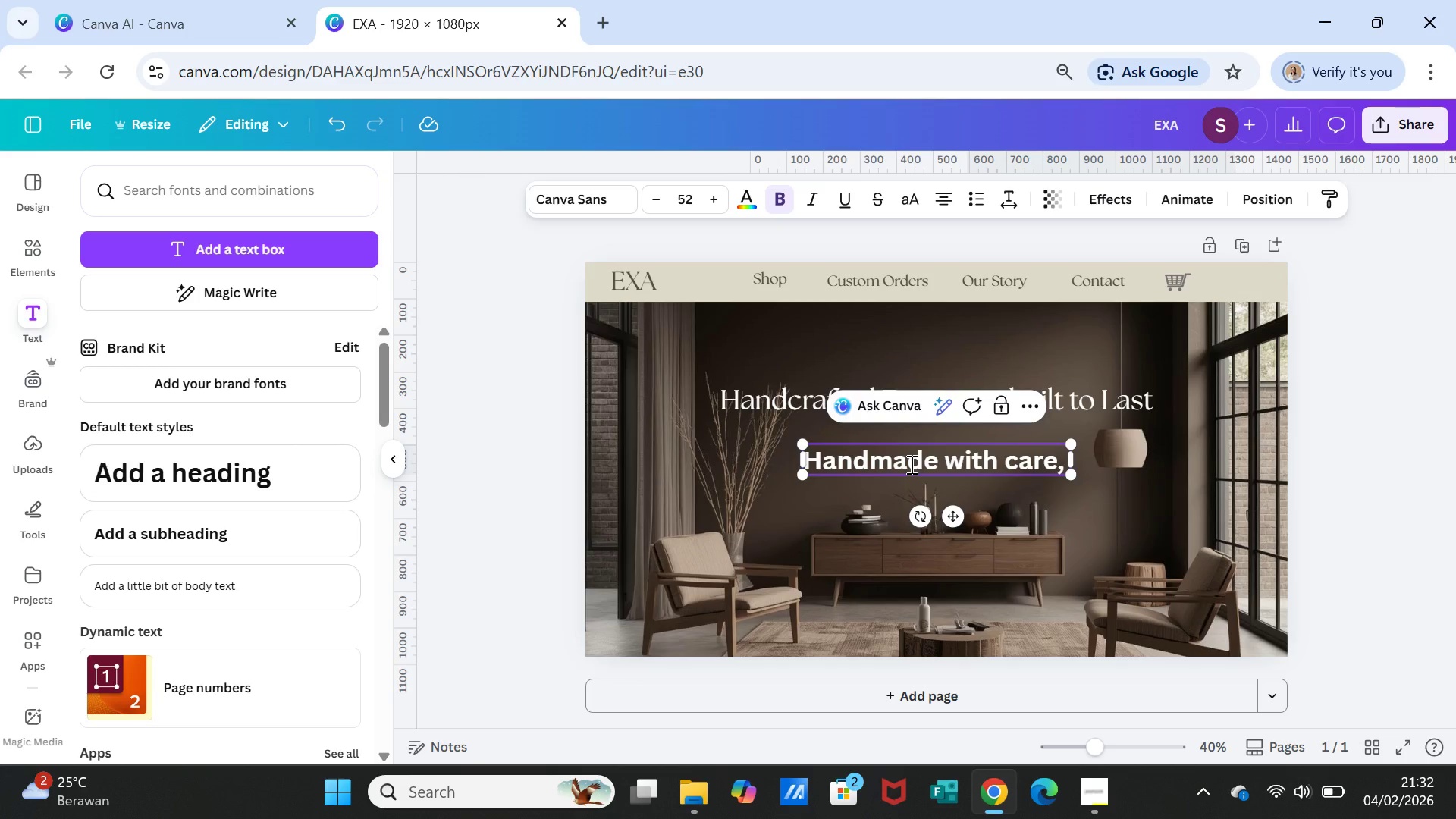 
type(using wood)
 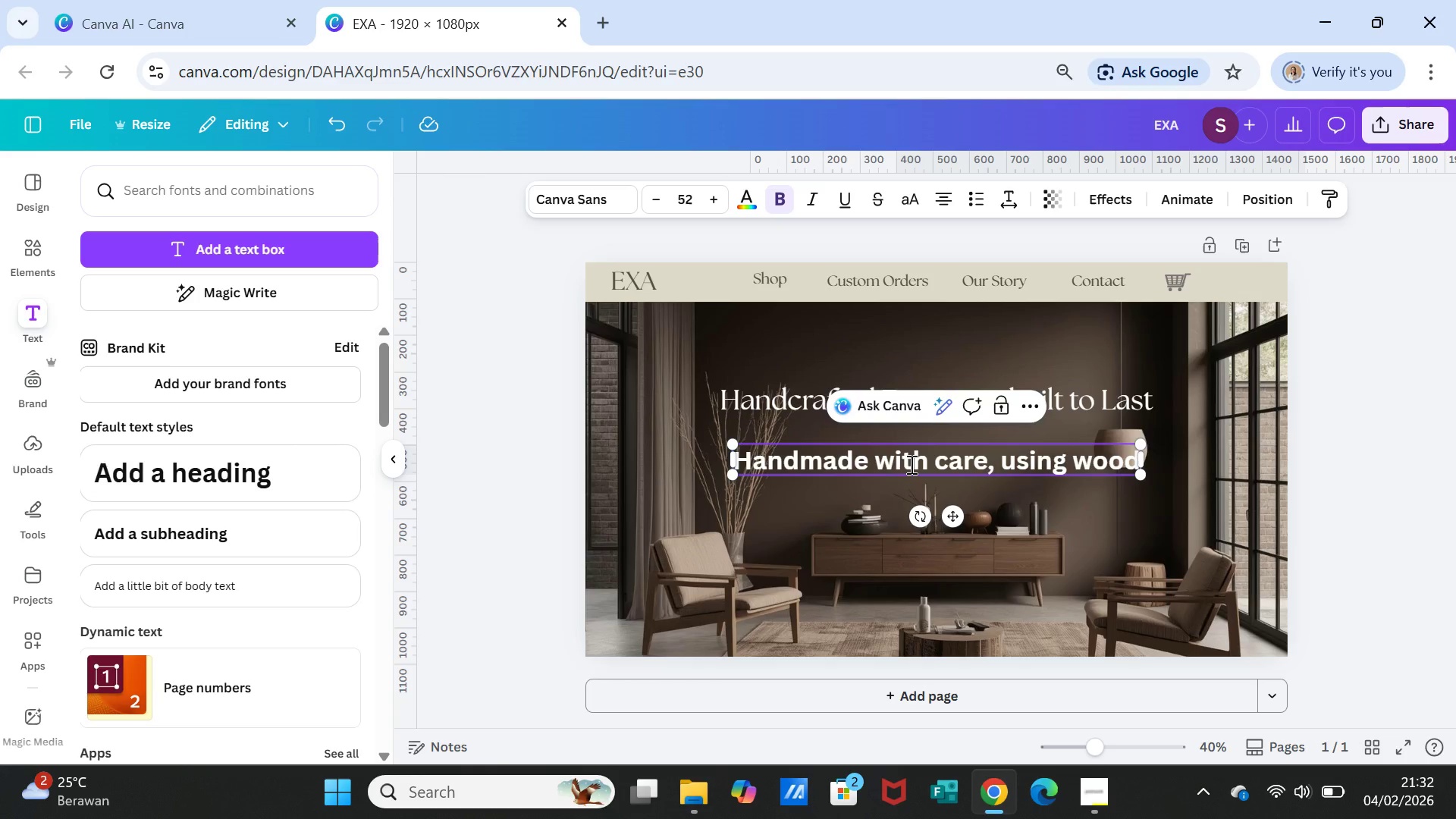 
wait(12.45)
 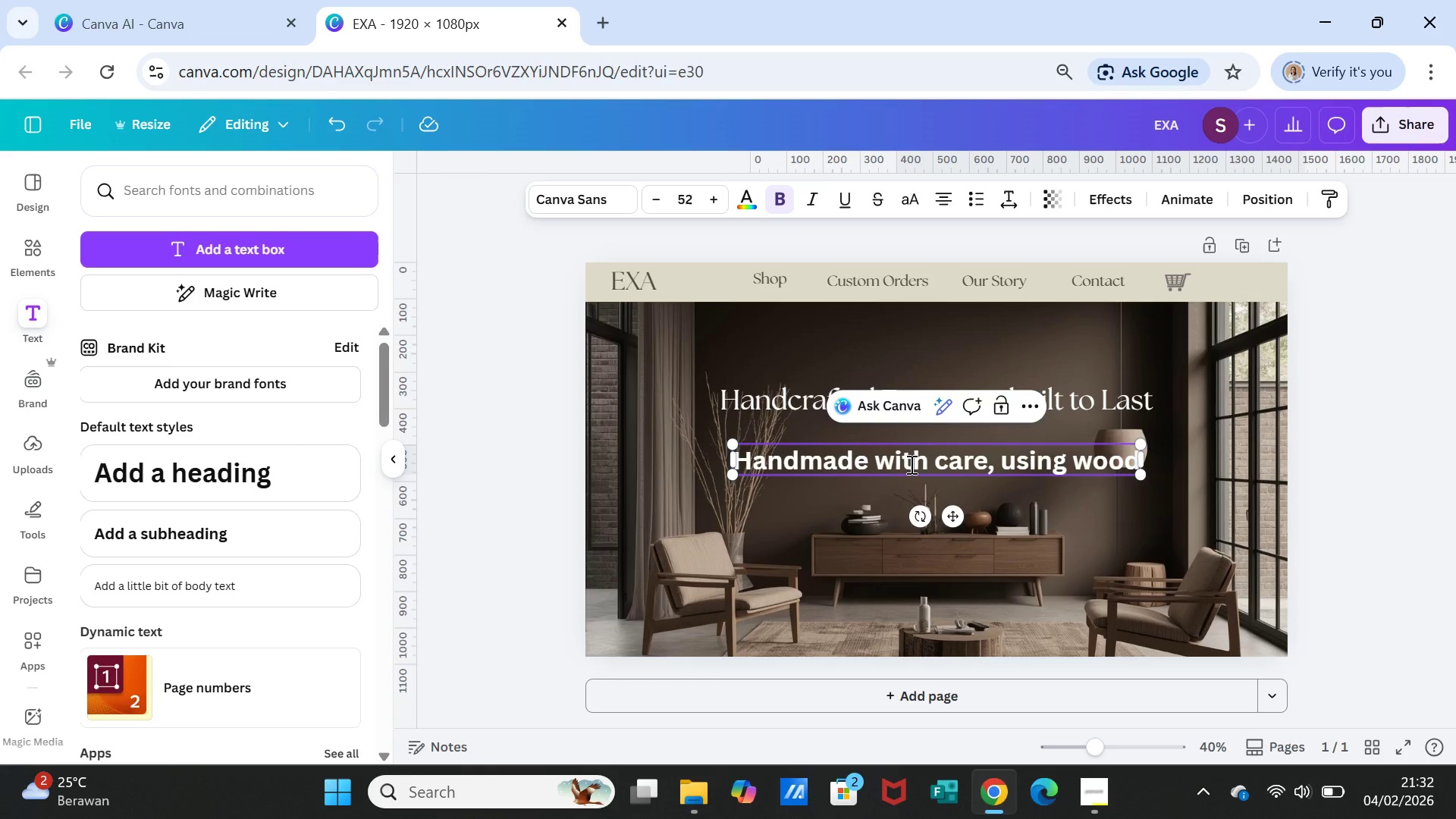 
key(Space)
 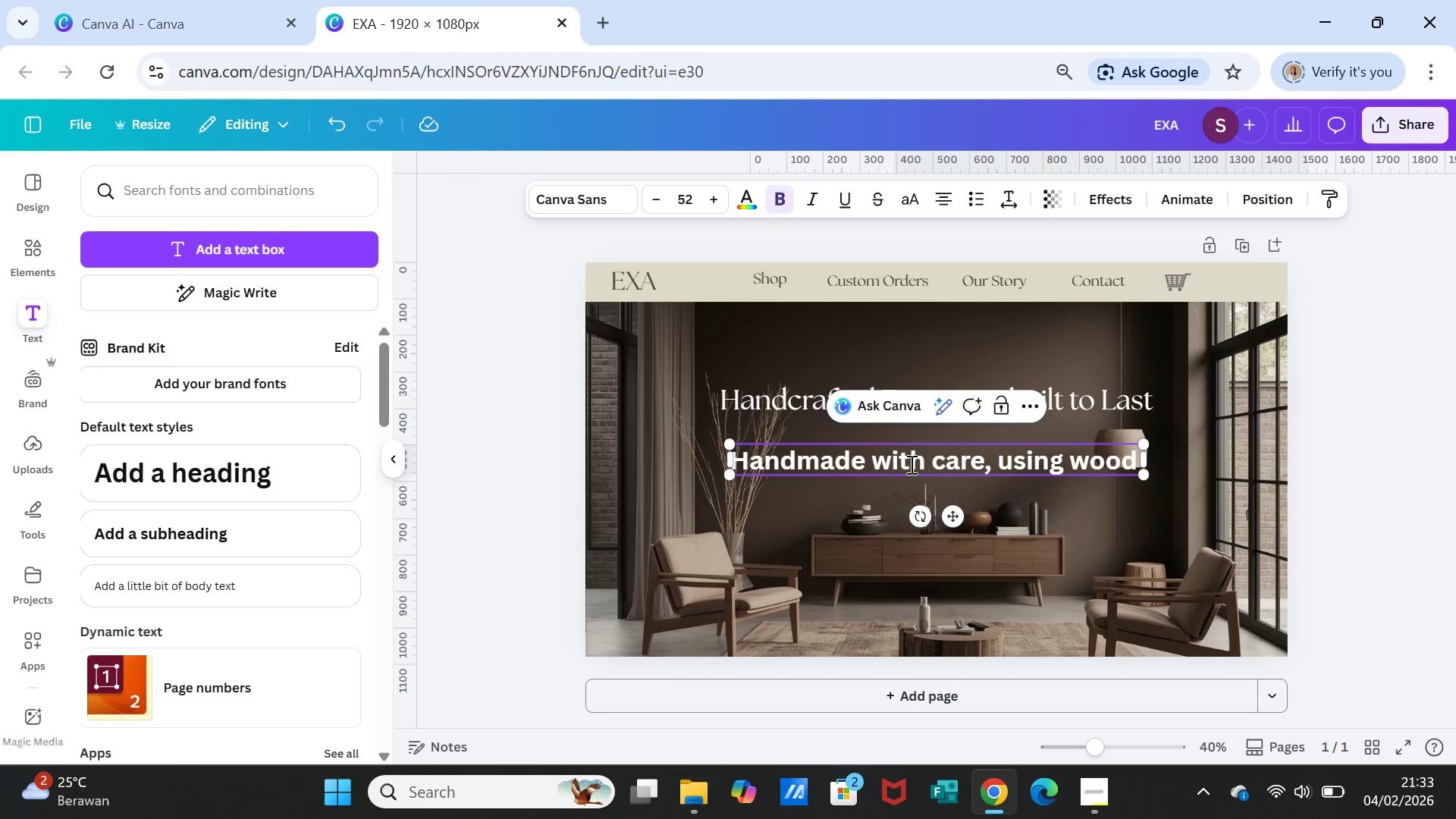 
wait(7.95)
 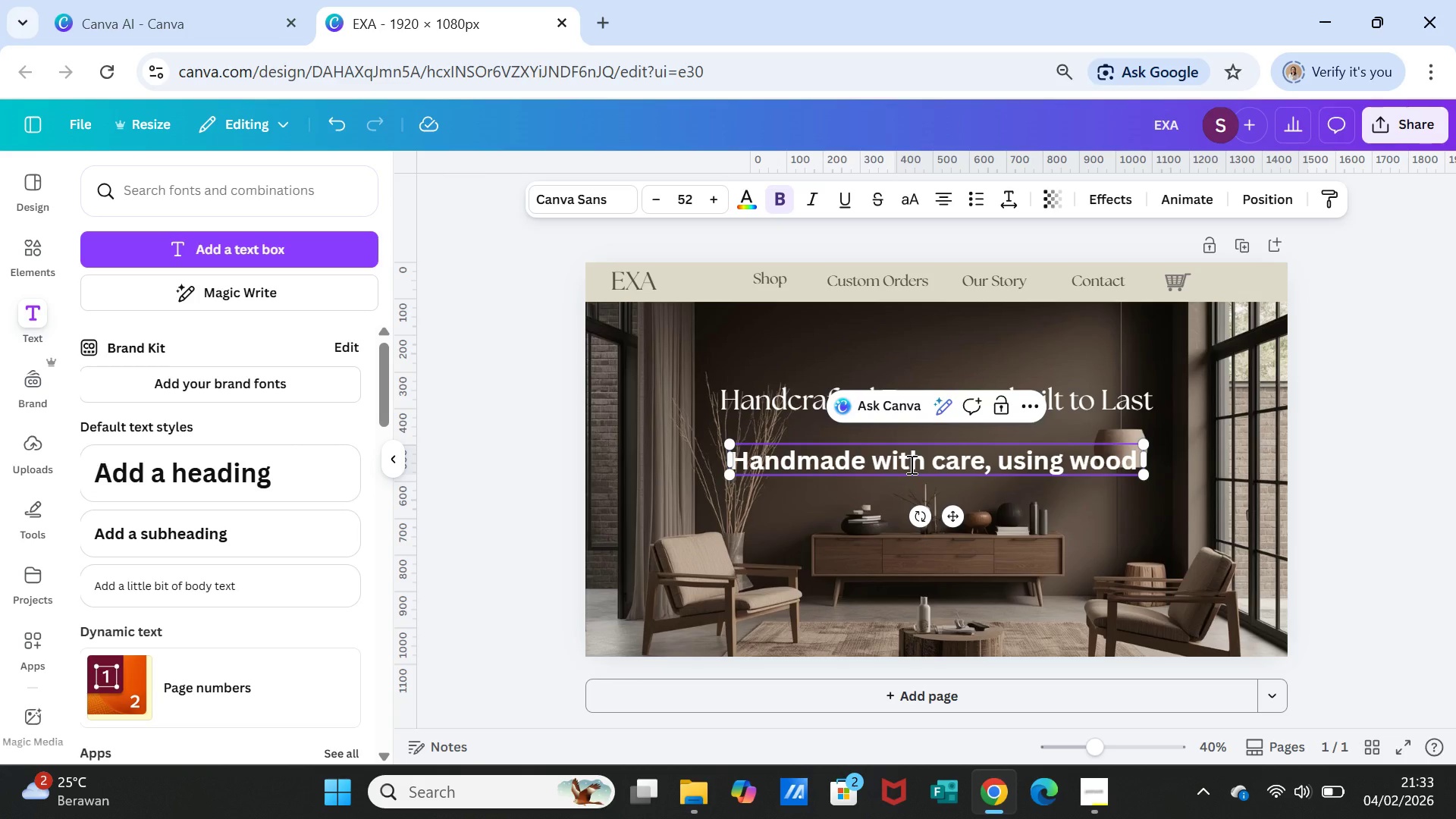 
hold_key(key=Backspace, duration=1.34)
 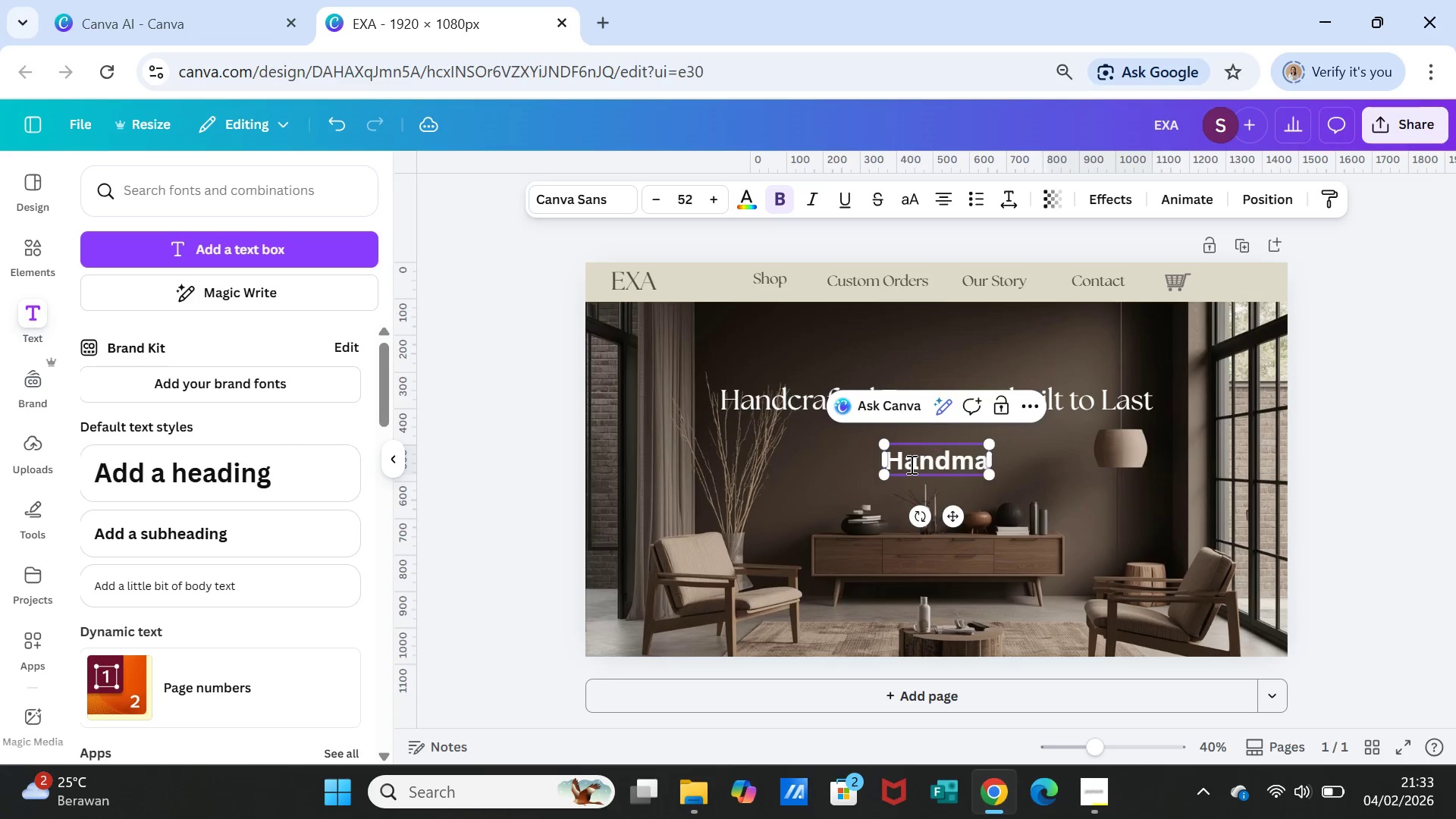 
key(Backspace)
key(Backspace)
key(Backspace)
key(Backspace)
key(Backspace)
key(Backspace)
key(Backspace)
type(Designed and handmade with care, using wood we carefully sell)
key(Backspace)
key(Backspace)
type(lect for every piece)
 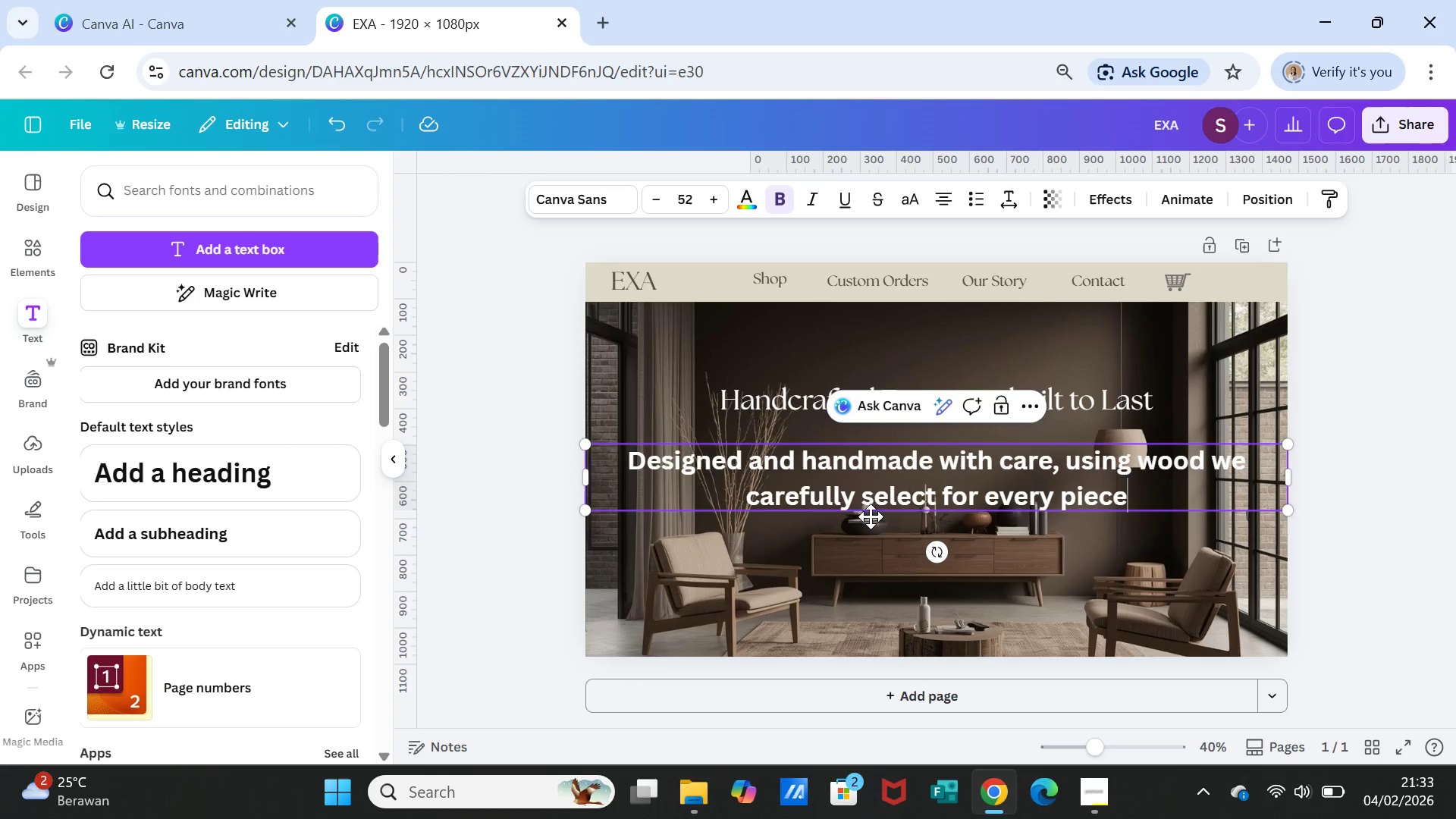 
left_click([871, 546])
 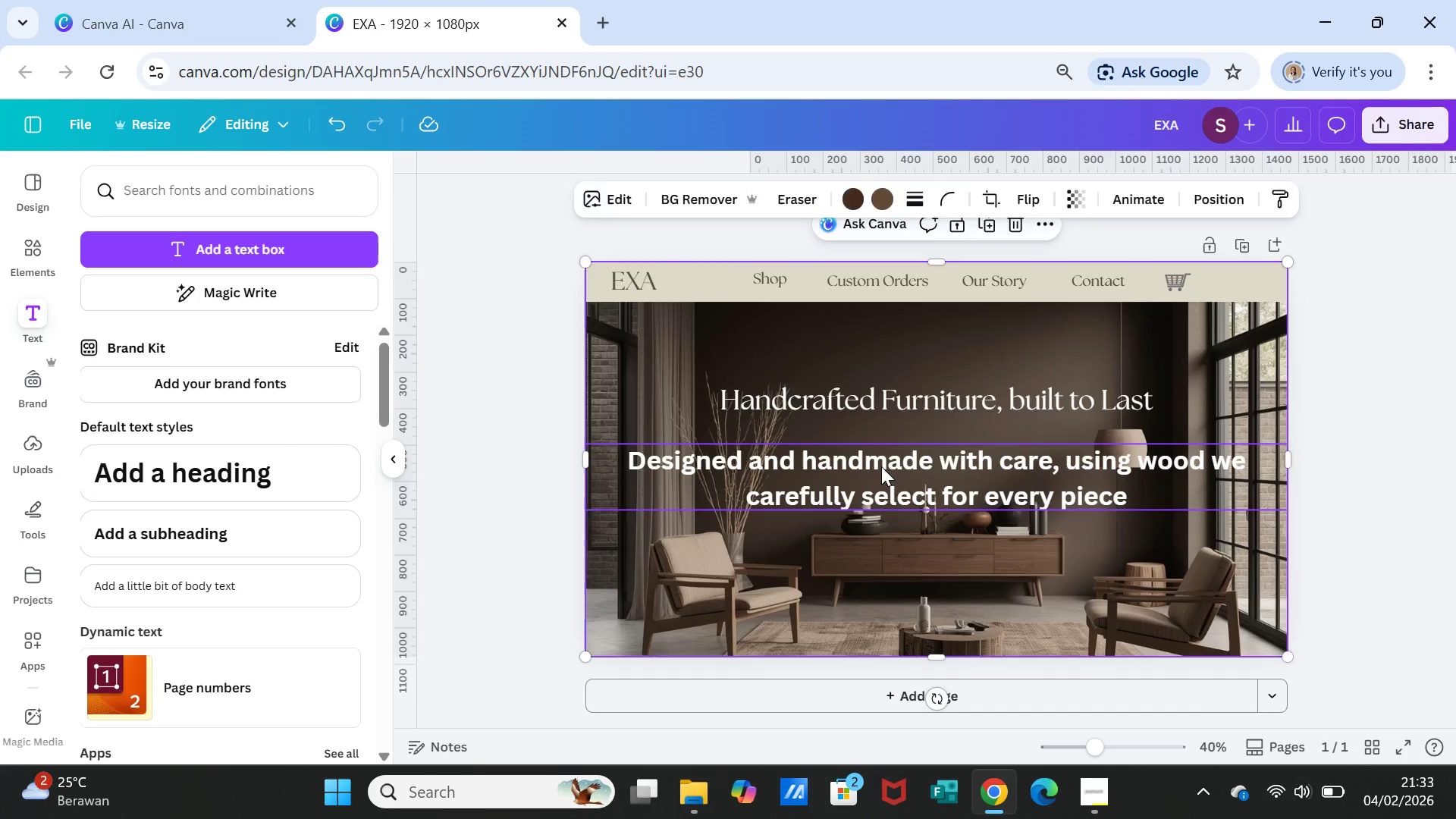 
left_click([881, 466])
 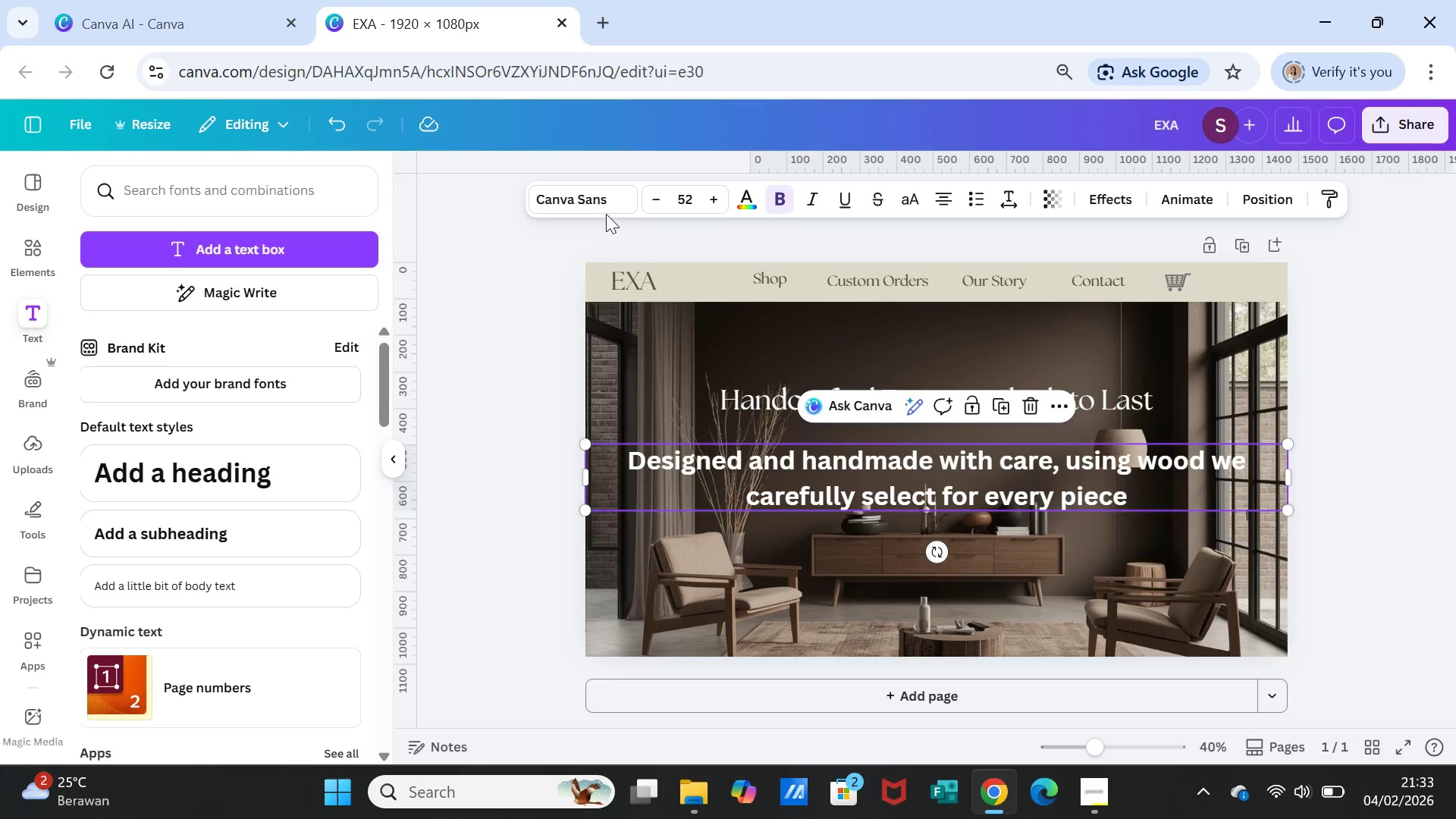 
left_click([599, 205])
 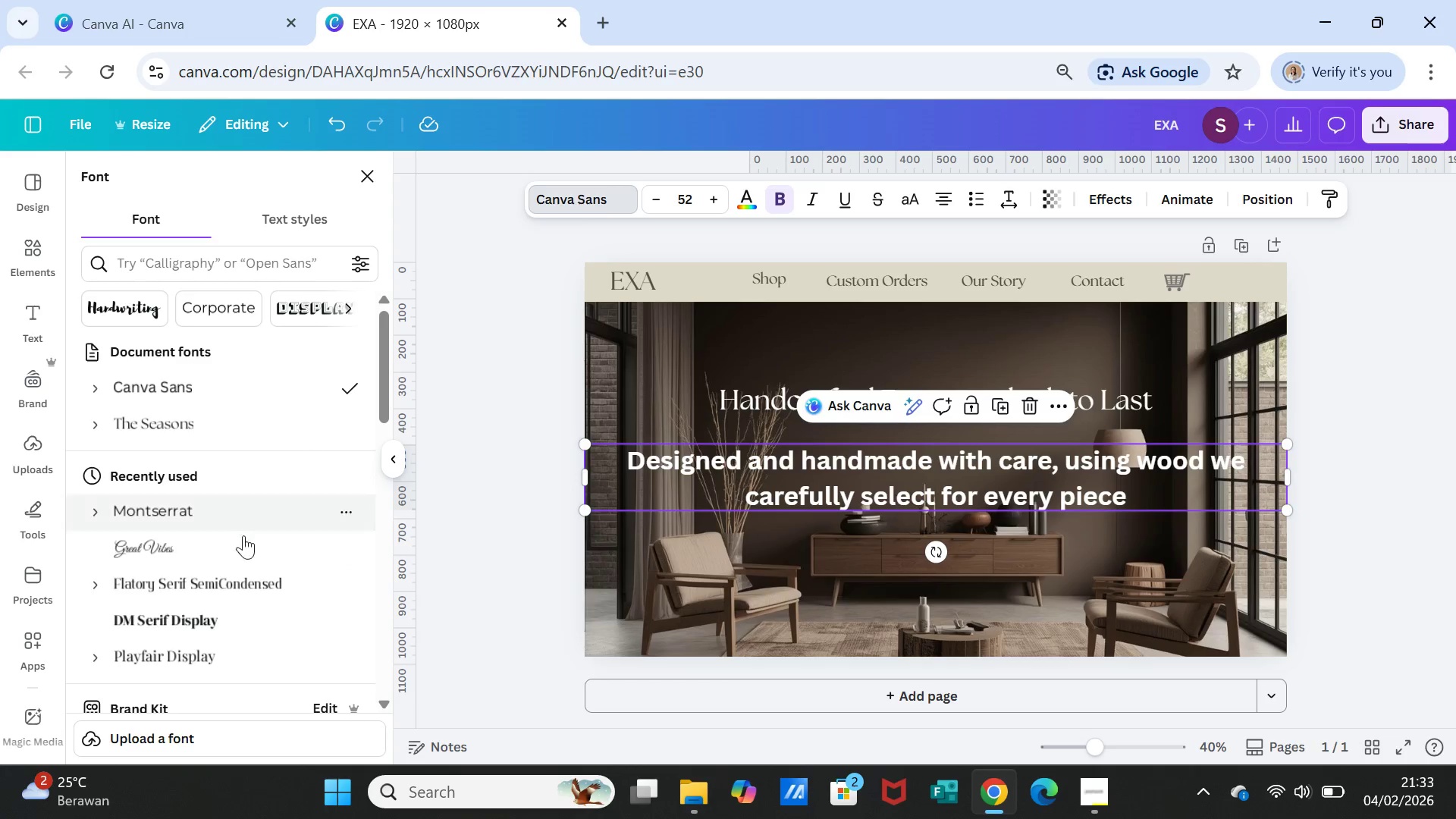 
left_click([204, 508])
 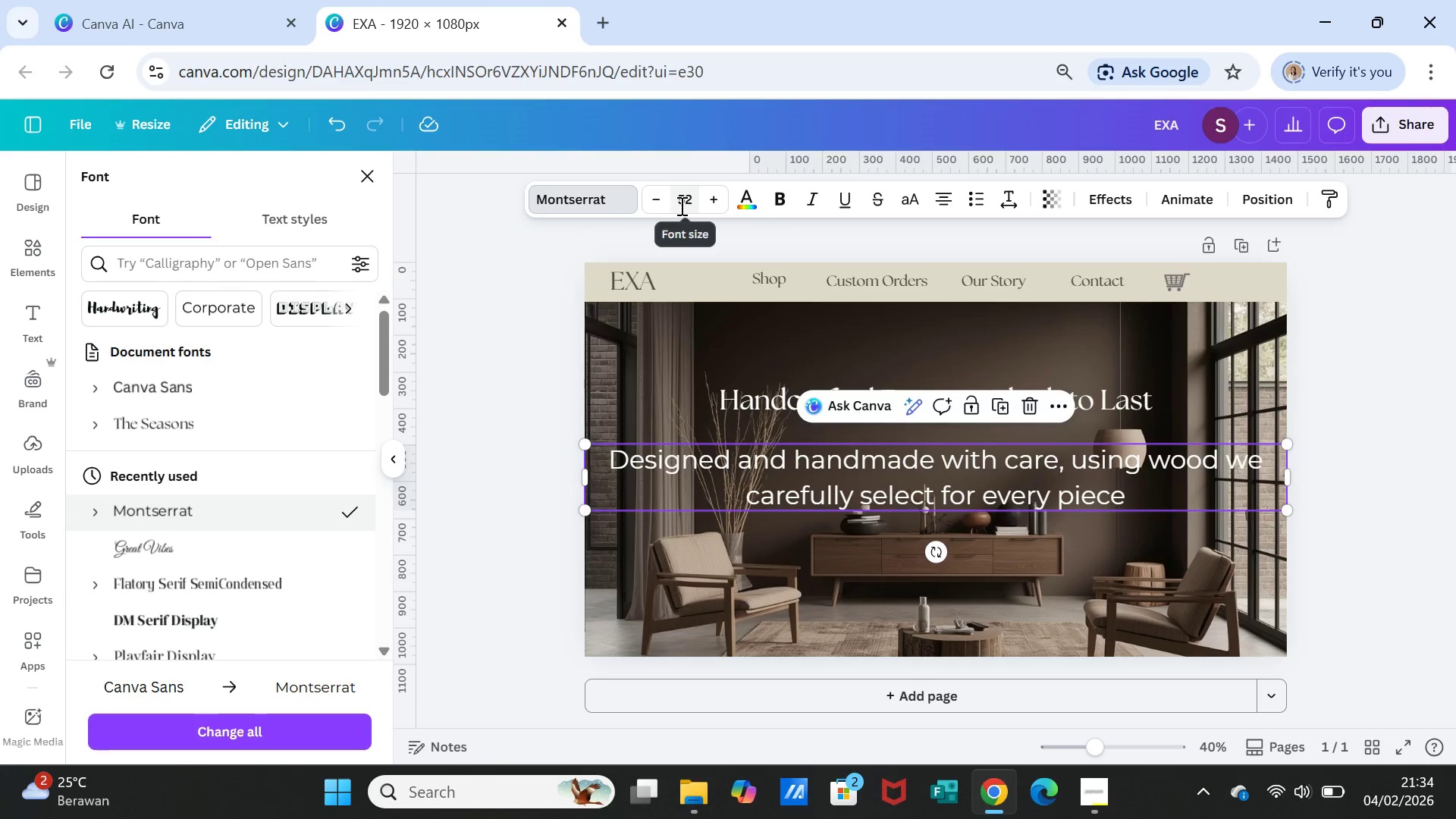 
double_click([657, 202])
 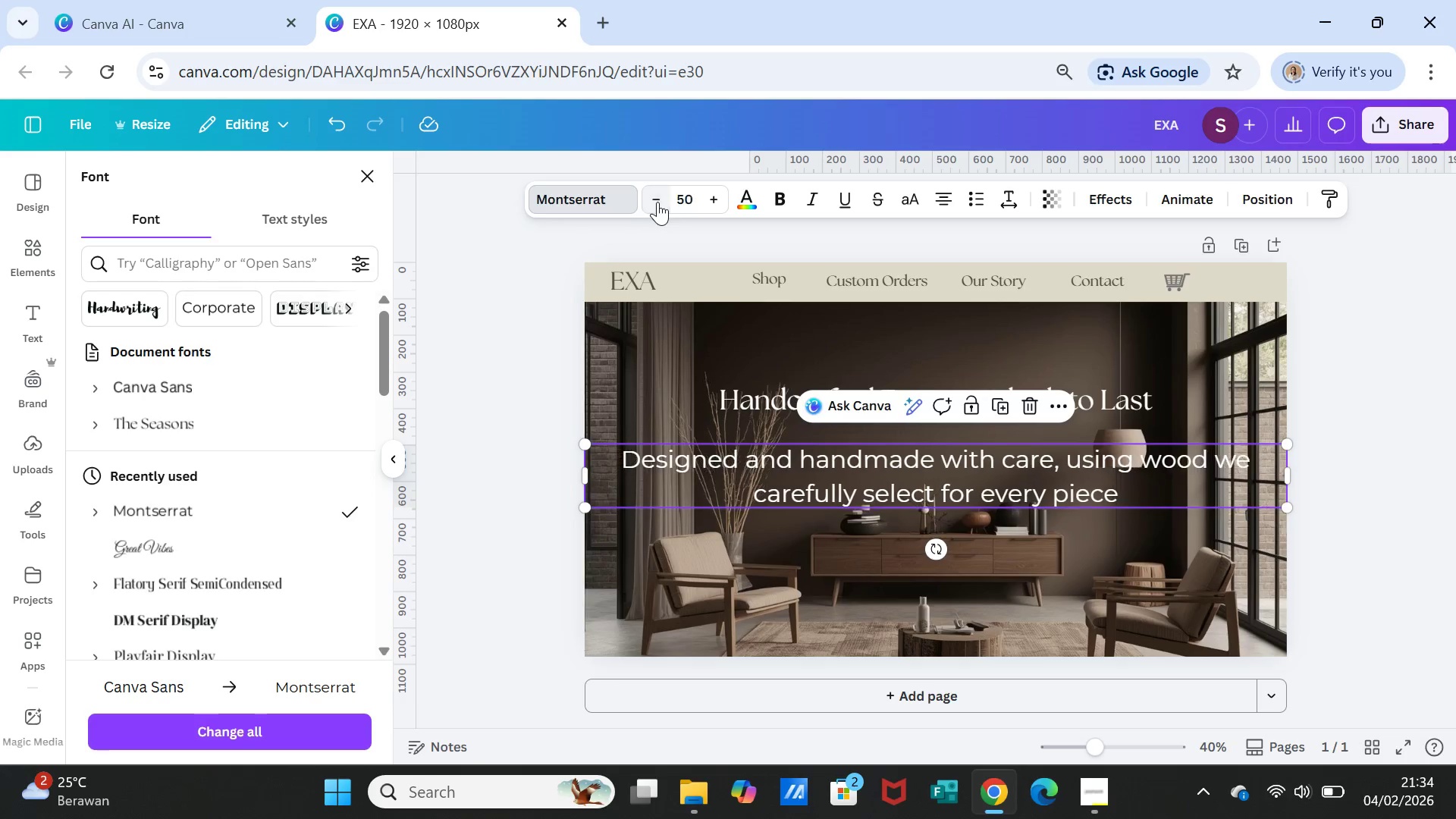 
triple_click([657, 202])
 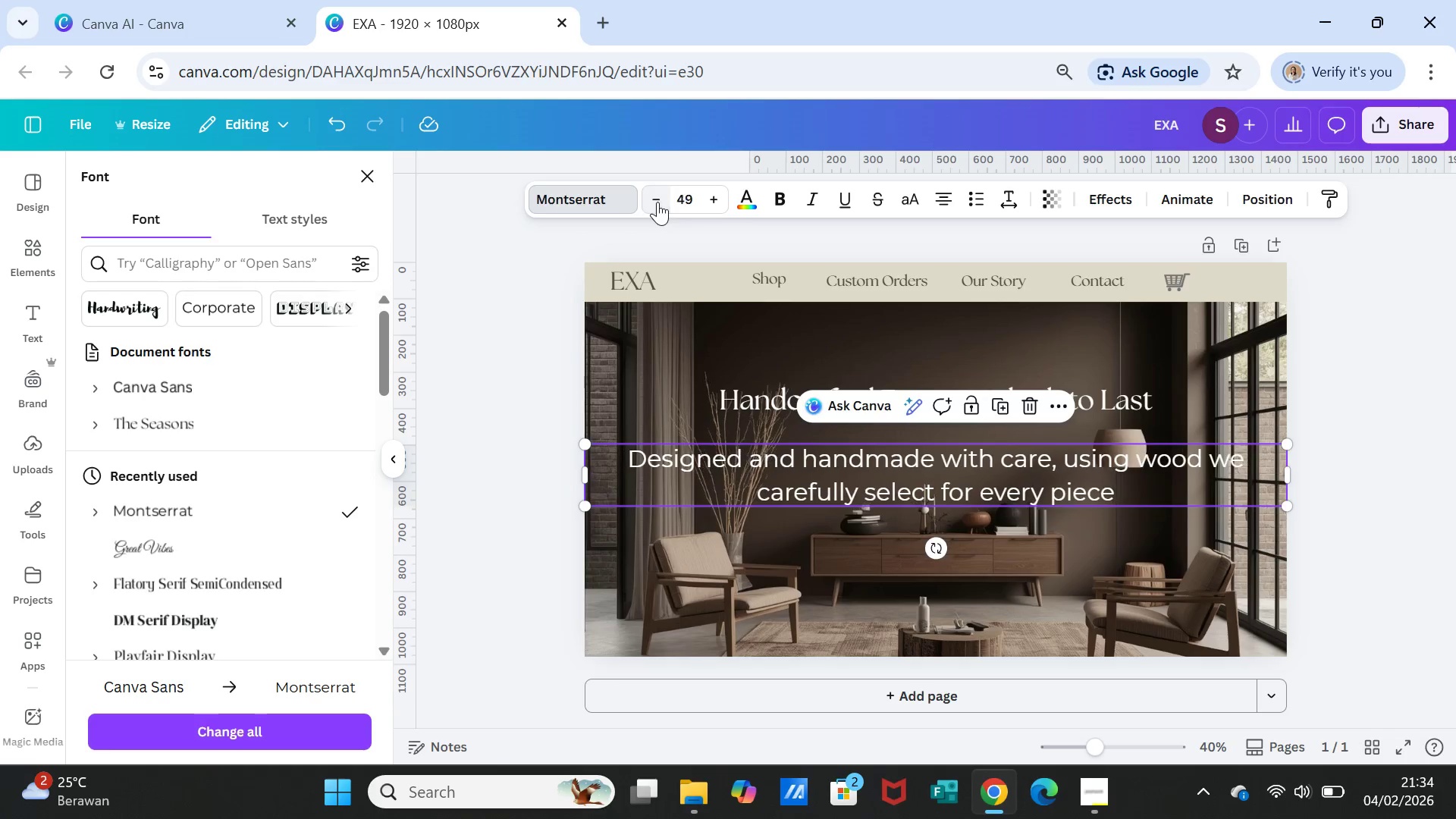 
triple_click([657, 202])
 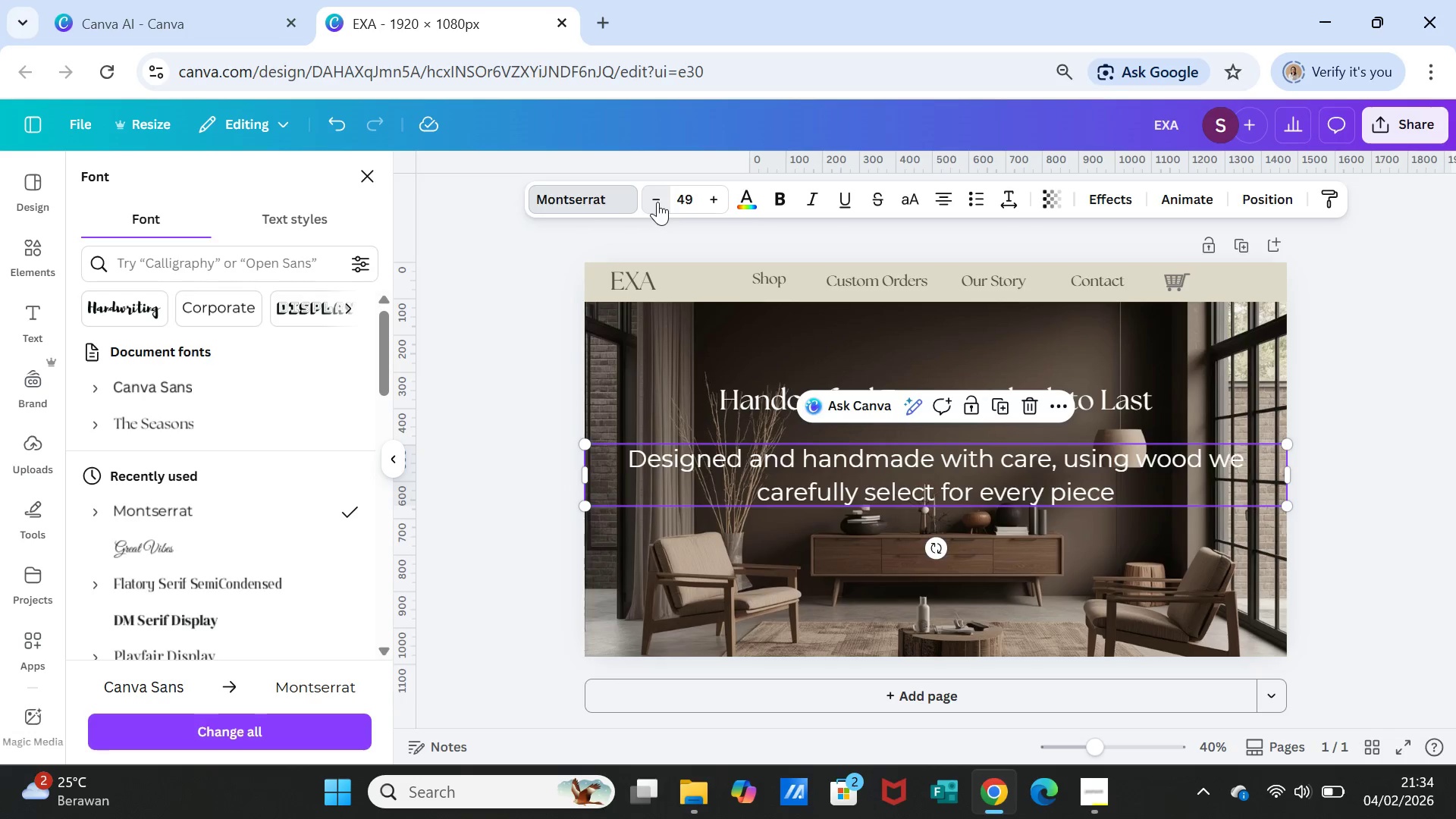 
triple_click([657, 202])
 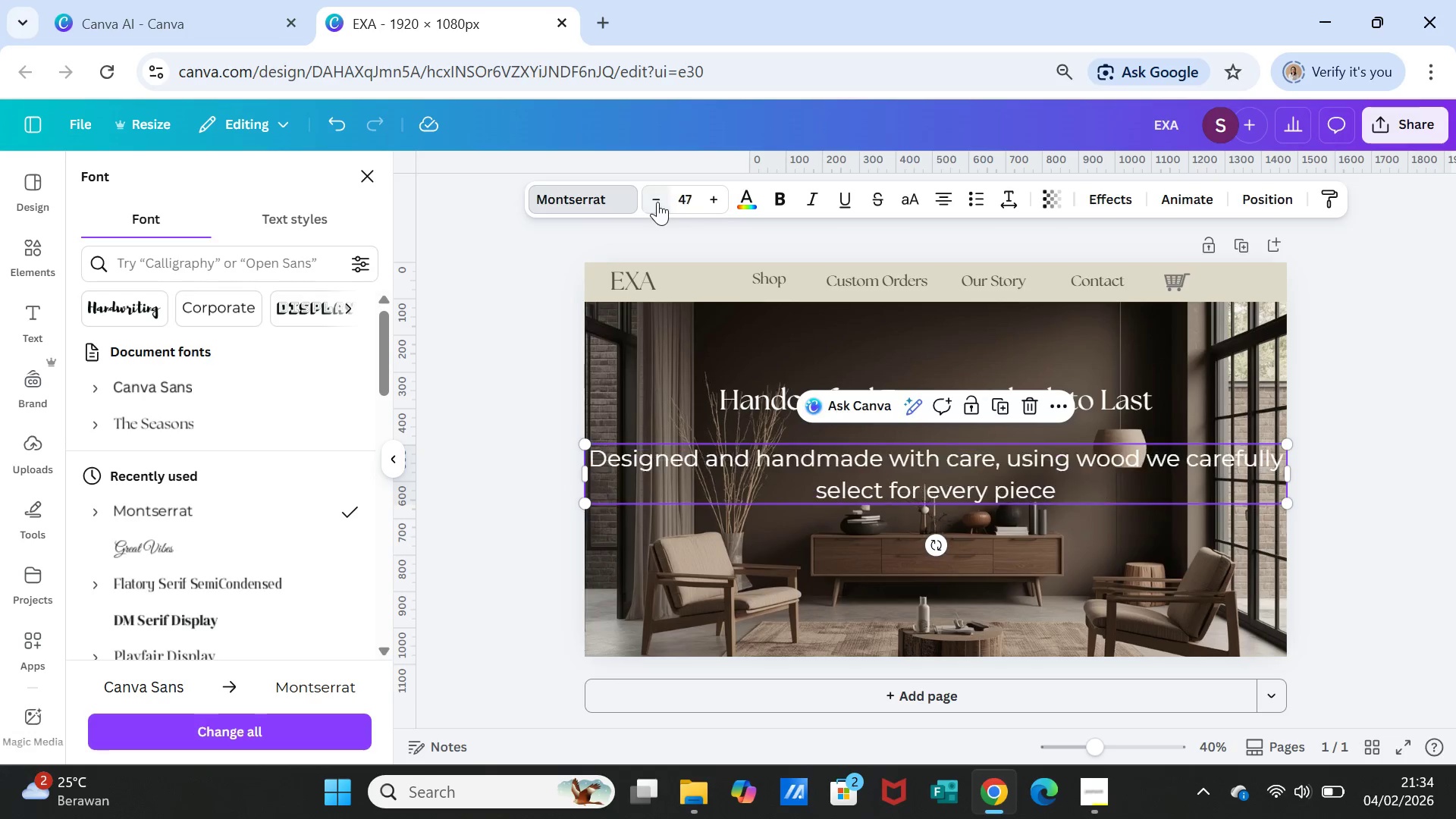 
triple_click([657, 202])
 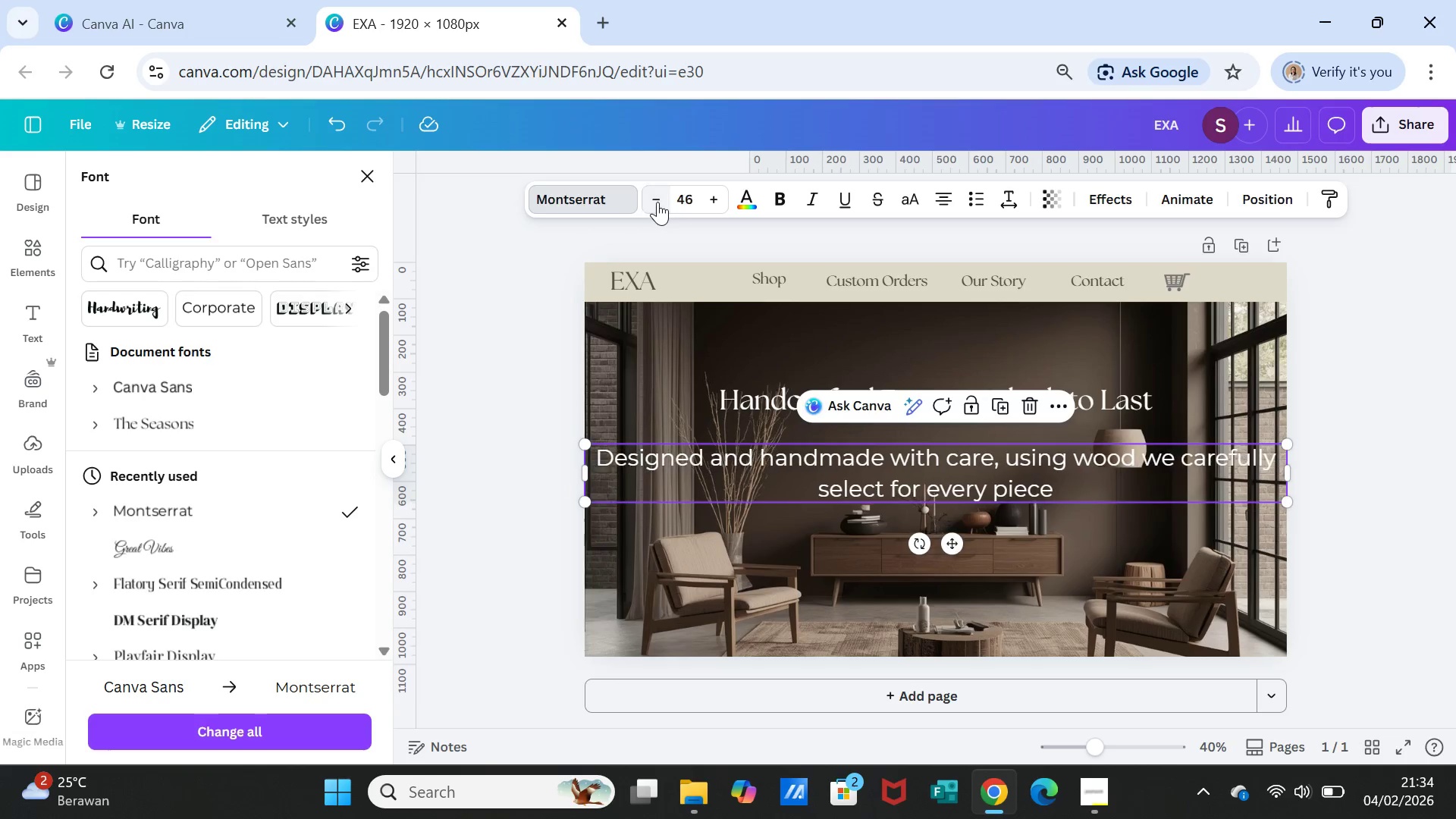 
triple_click([657, 202])
 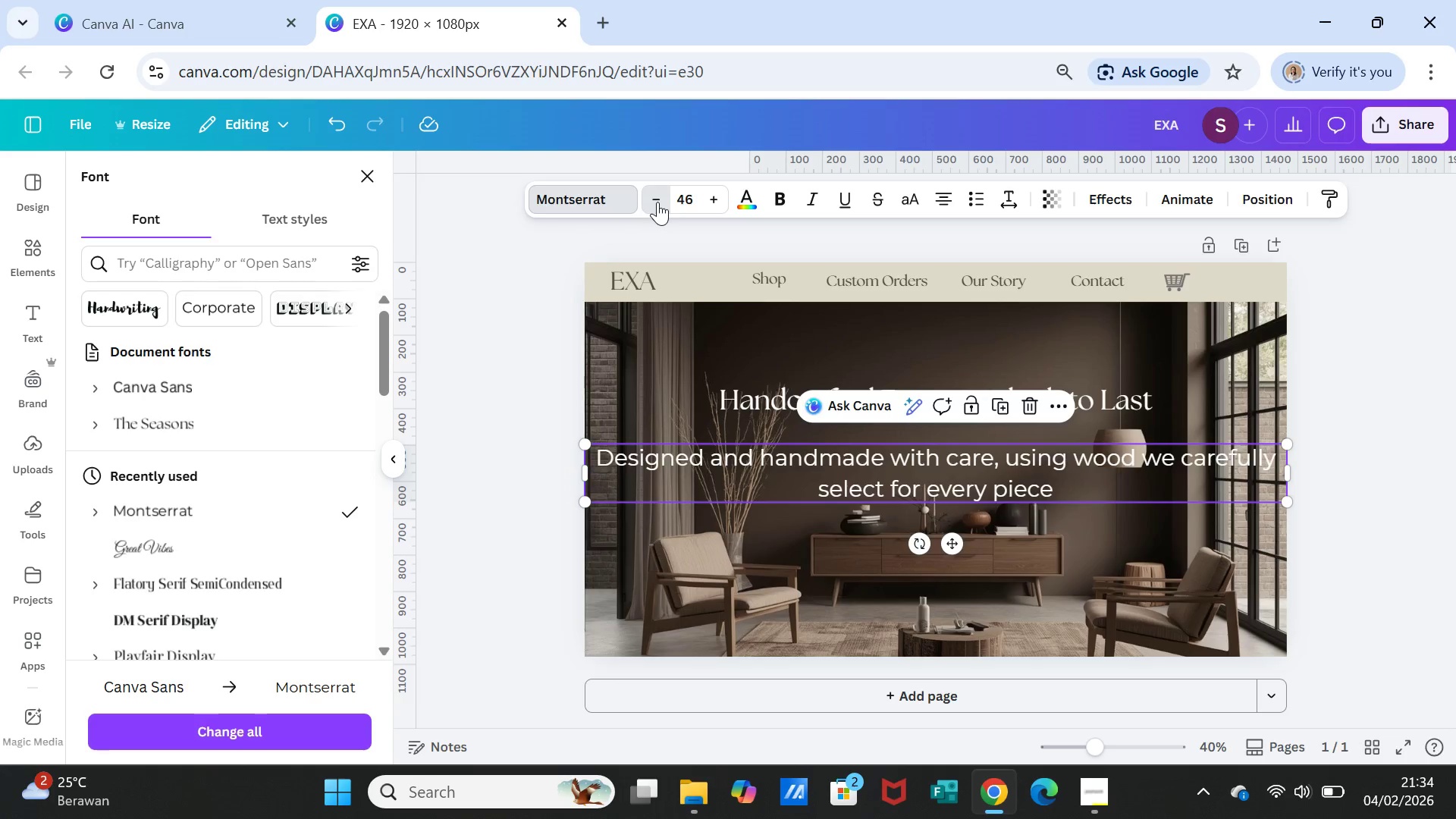 
triple_click([657, 202])
 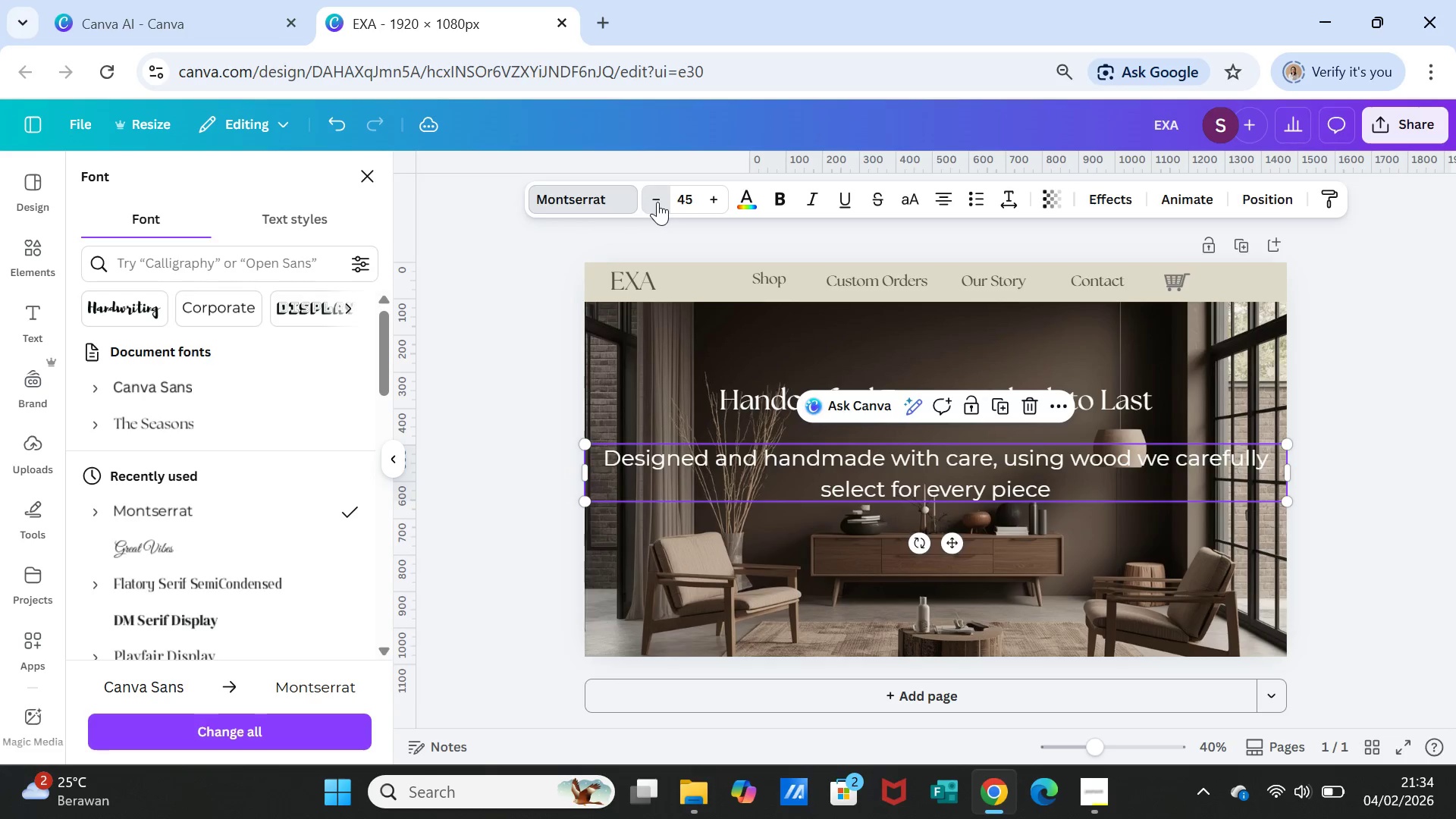 
triple_click([657, 202])
 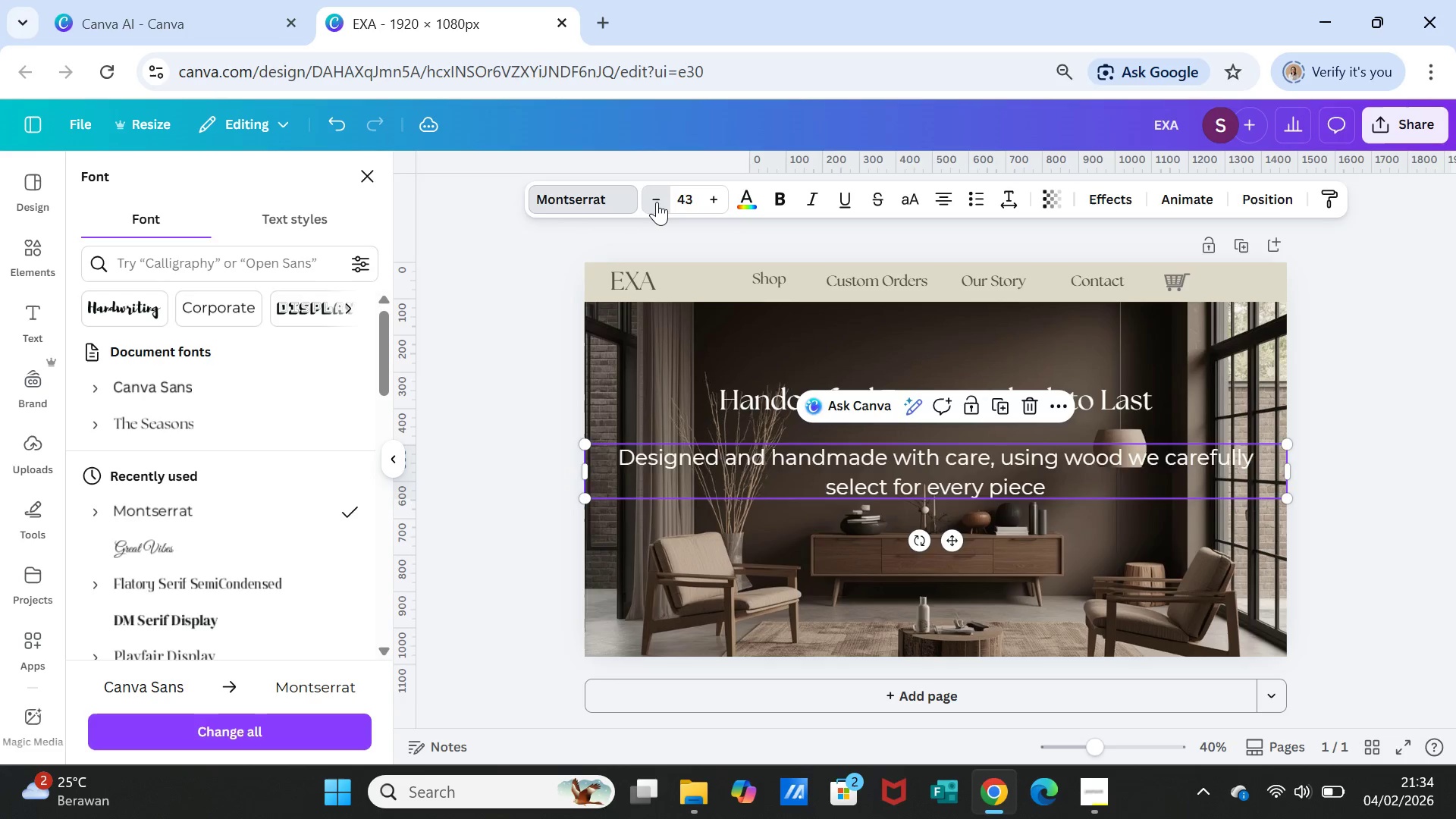 
triple_click([657, 202])
 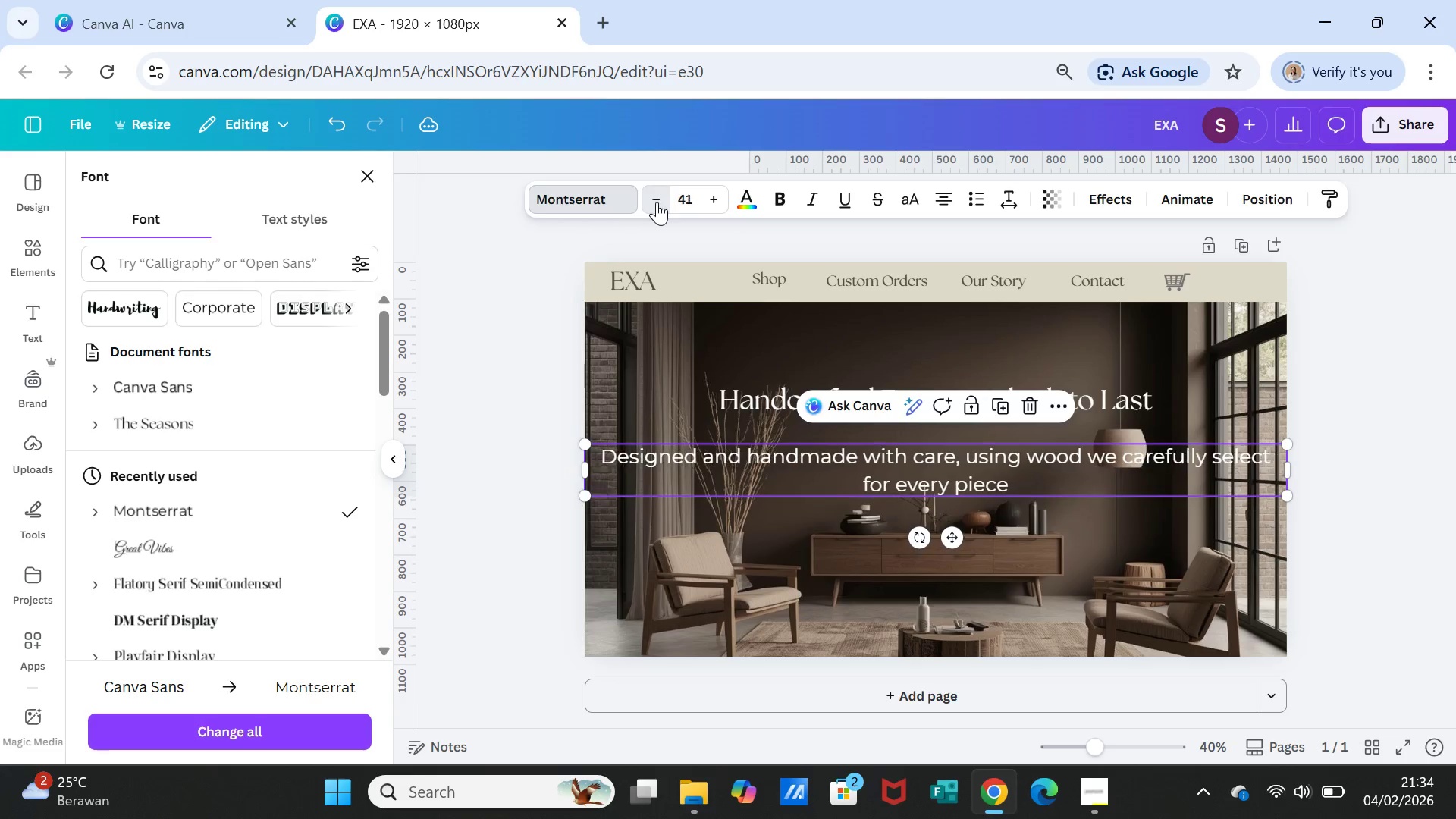 
triple_click([657, 202])
 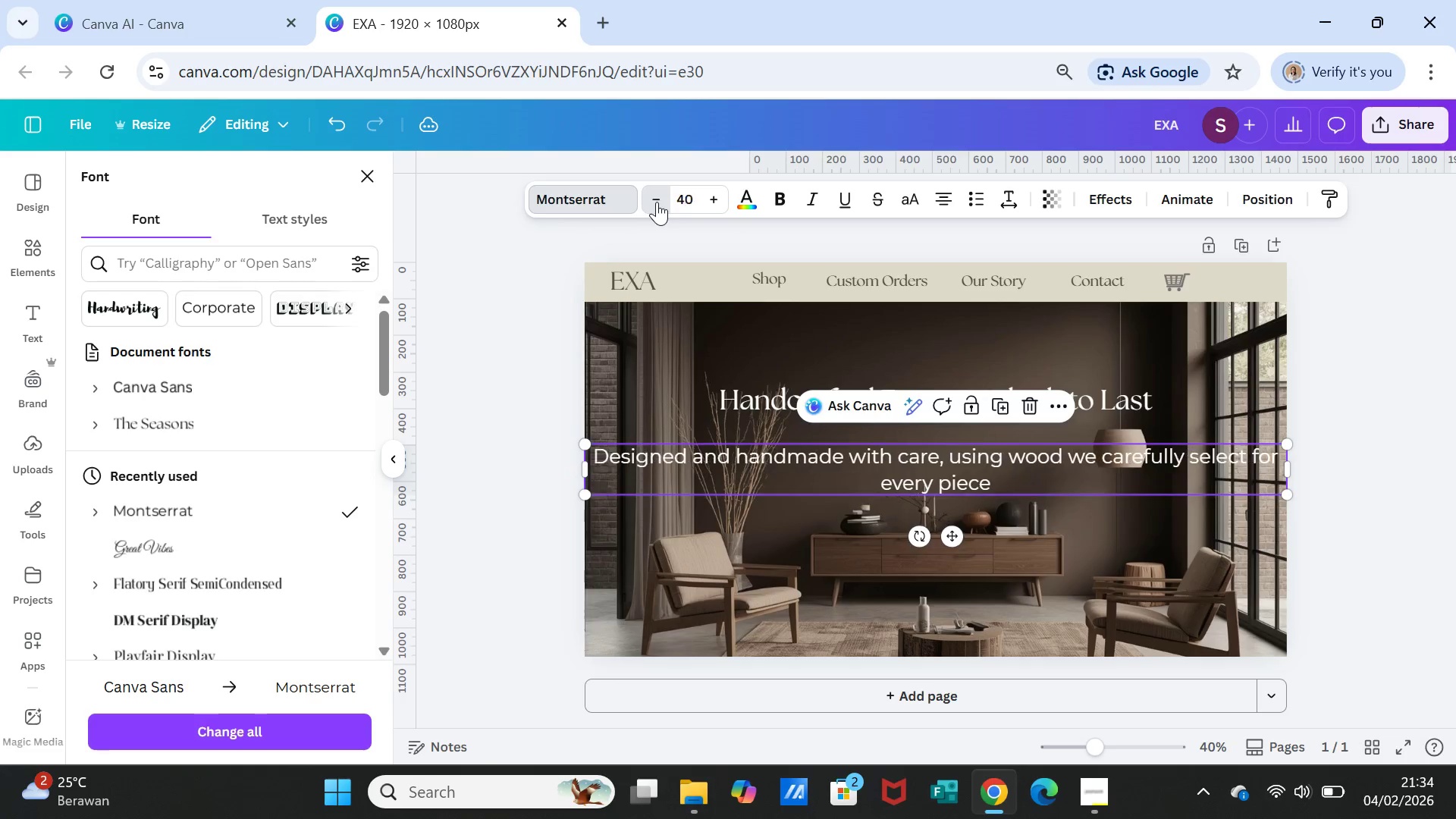 
triple_click([657, 202])
 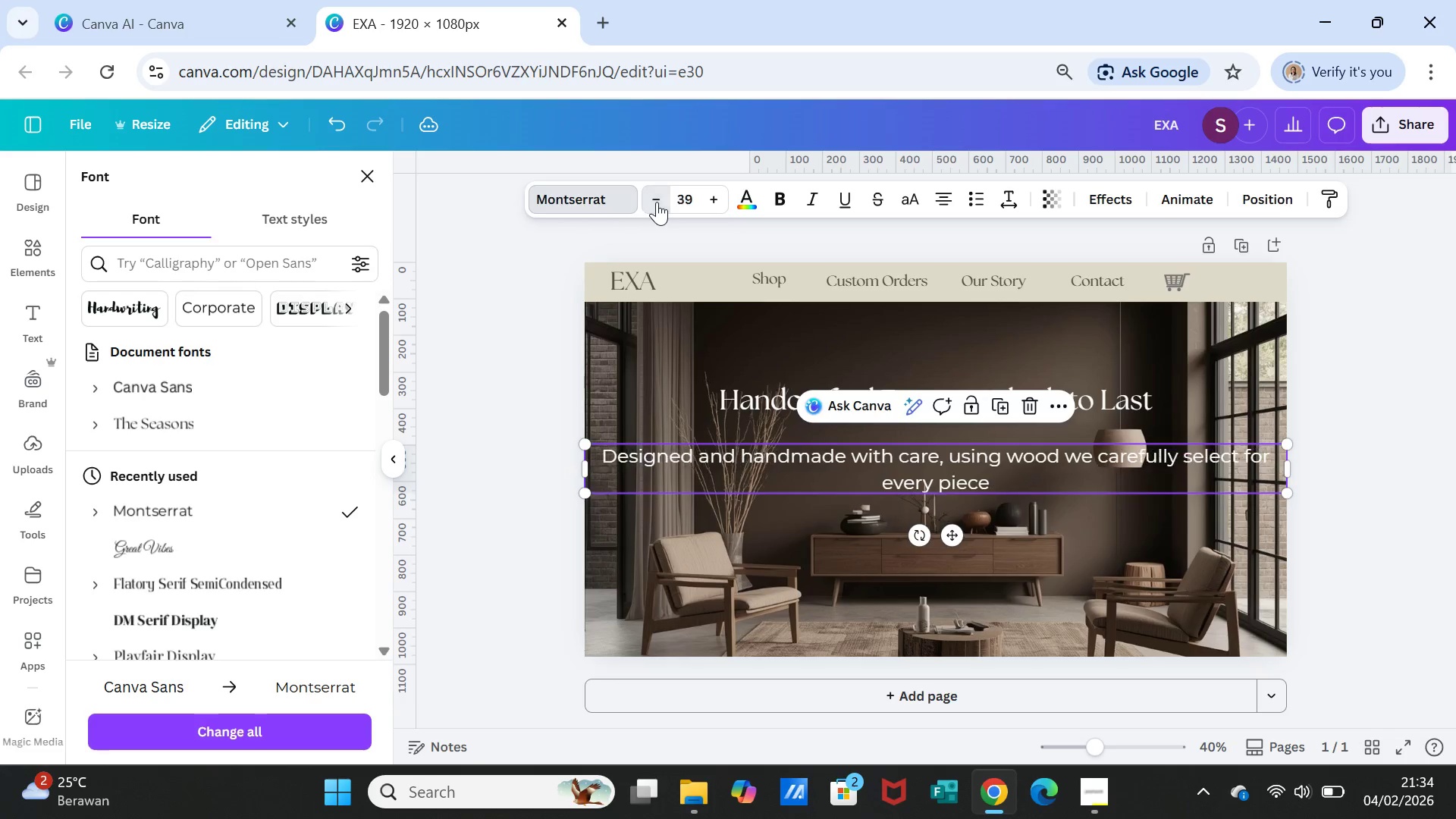 
triple_click([657, 202])
 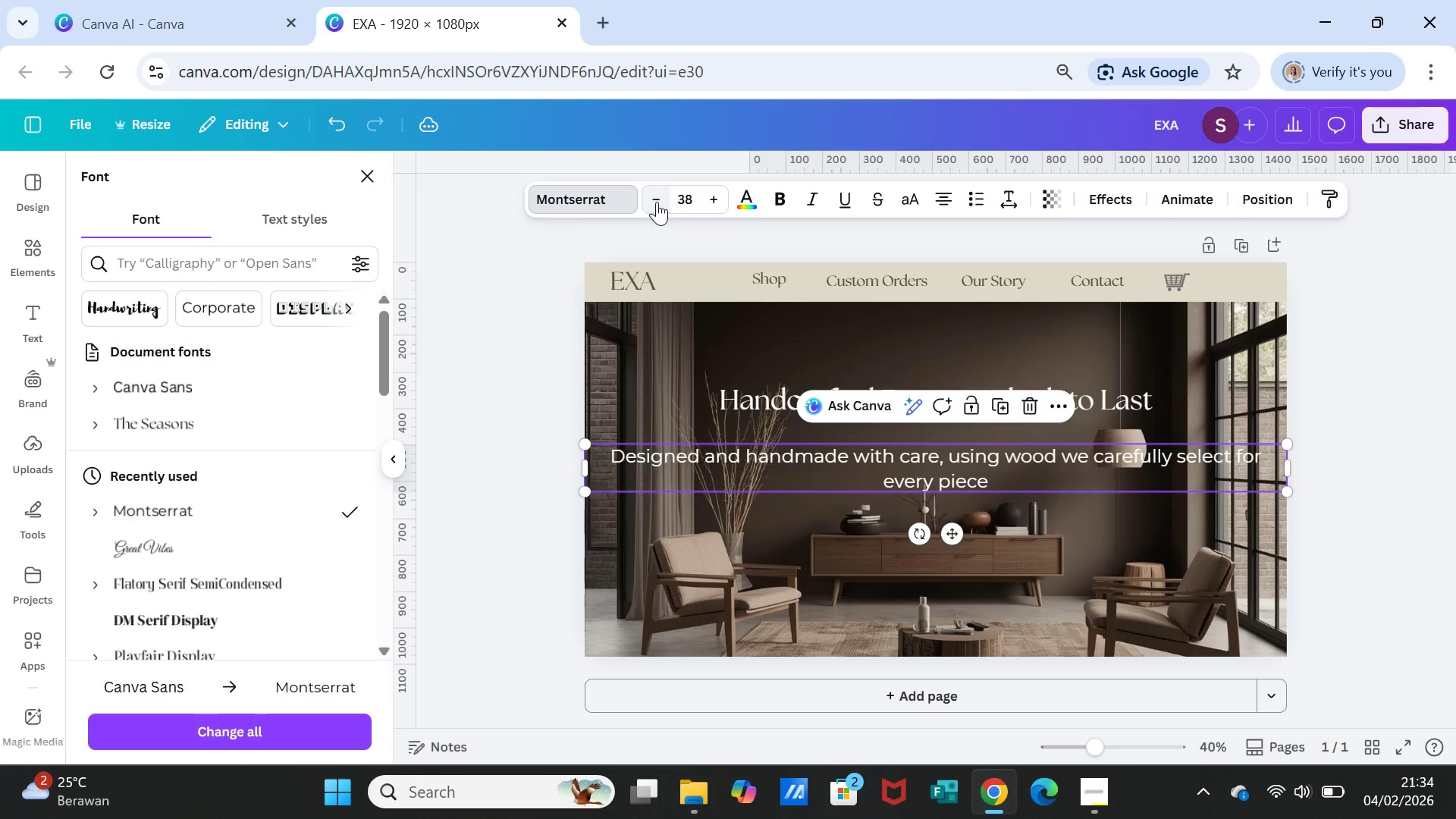 
triple_click([657, 202])
 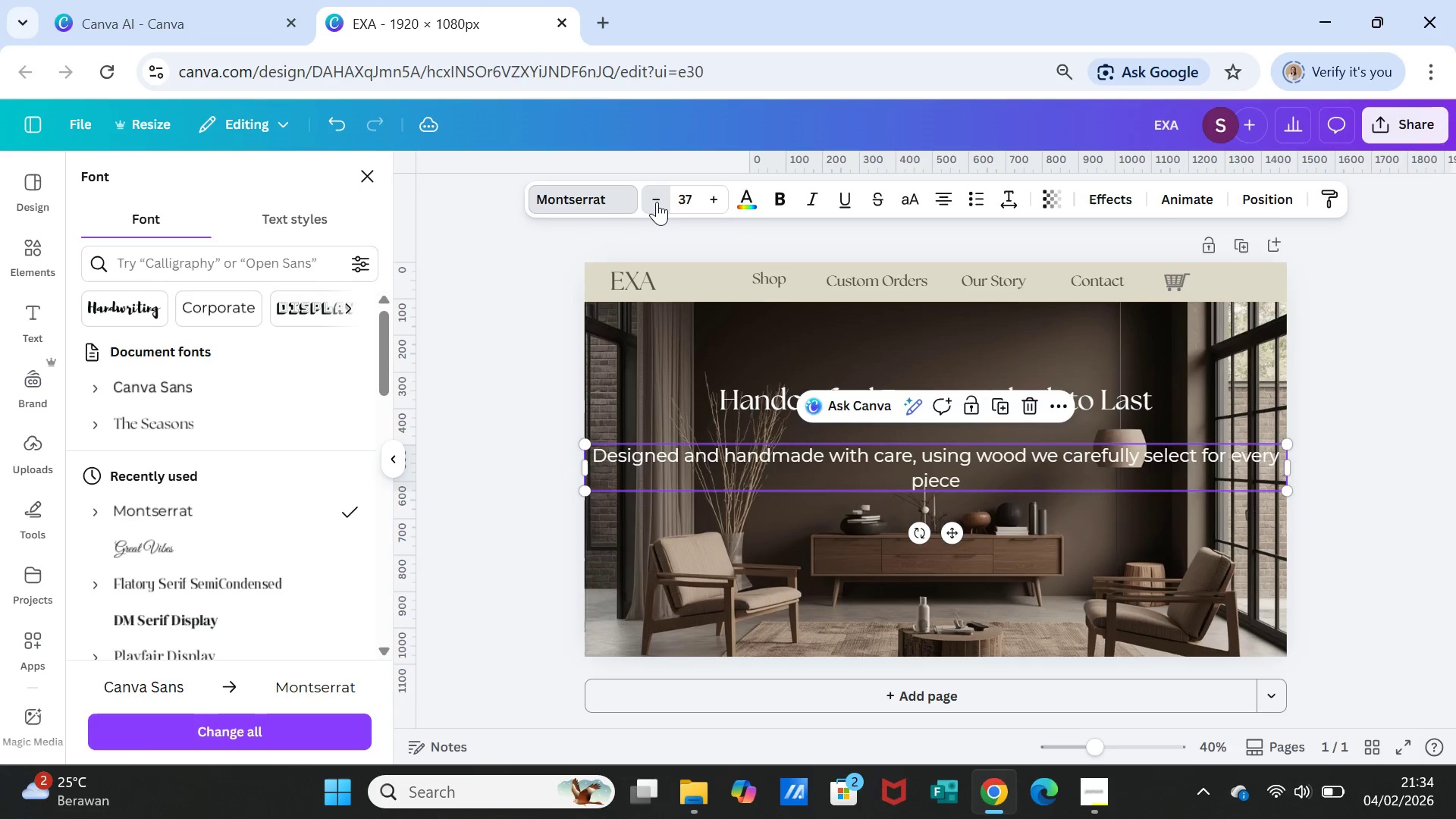 
triple_click([657, 202])
 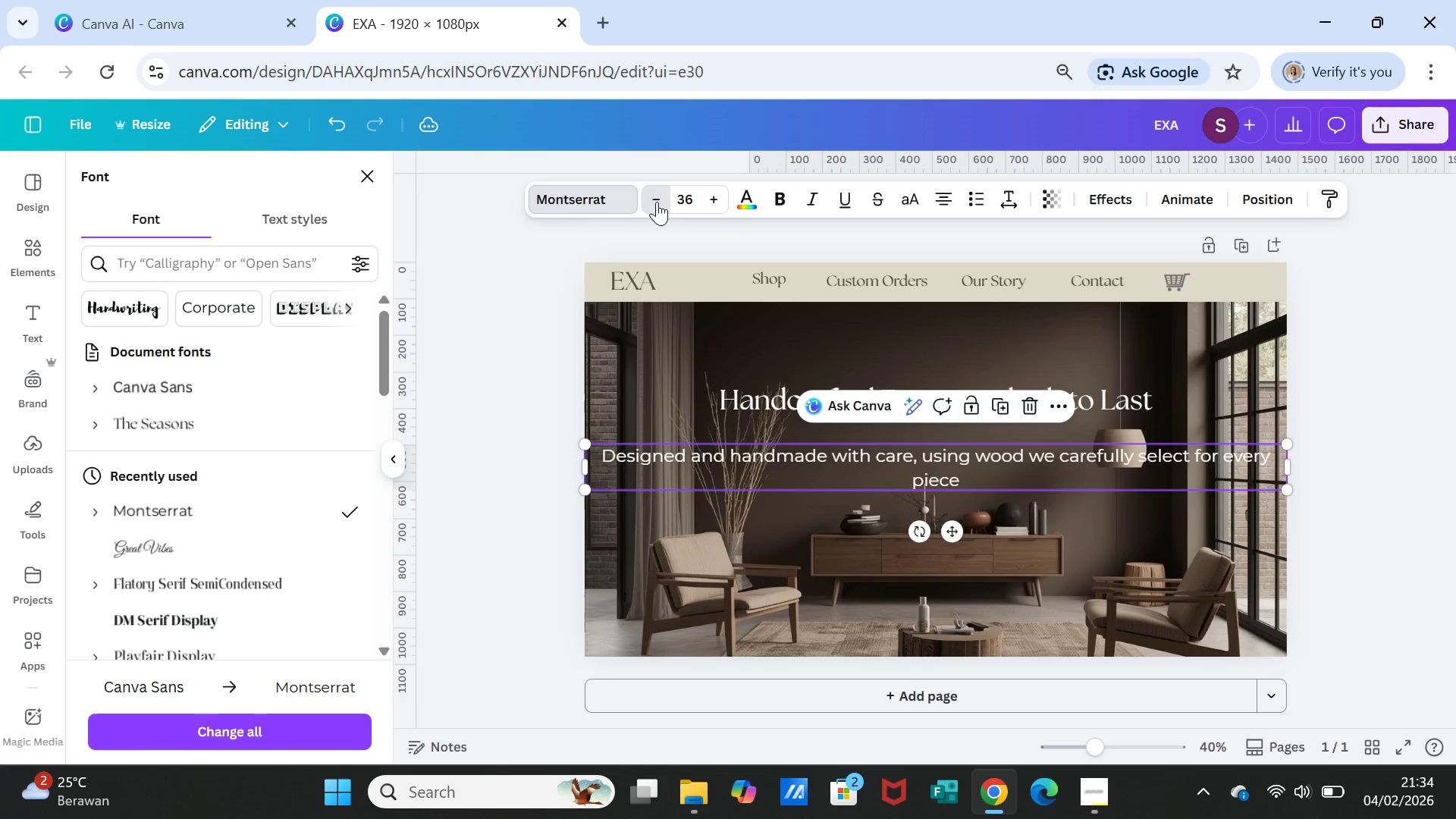 
triple_click([657, 202])
 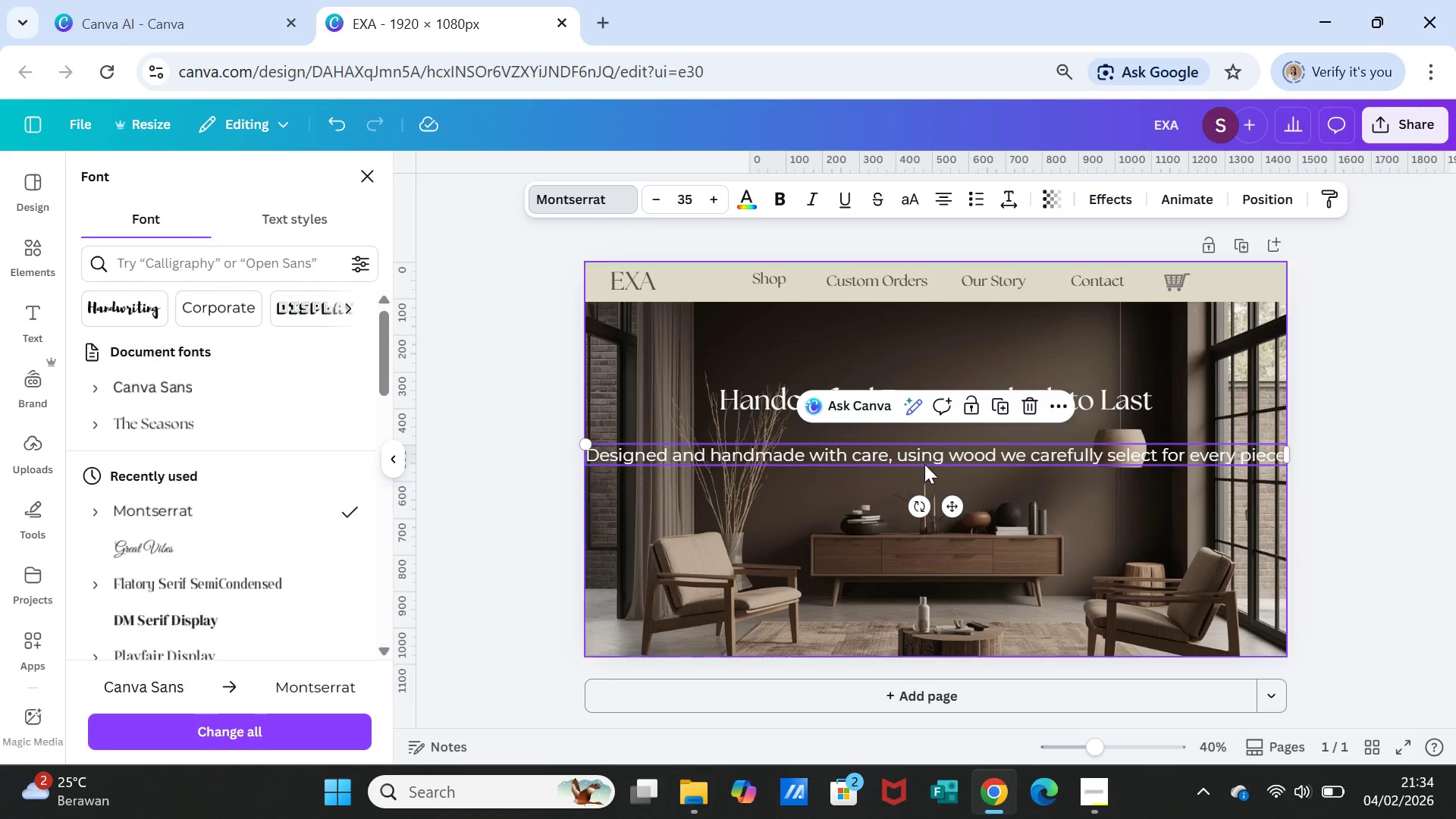 
double_click([900, 453])
 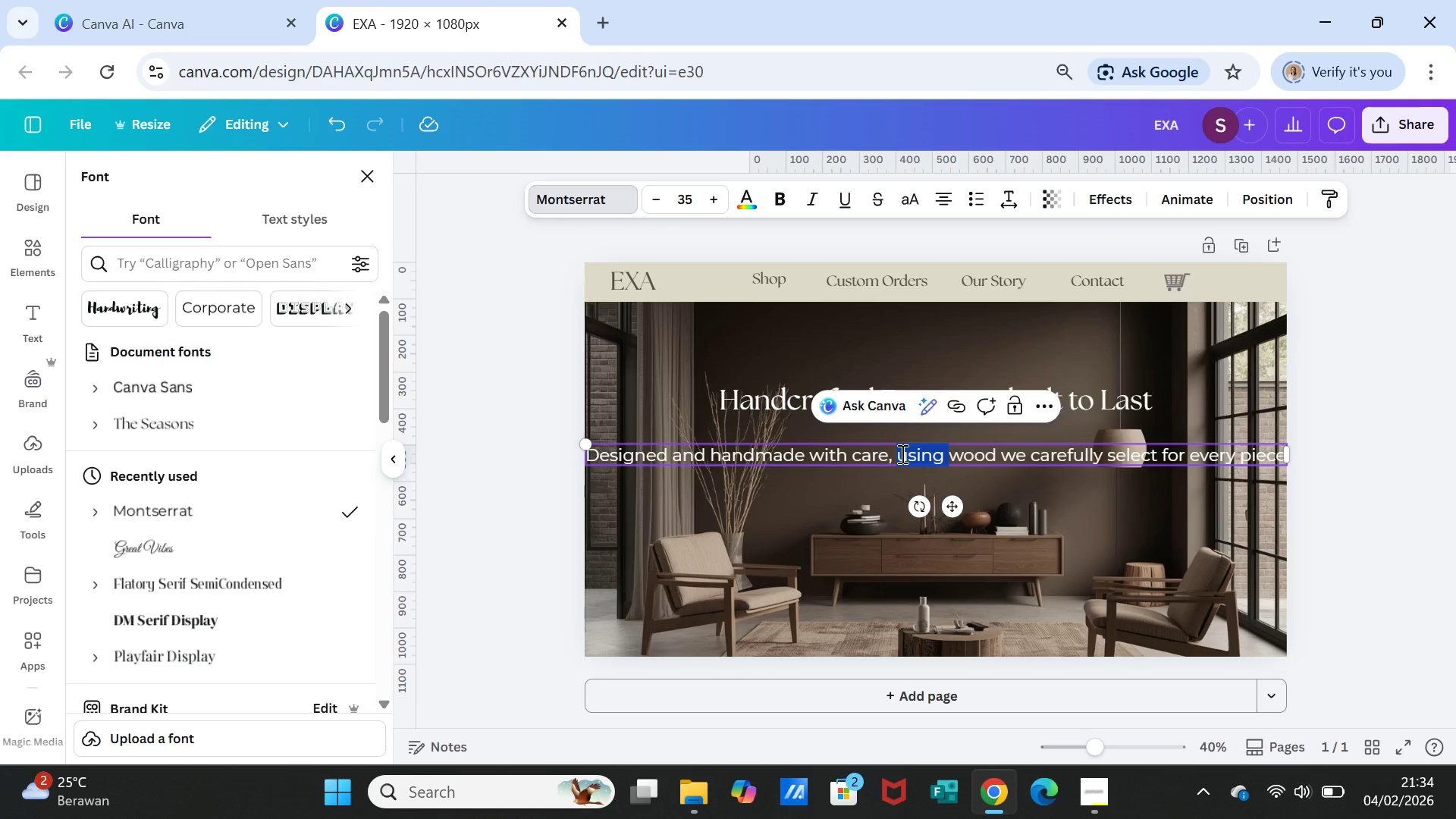 
left_click([901, 453])
 